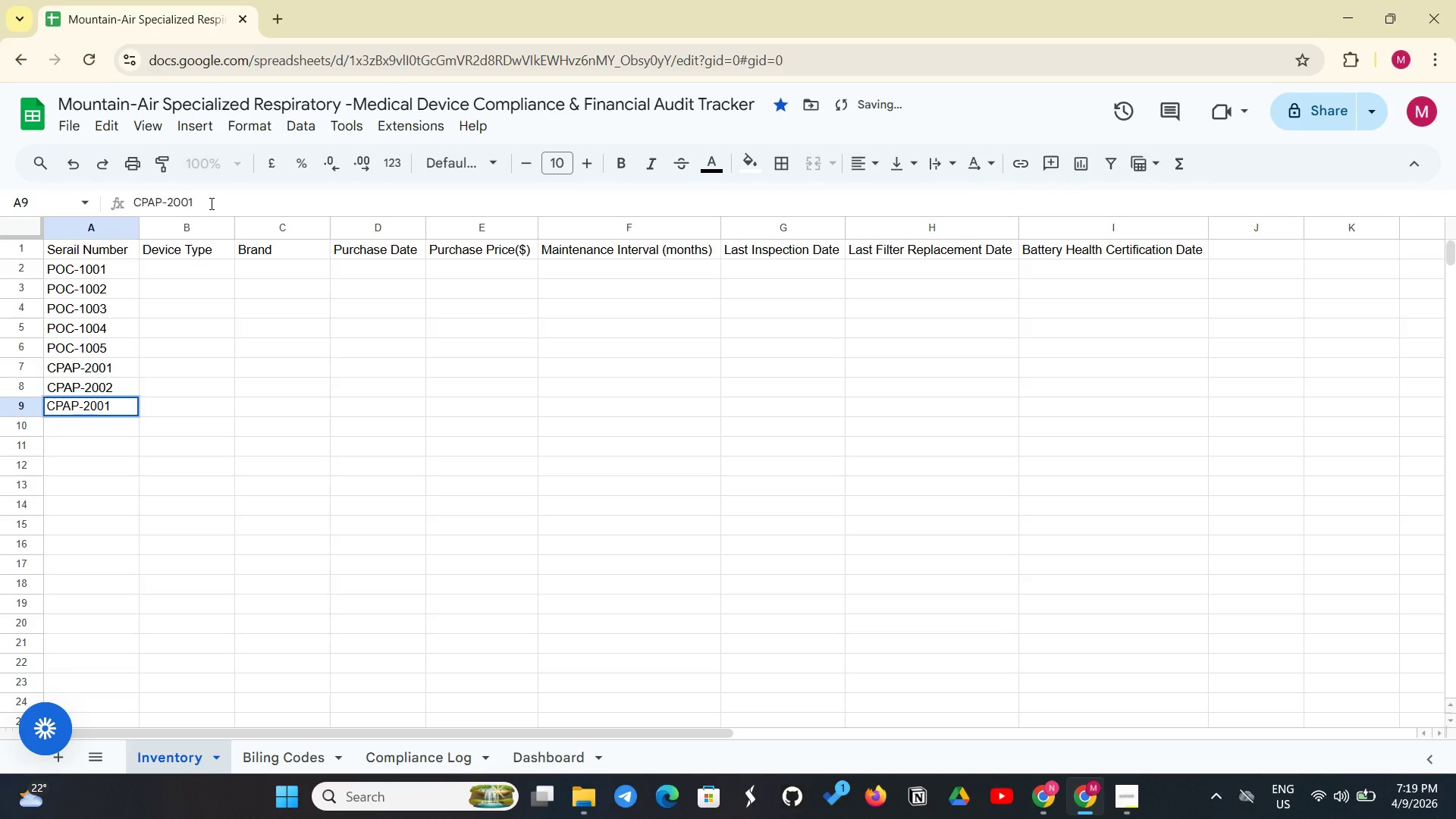 
key(Backspace)
type(33)
key(Backspace)
 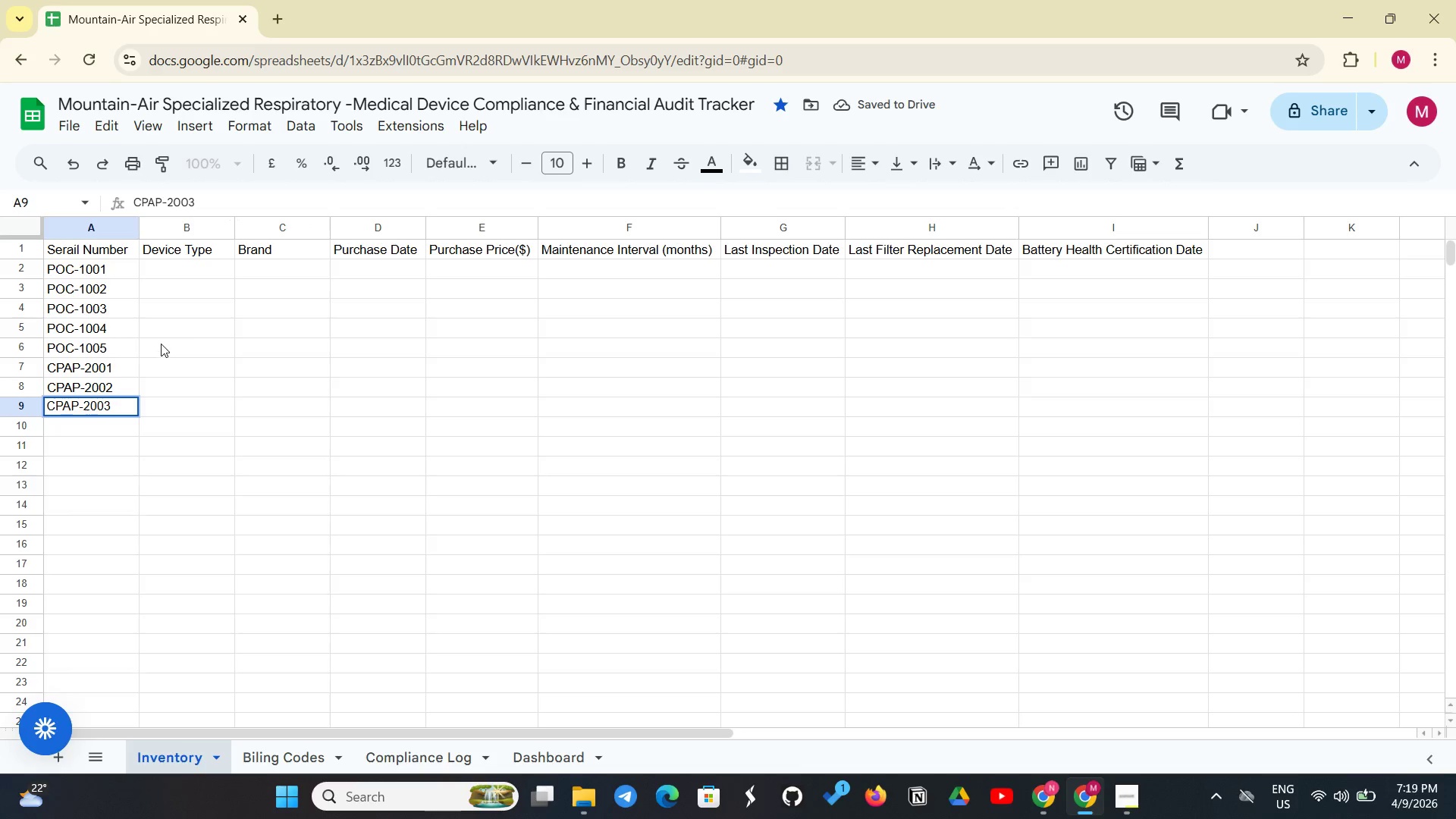 
left_click([202, 276])
 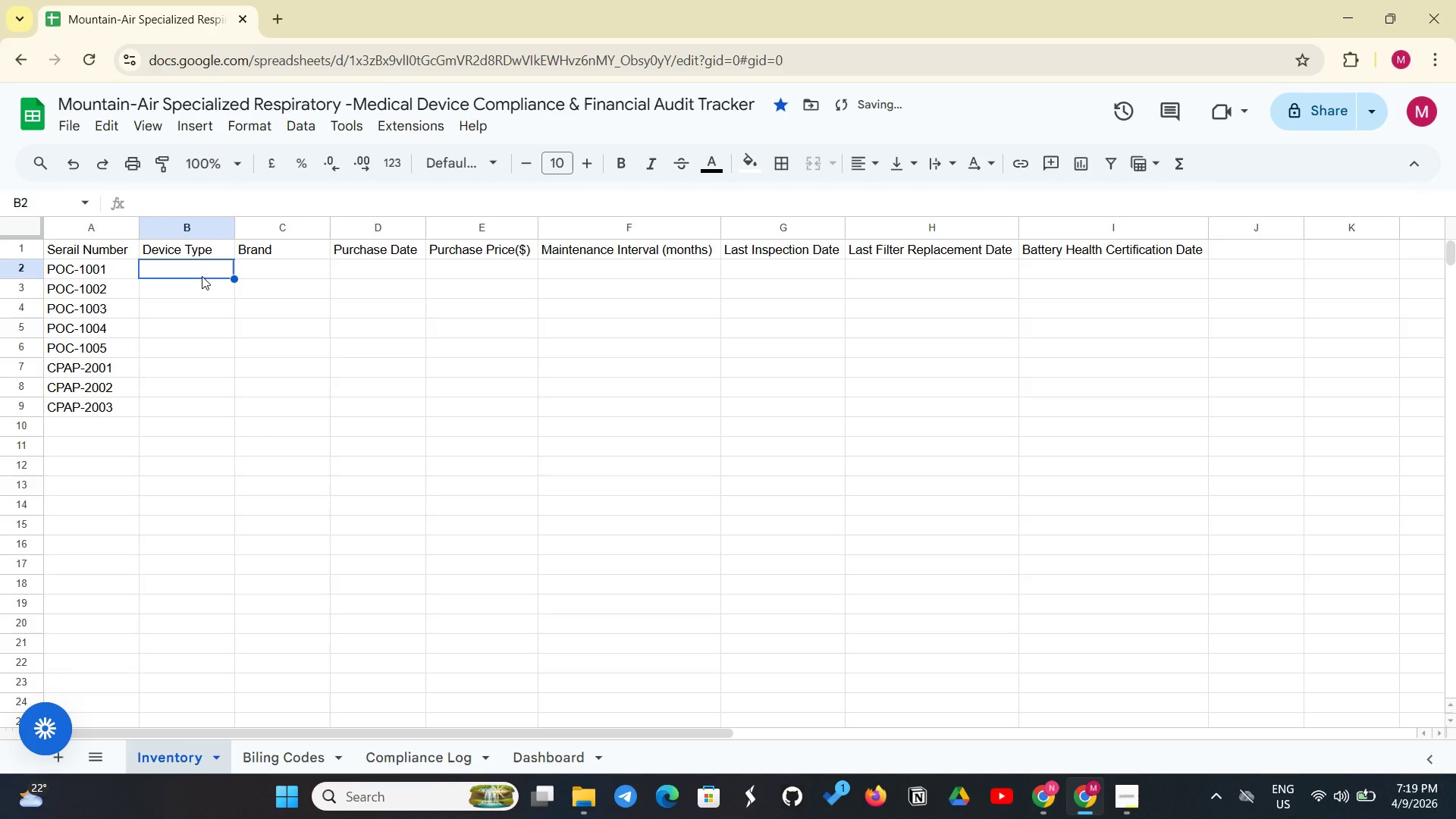 
type(Portable Oxygen Concentrator)
 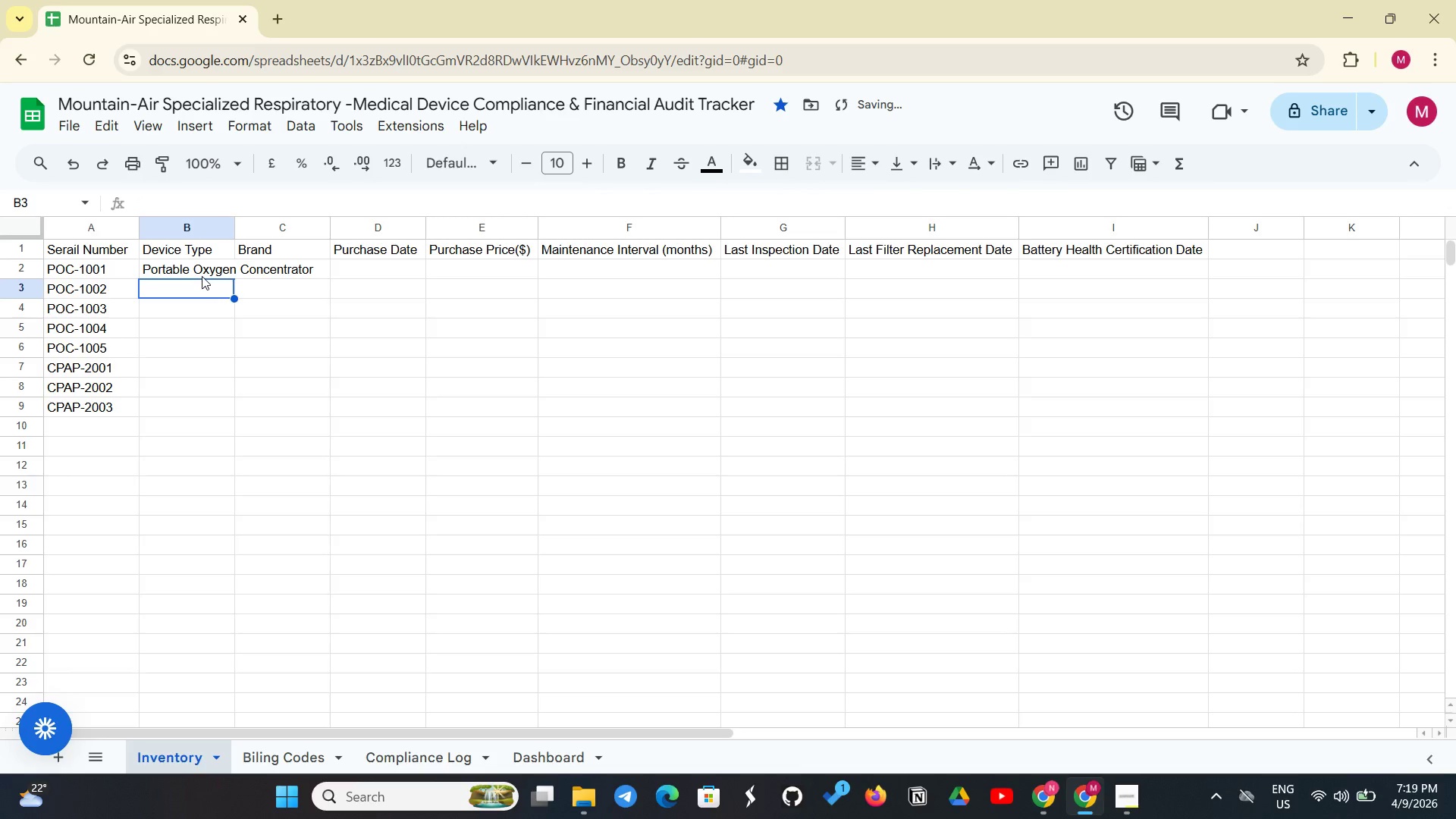 
 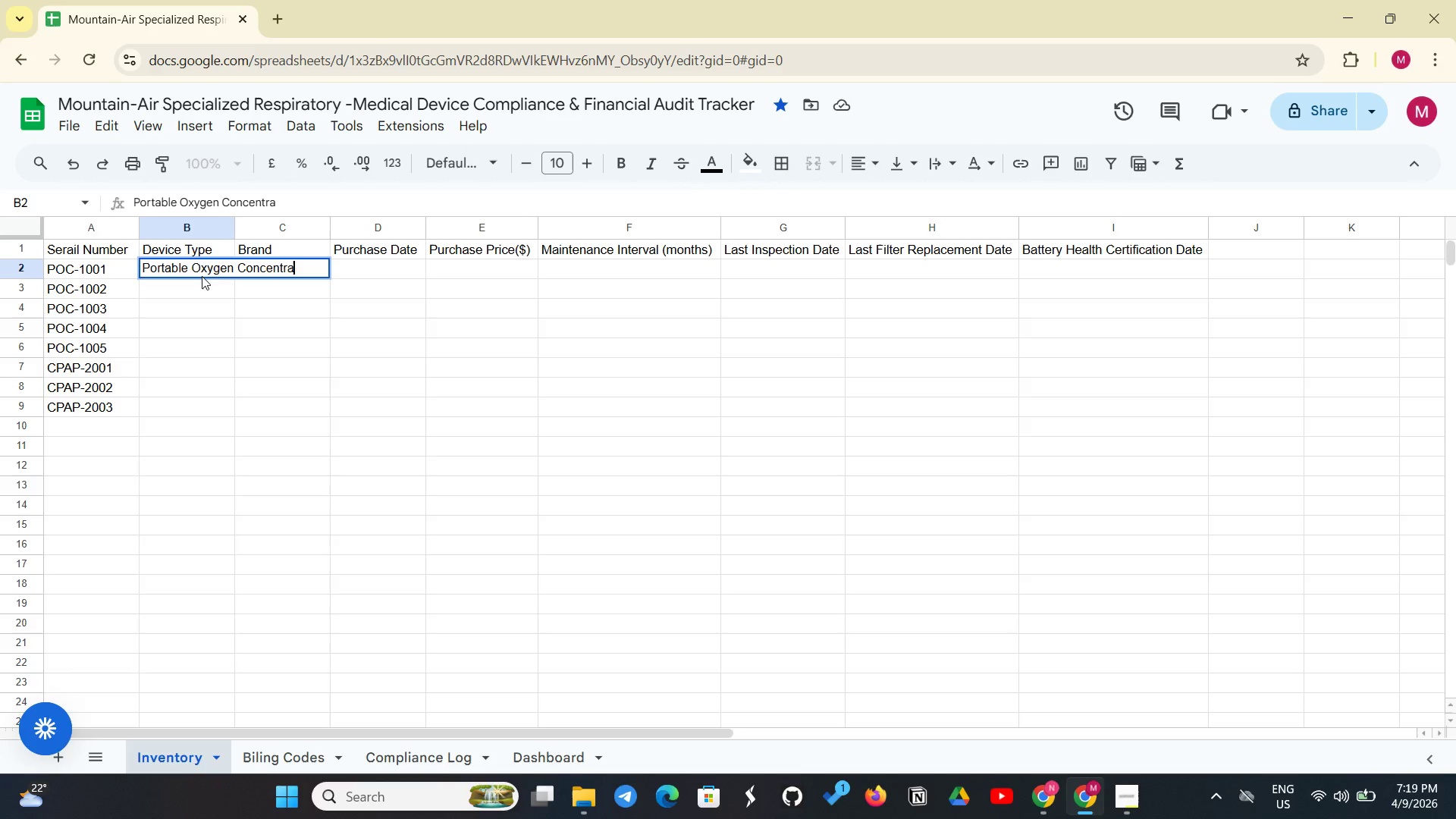 
key(Enter)
 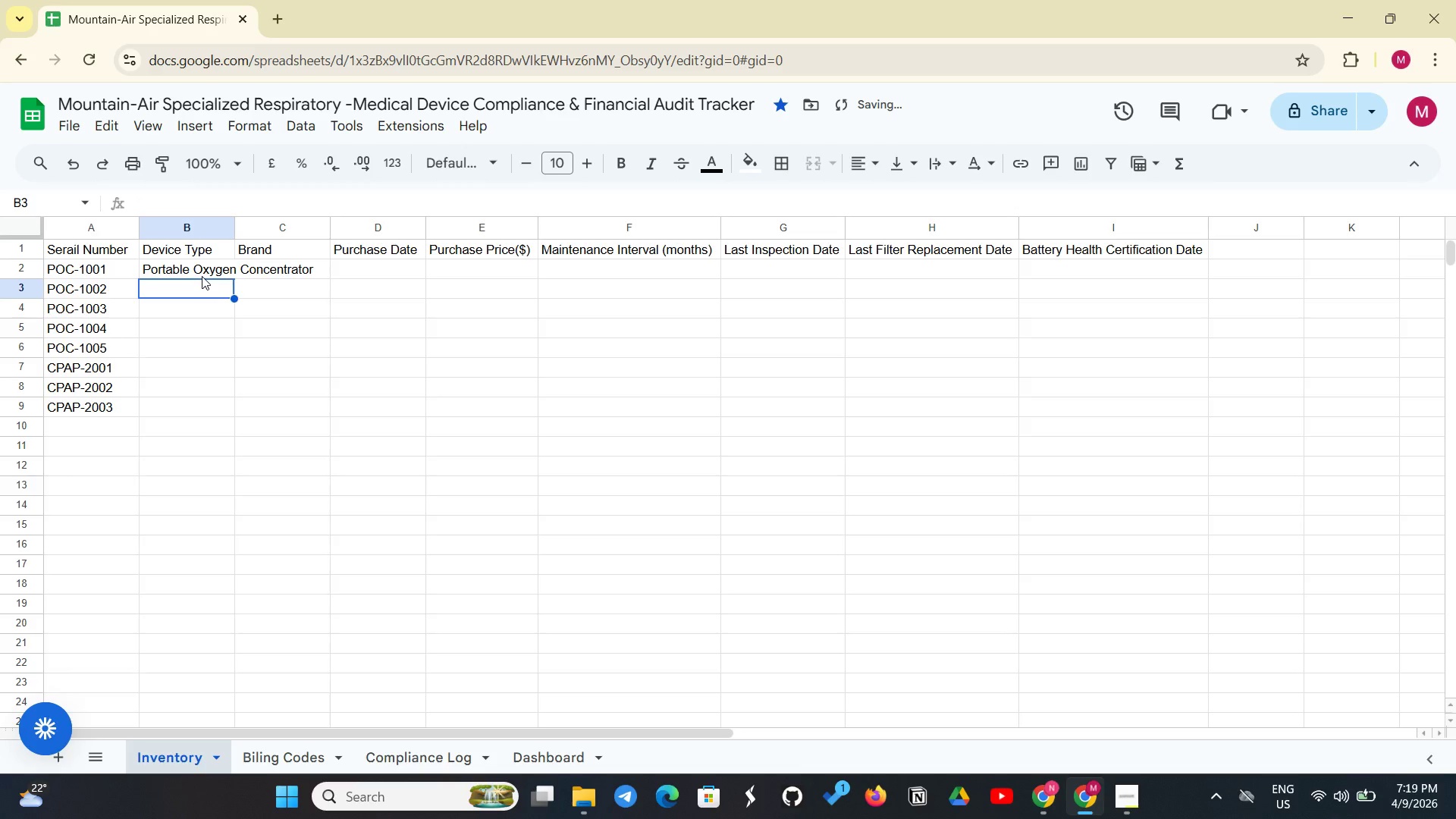 
key(Shift+ShiftLeft)
 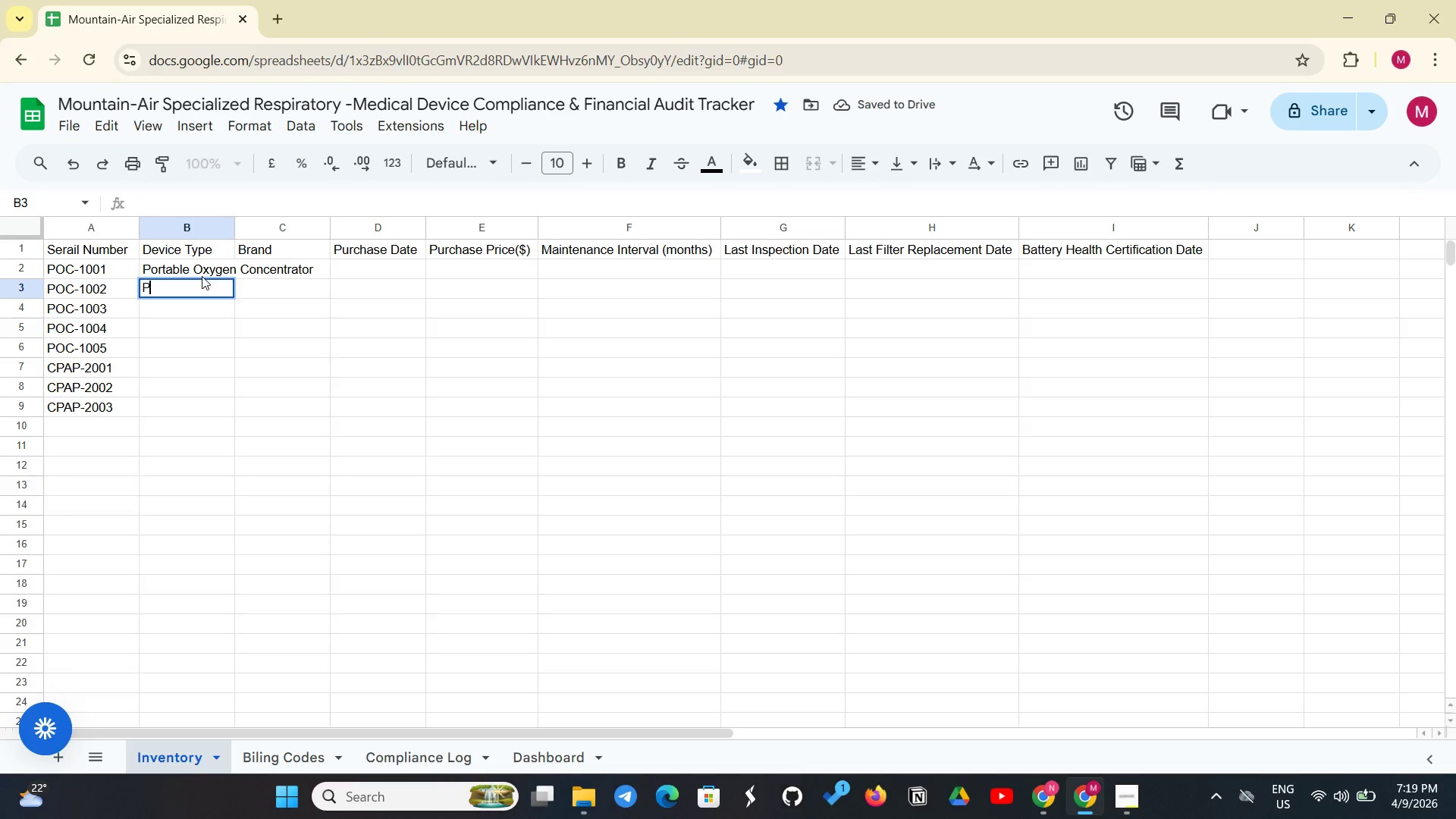 
key(Shift+P)
 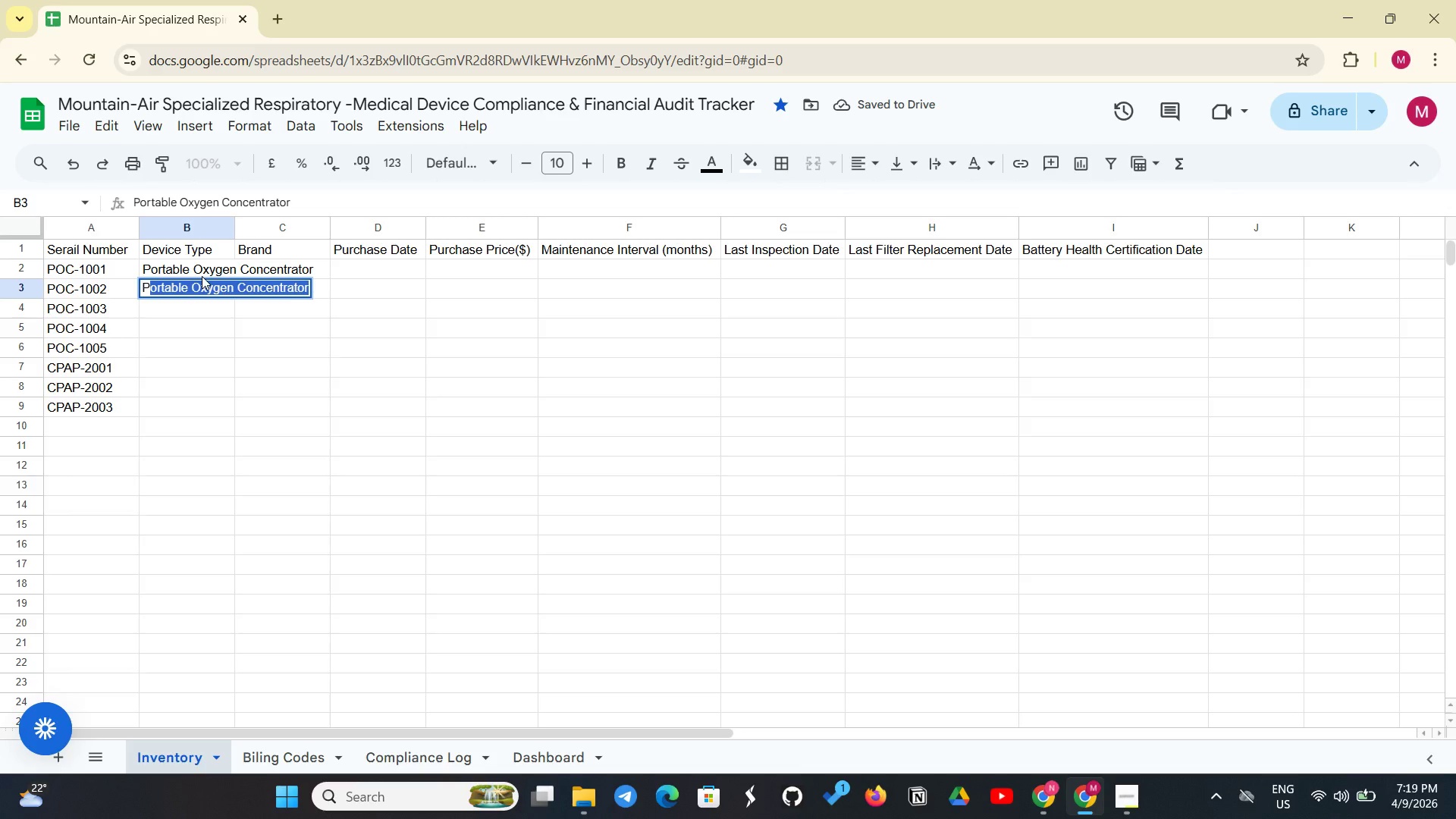 
key(Enter)
 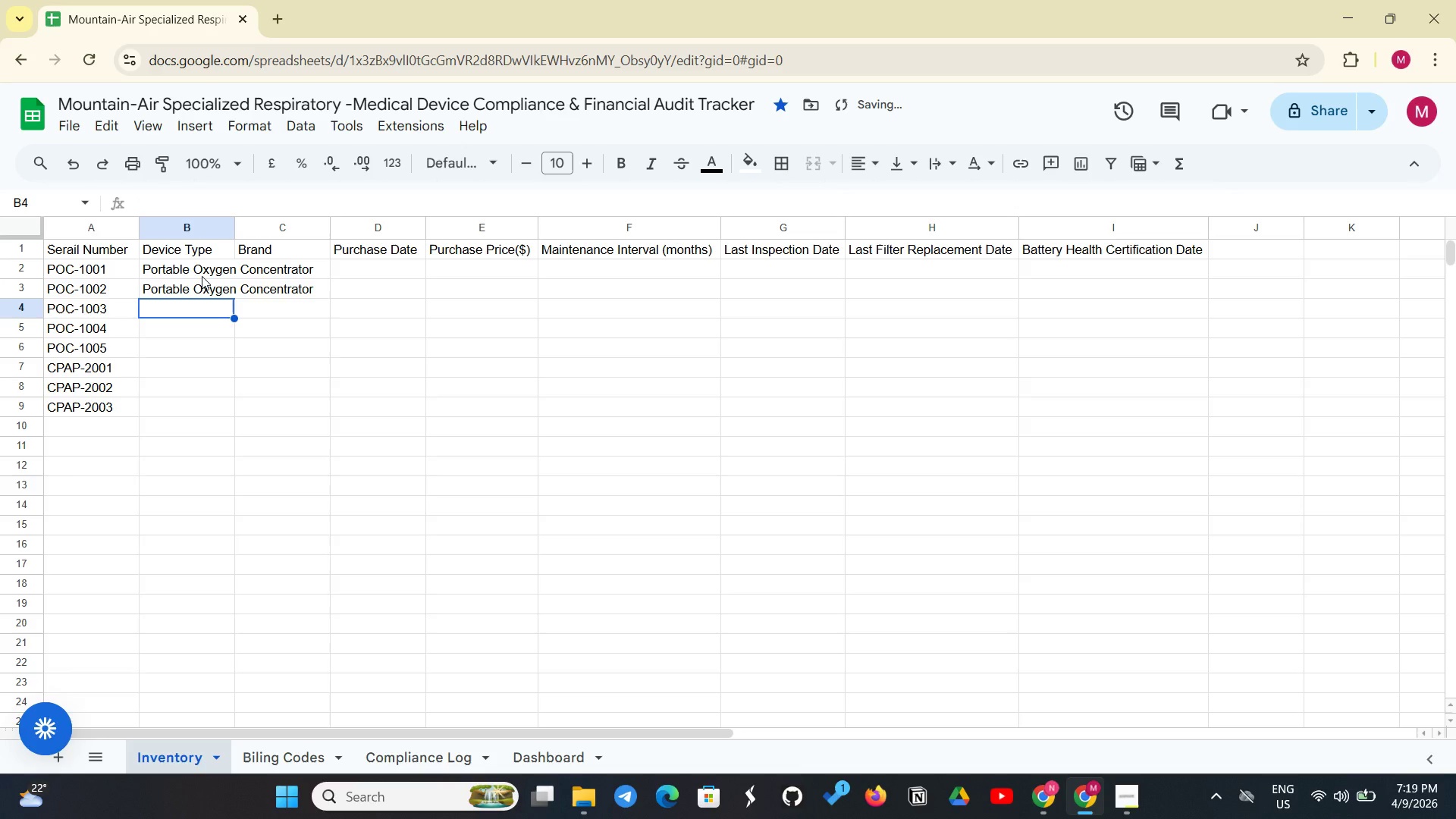 
key(Shift+P)
 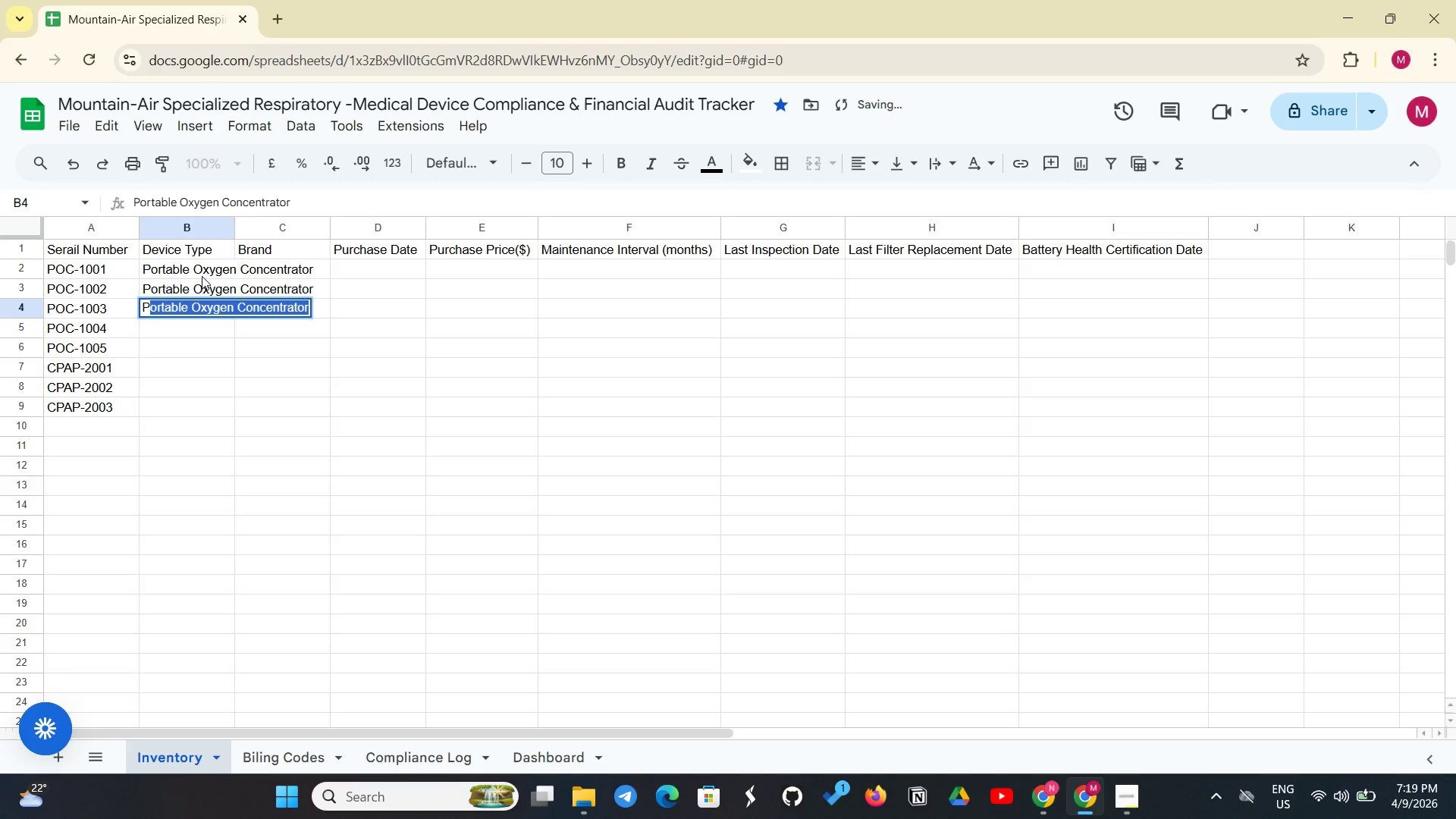 
key(Enter)
 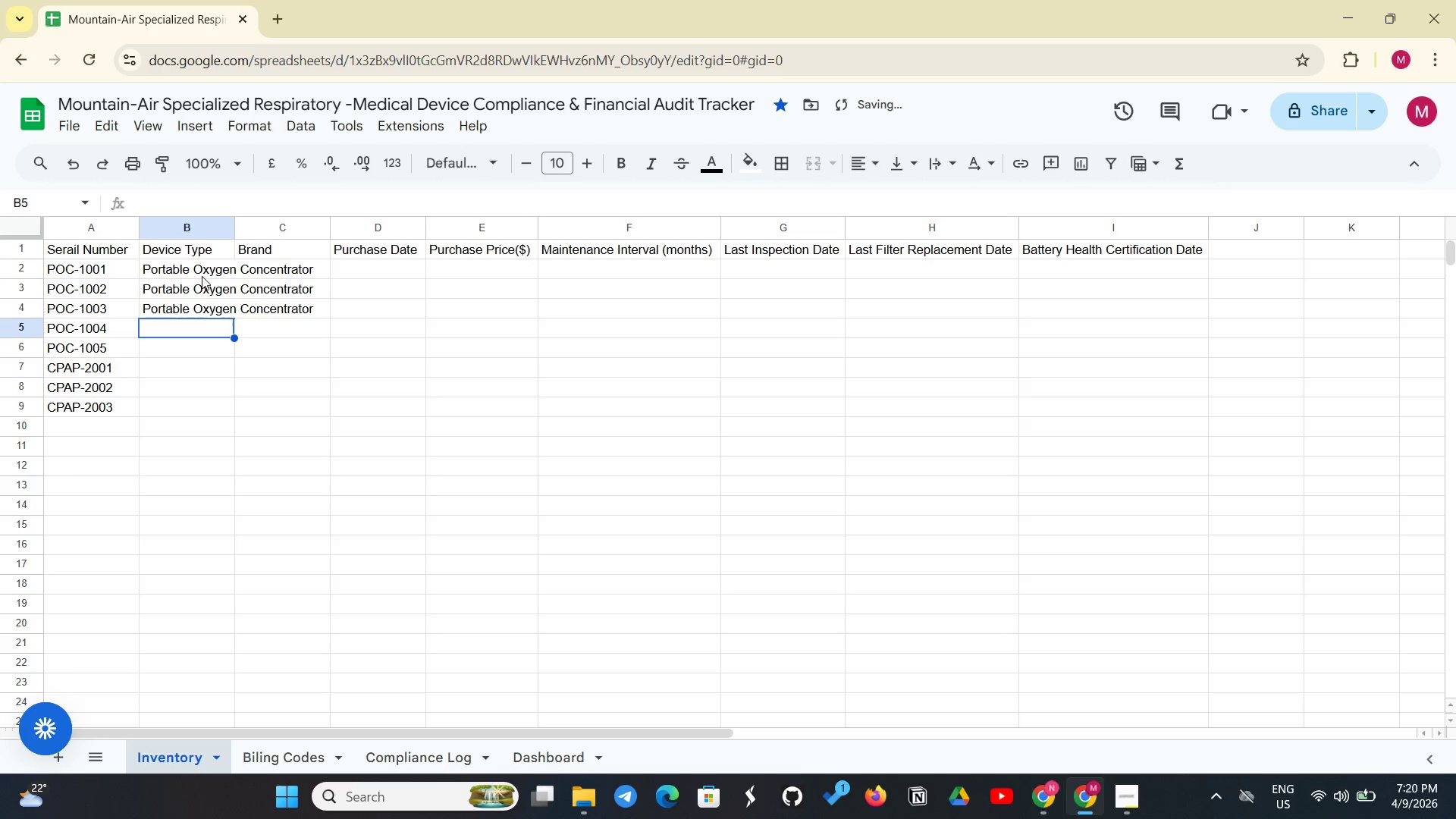 
key(Shift+P)
 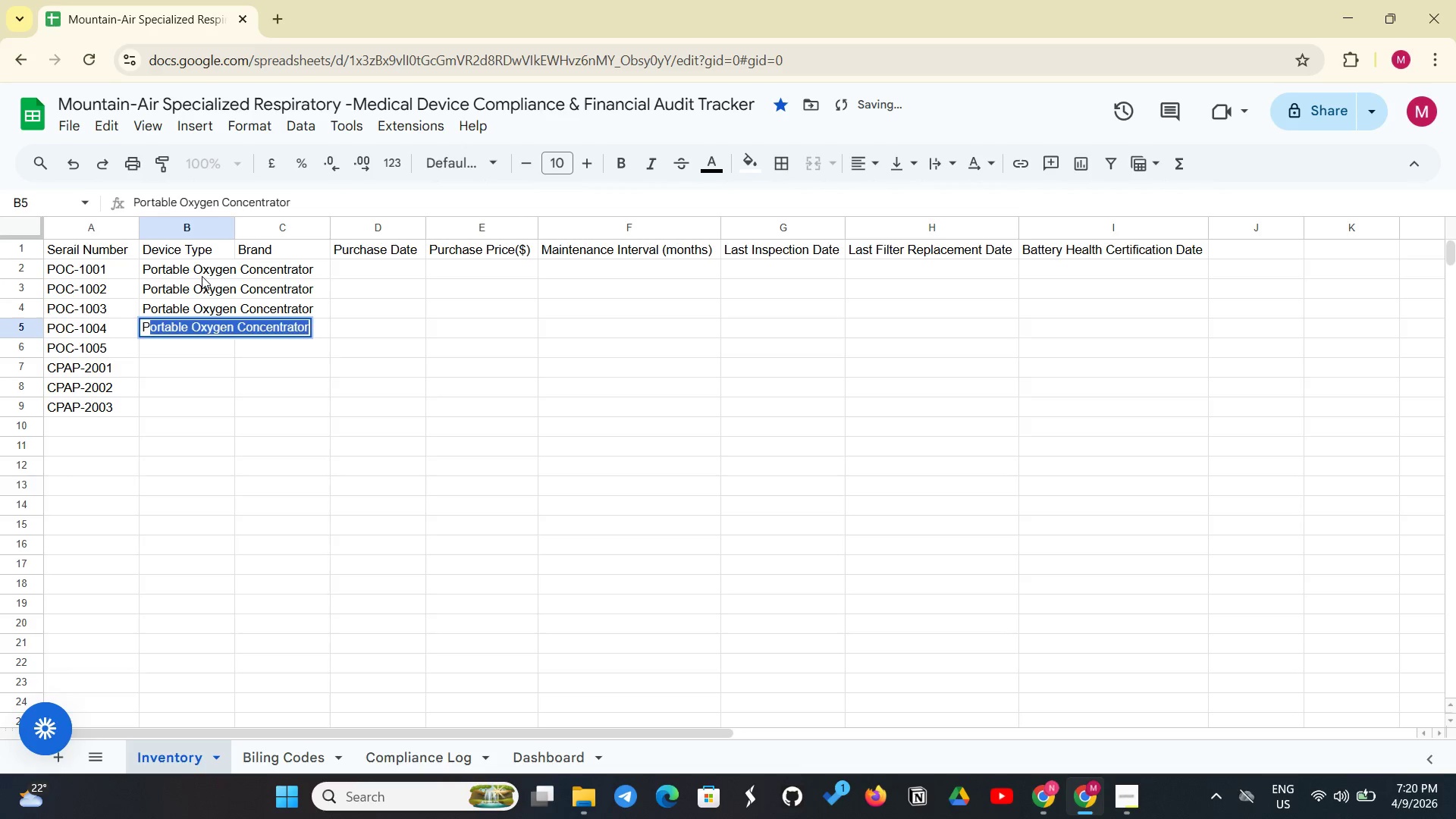 
key(Enter)
 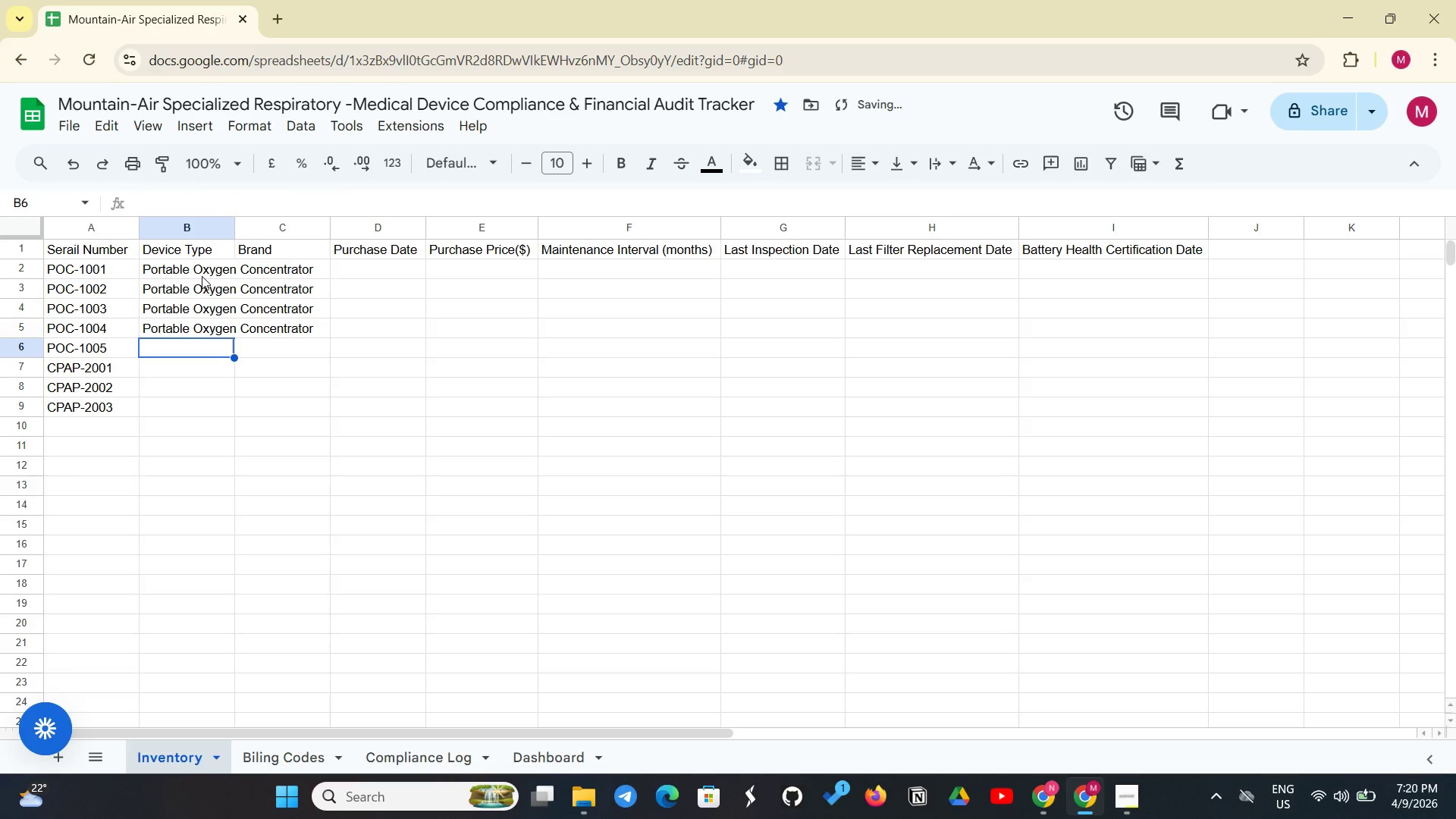 
key(Shift+P)
 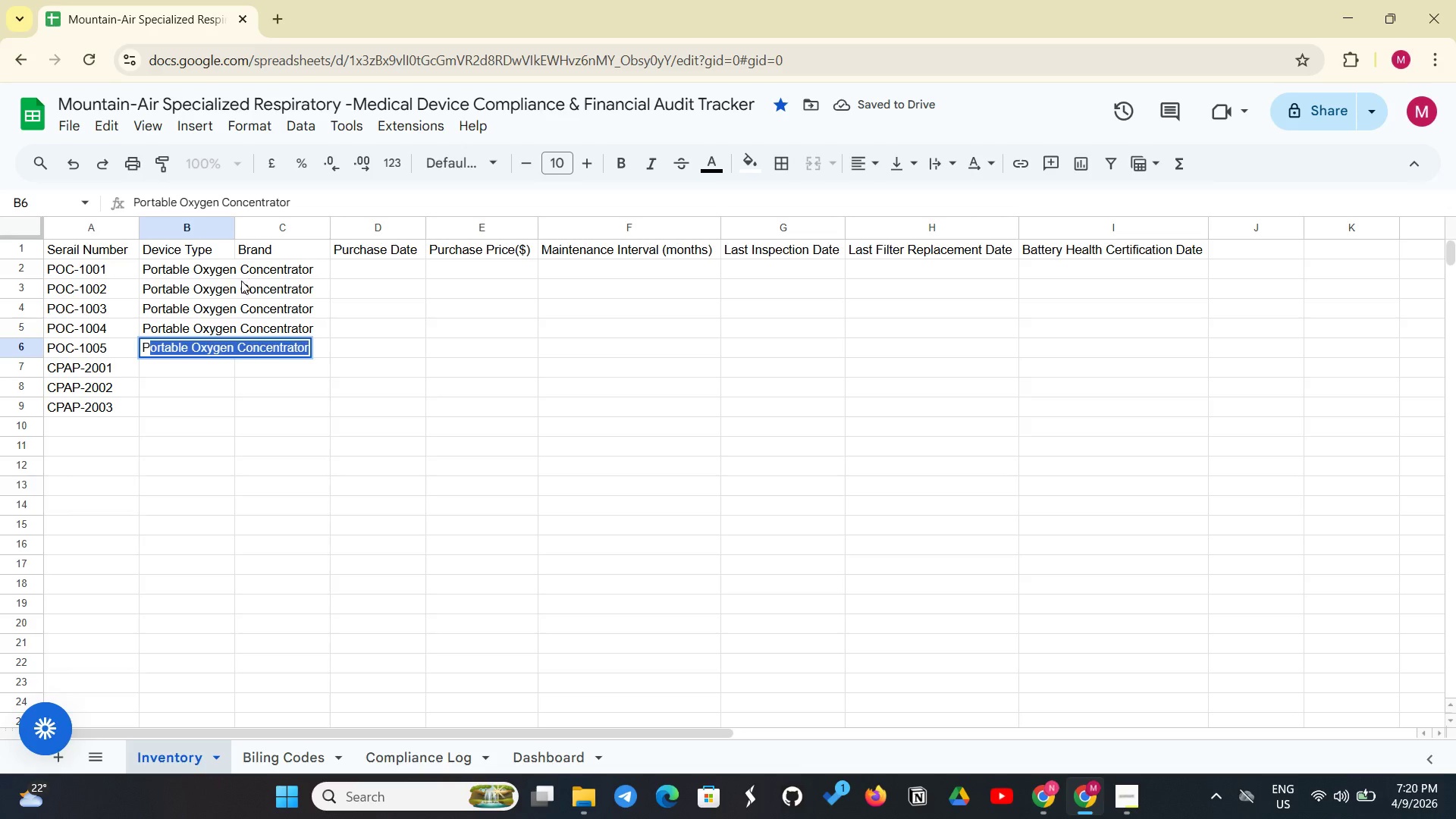 
wait(8.52)
 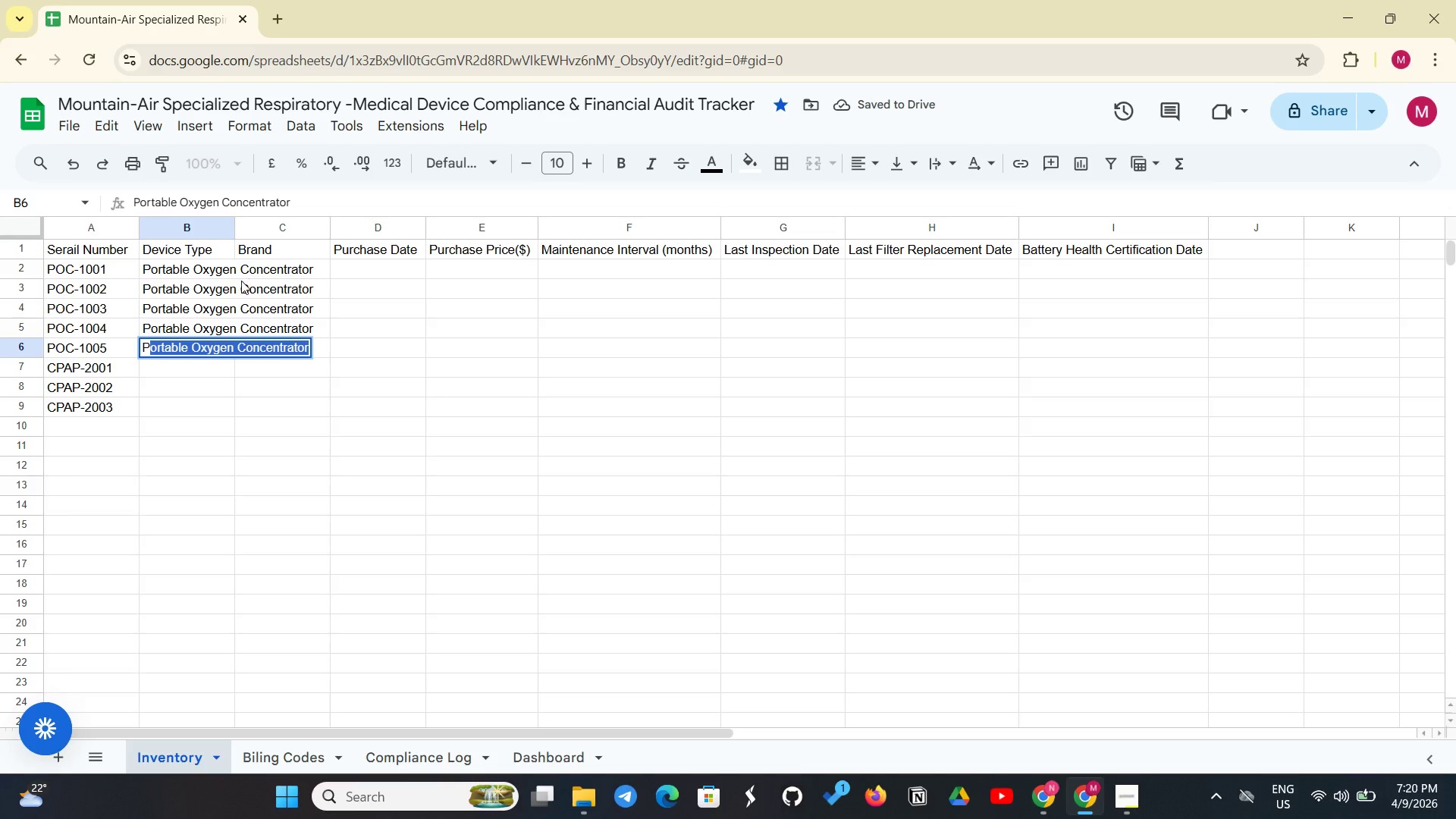 
left_click_drag(start_coordinate=[237, 227], to_coordinate=[331, 219])
 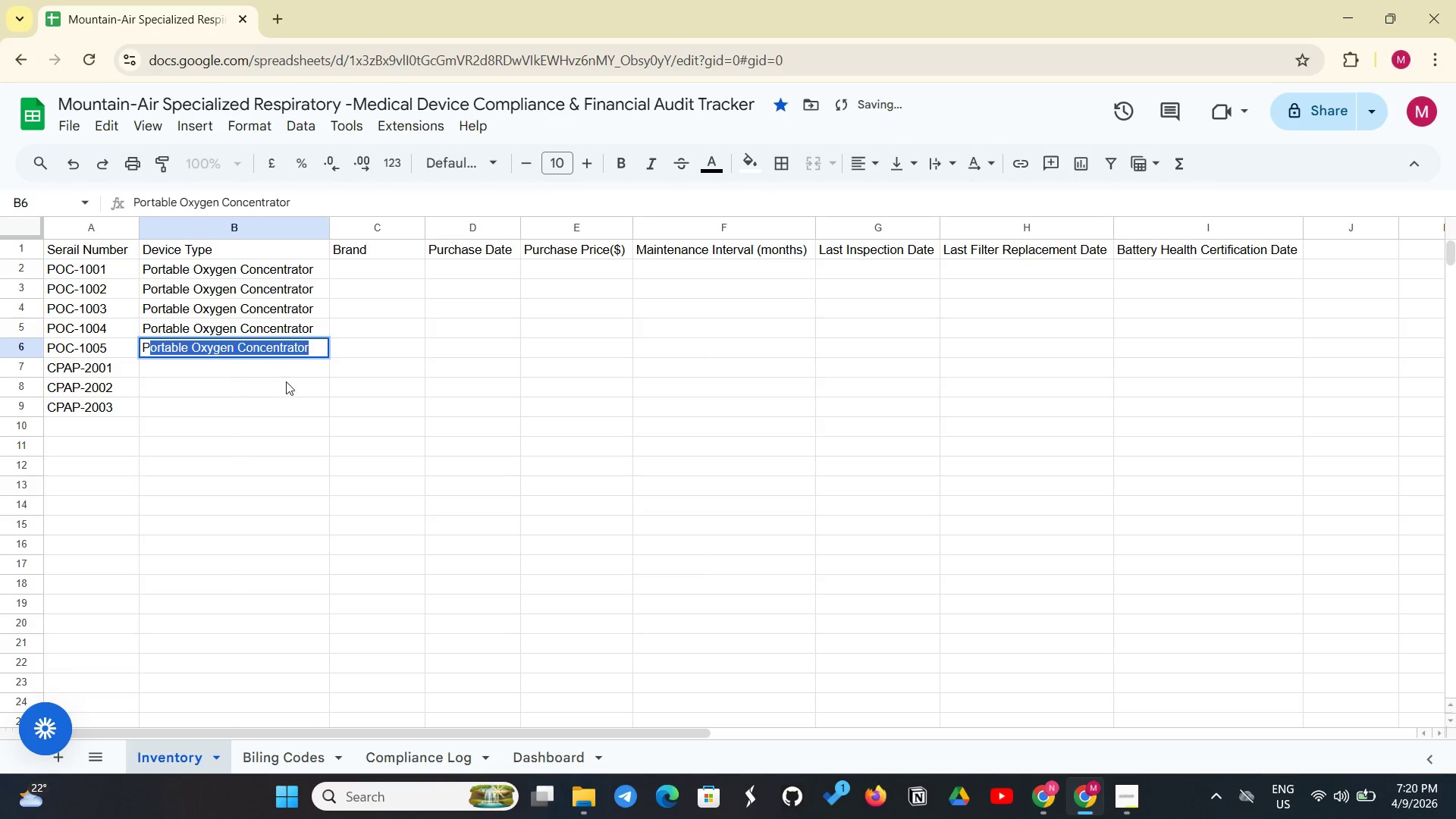 
left_click([298, 372])
 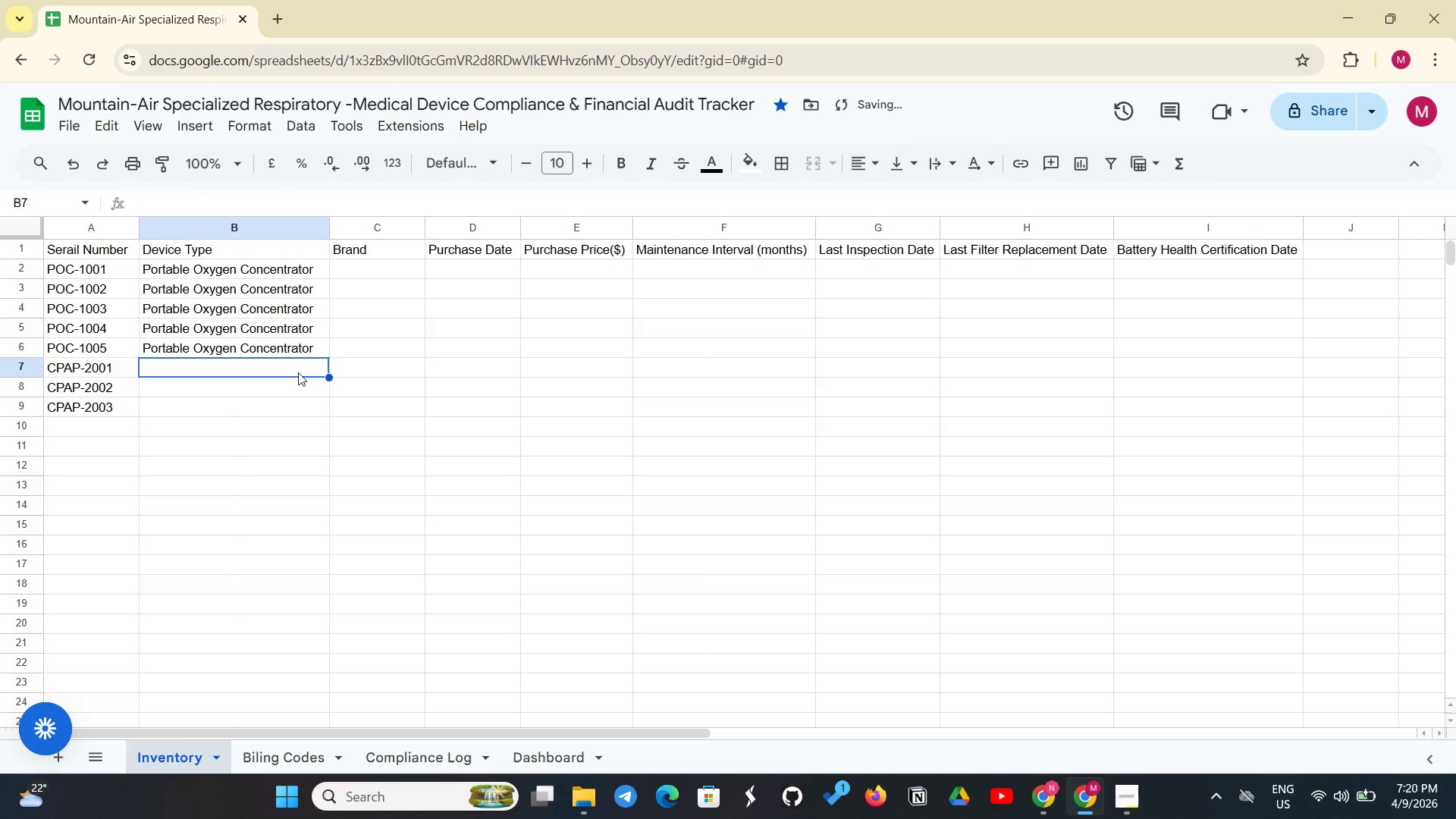 
type(CRAP Machine)
 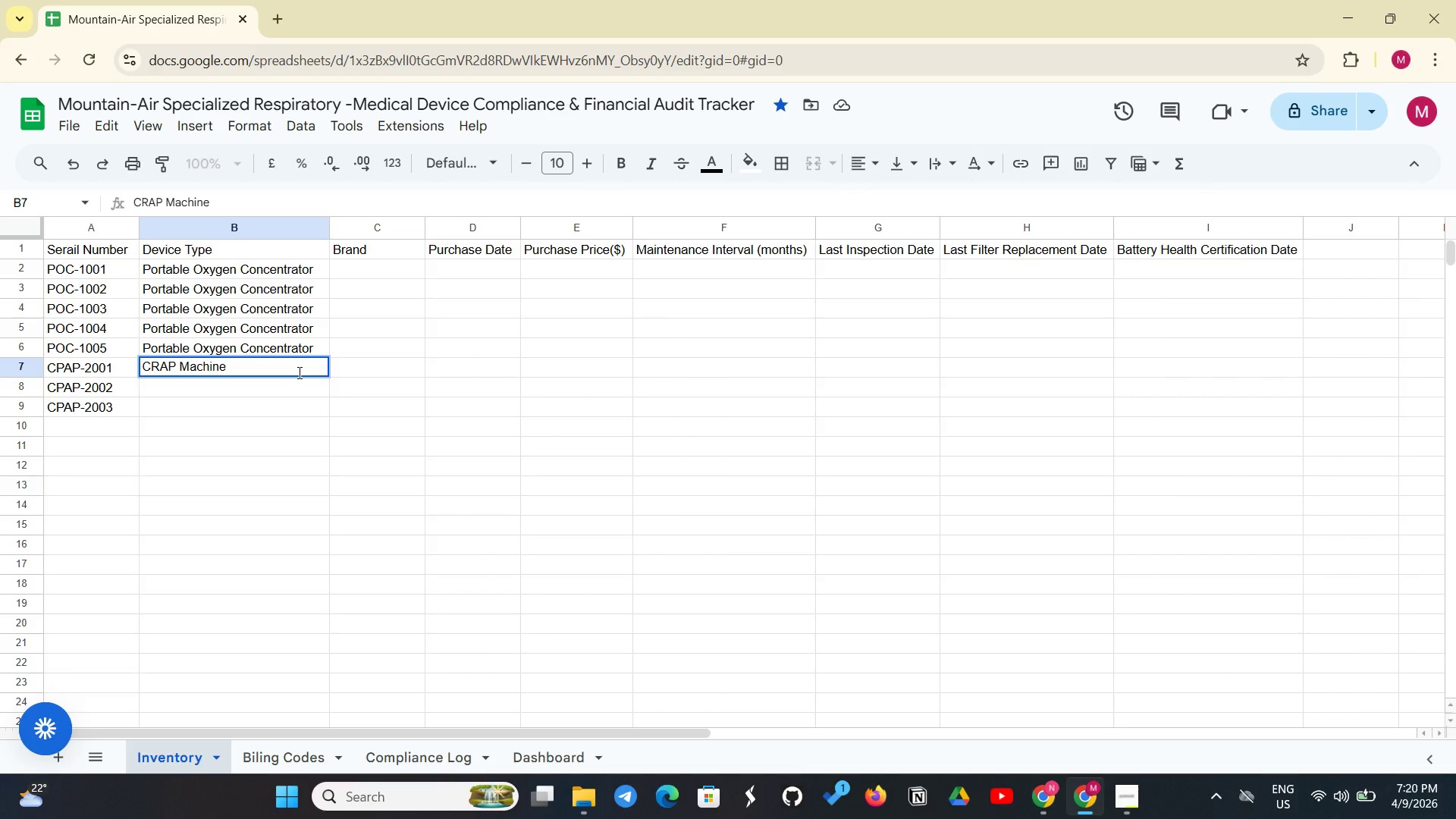 
key(Enter)
 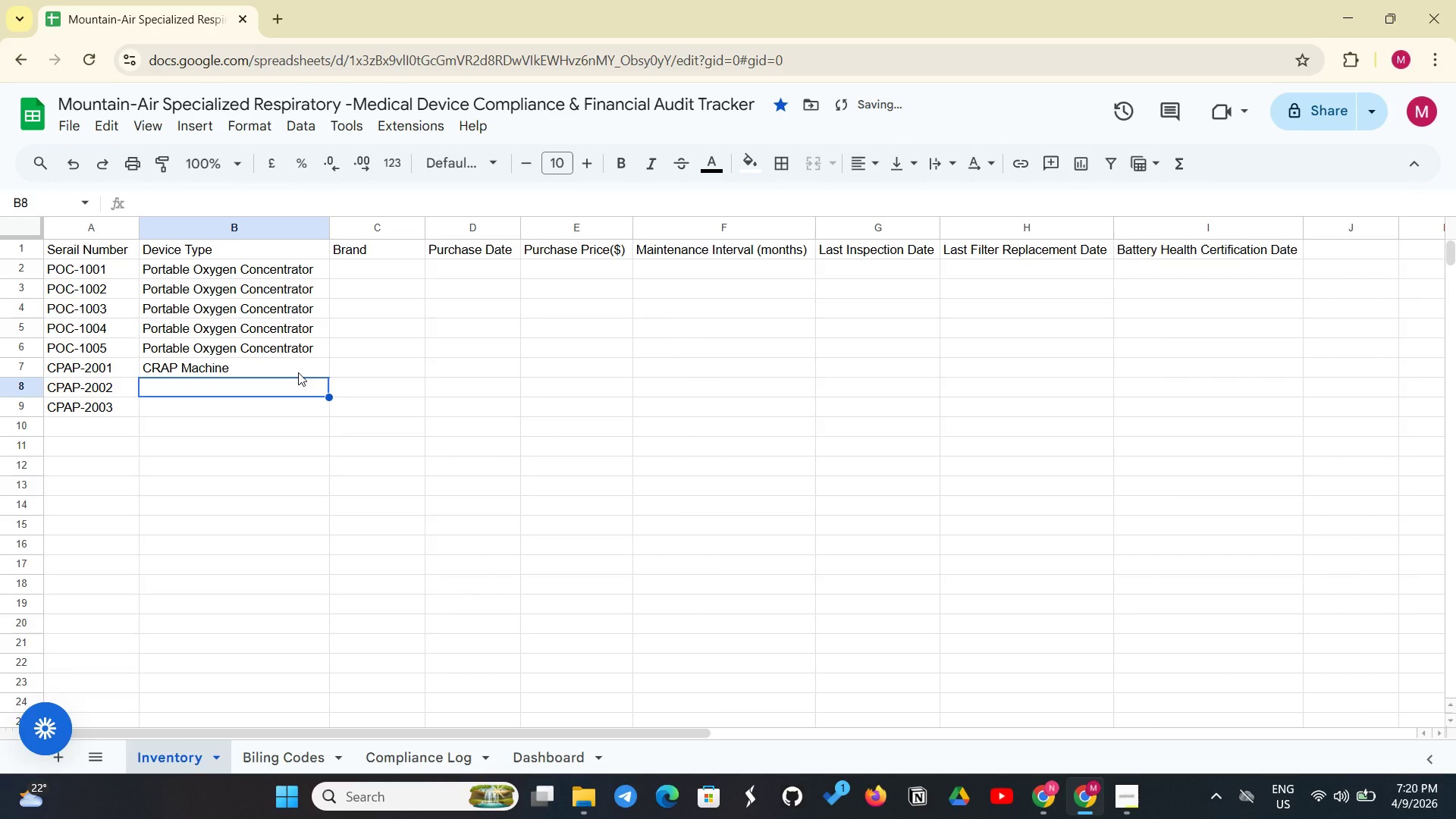 
key(Shift+C)
 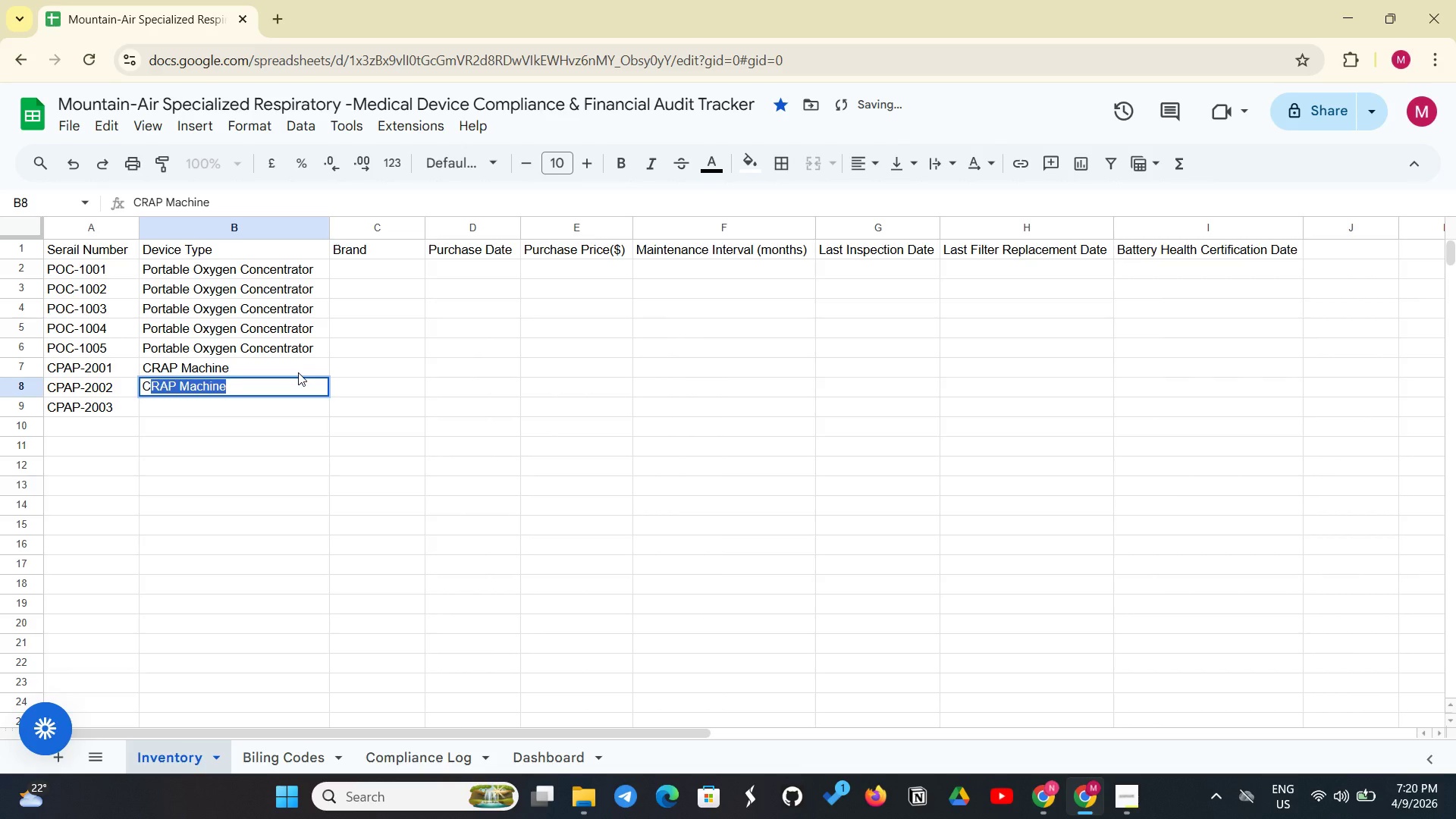 
key(Enter)
 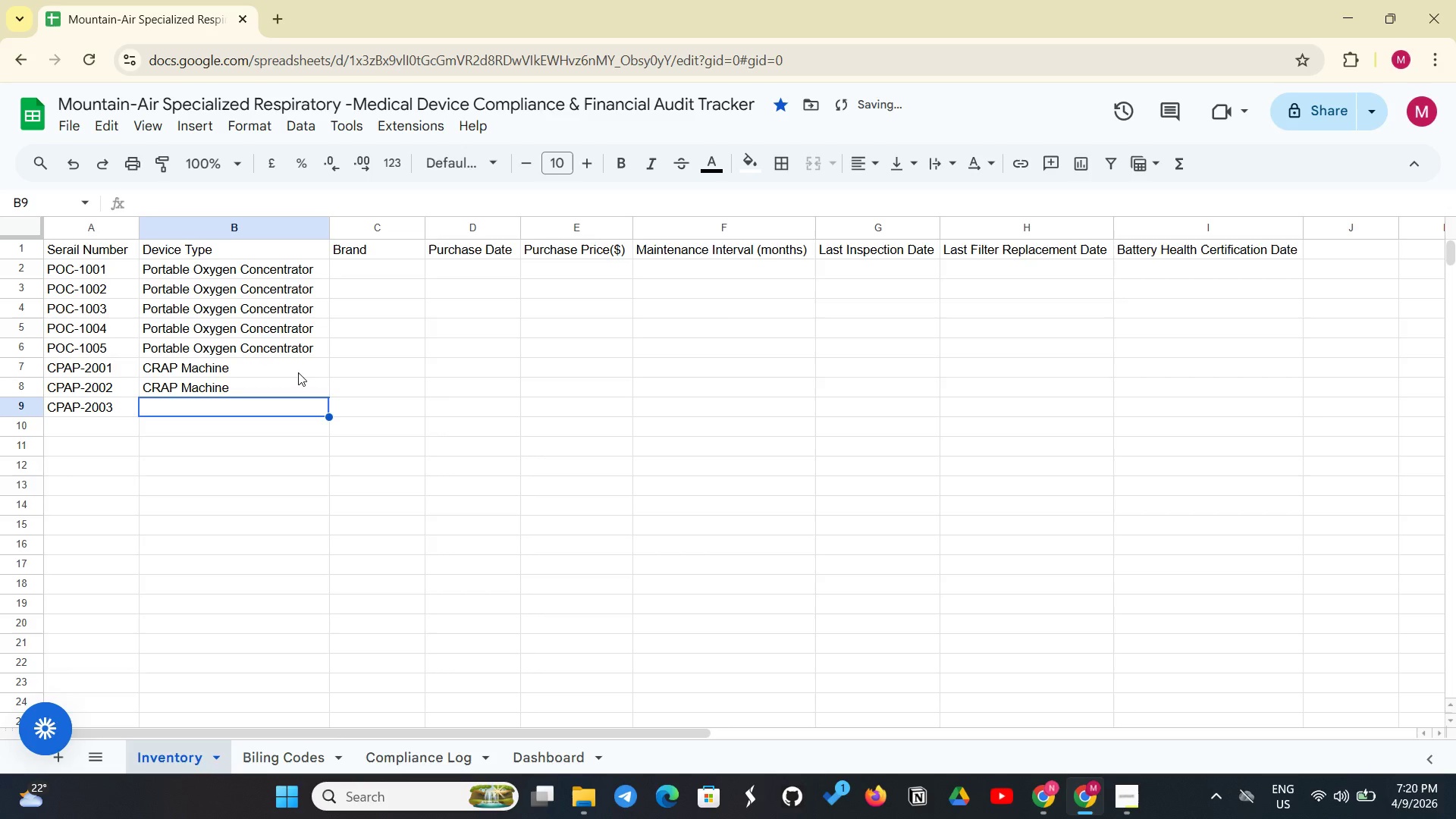 
key(Shift+C)
 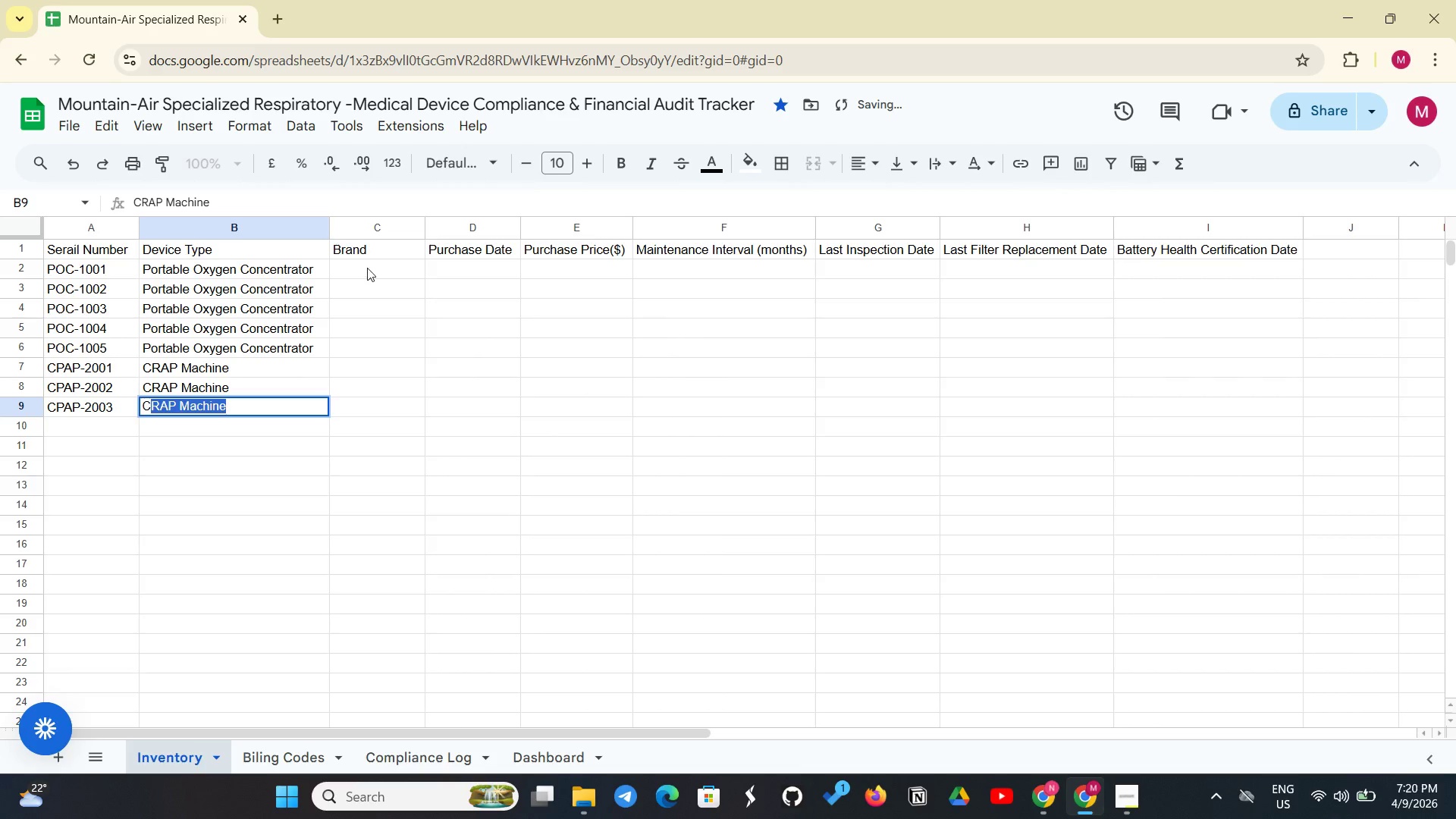 
left_click([367, 268])
 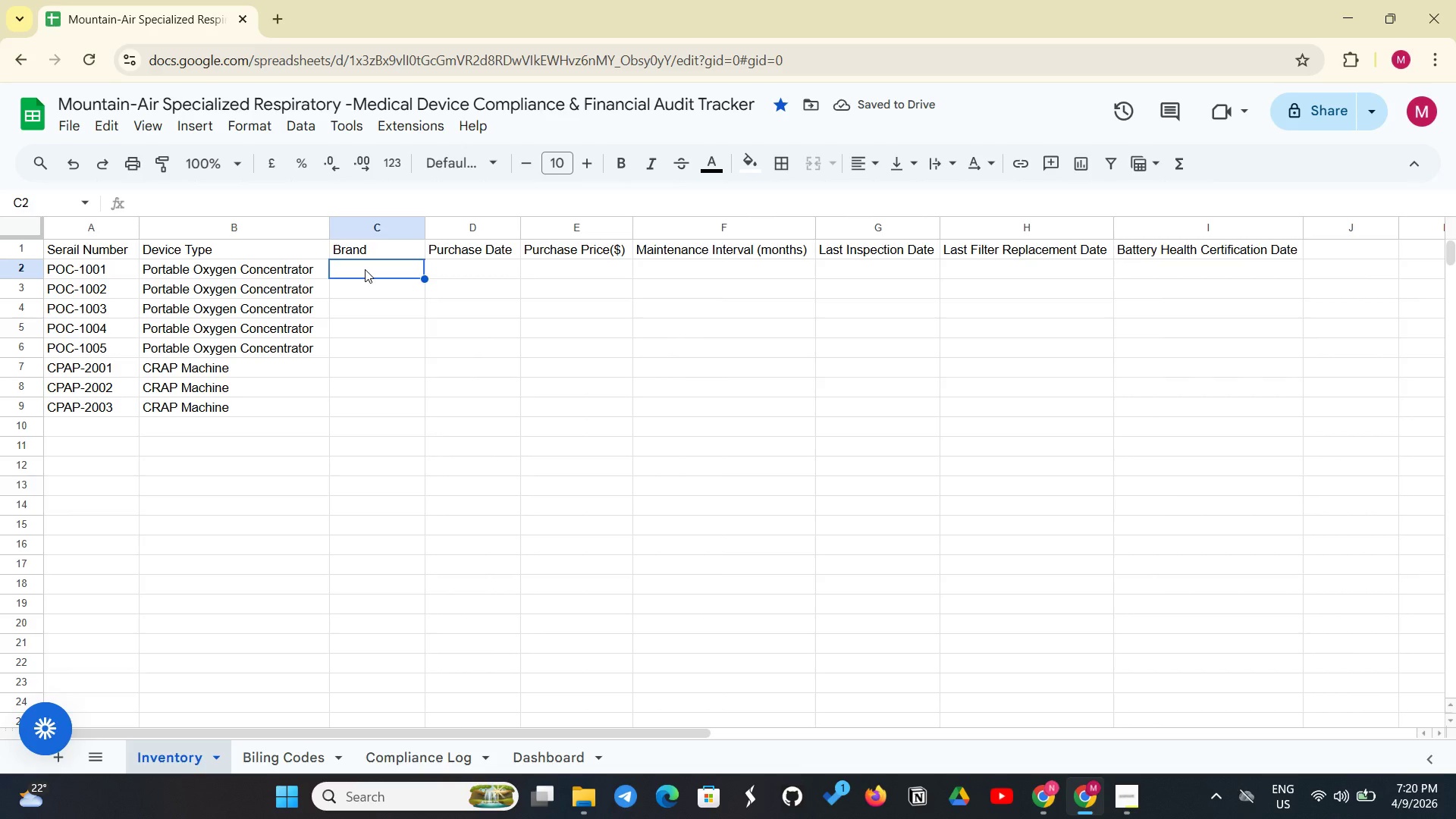 
type(Respironics)
 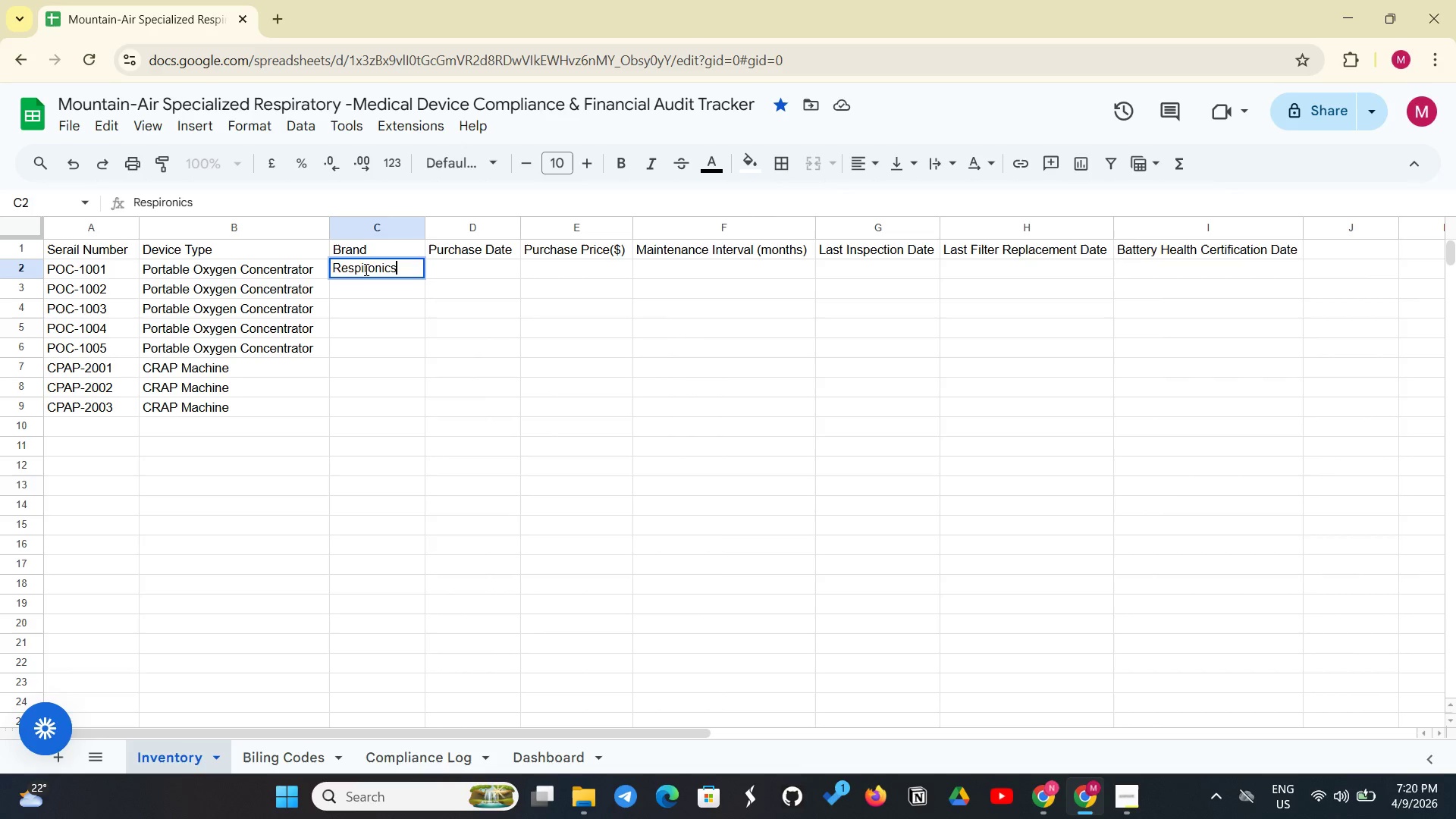 
key(Enter)
 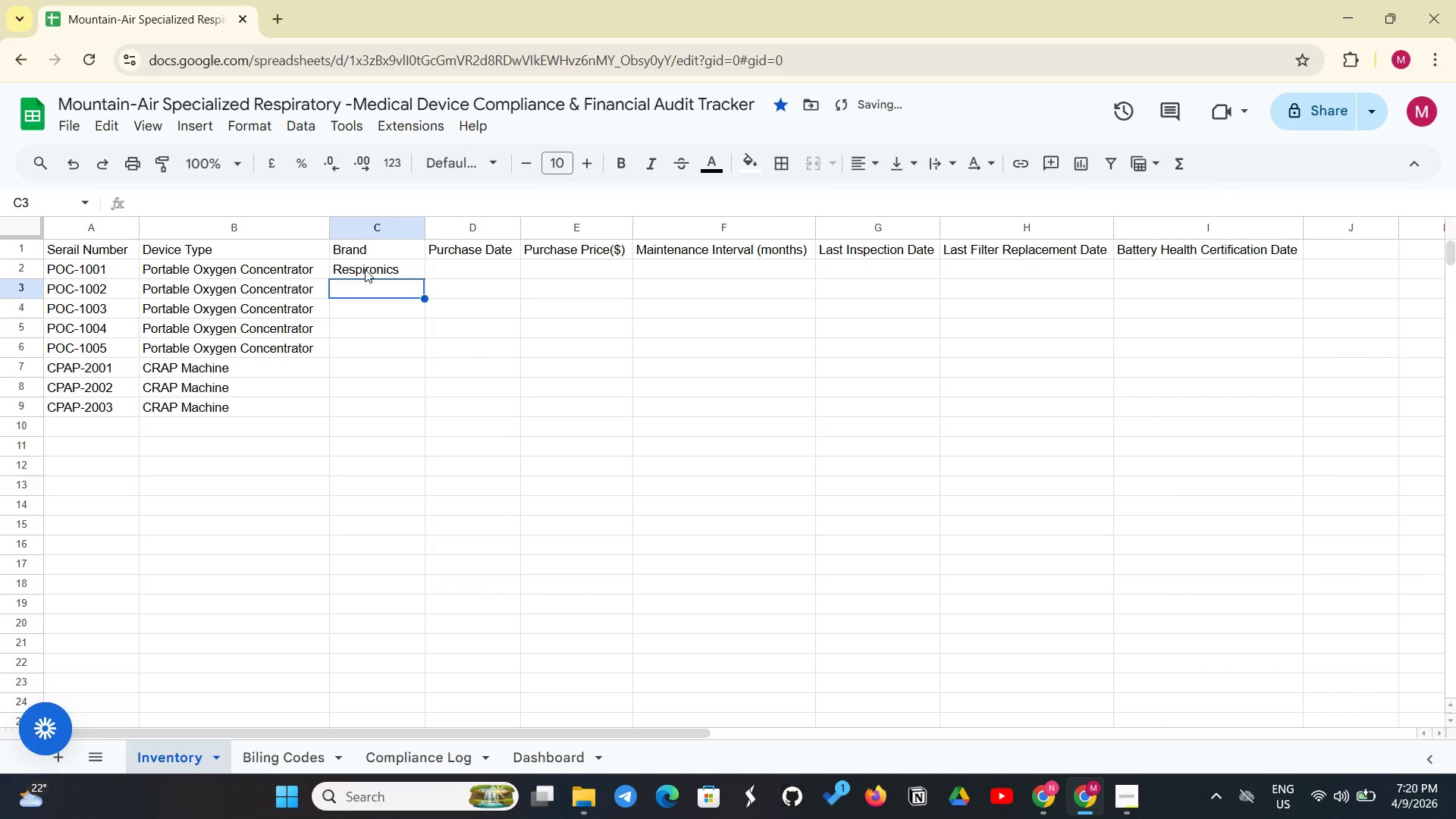 
type(Inogen)
 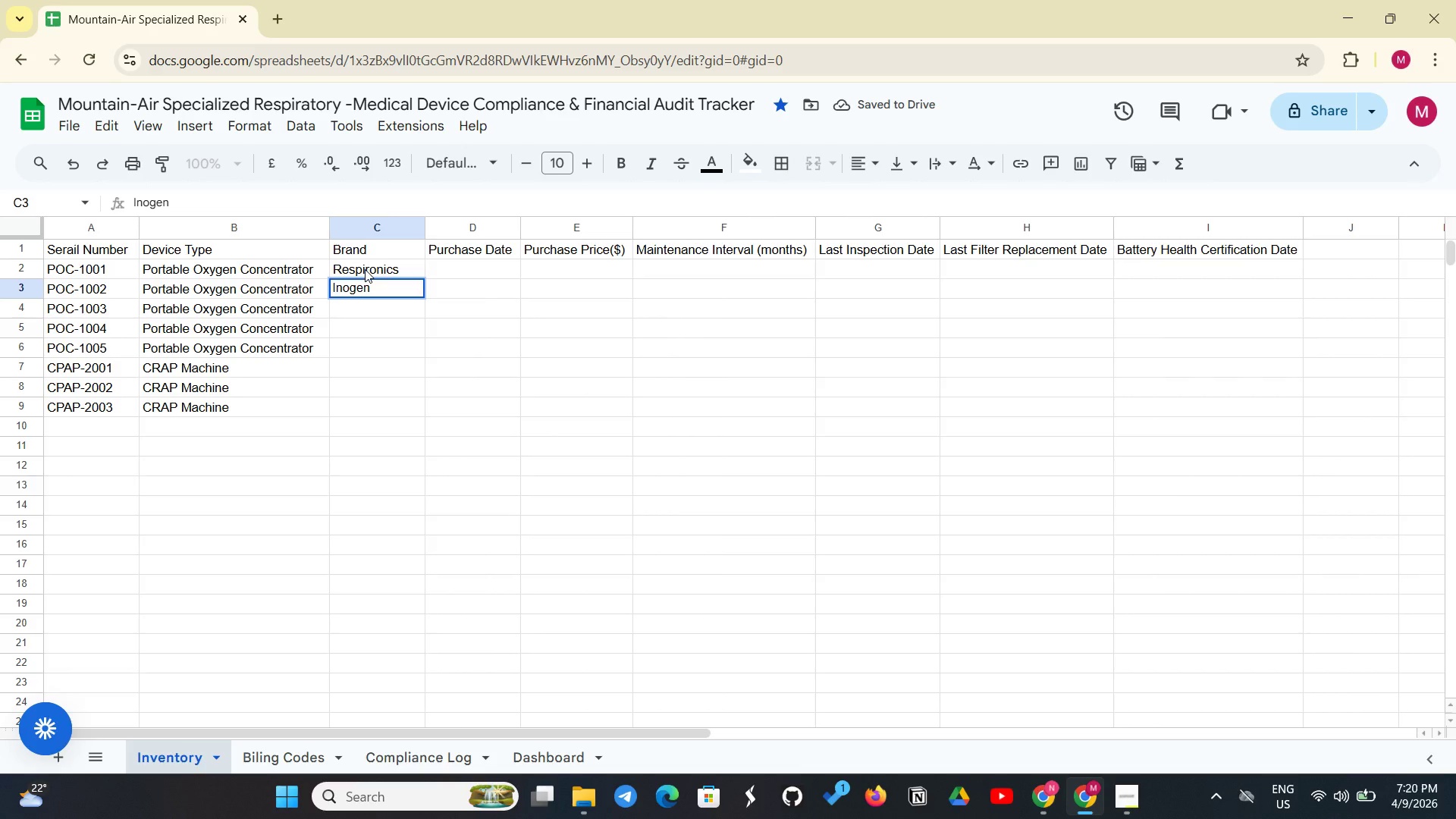 
key(Enter)
 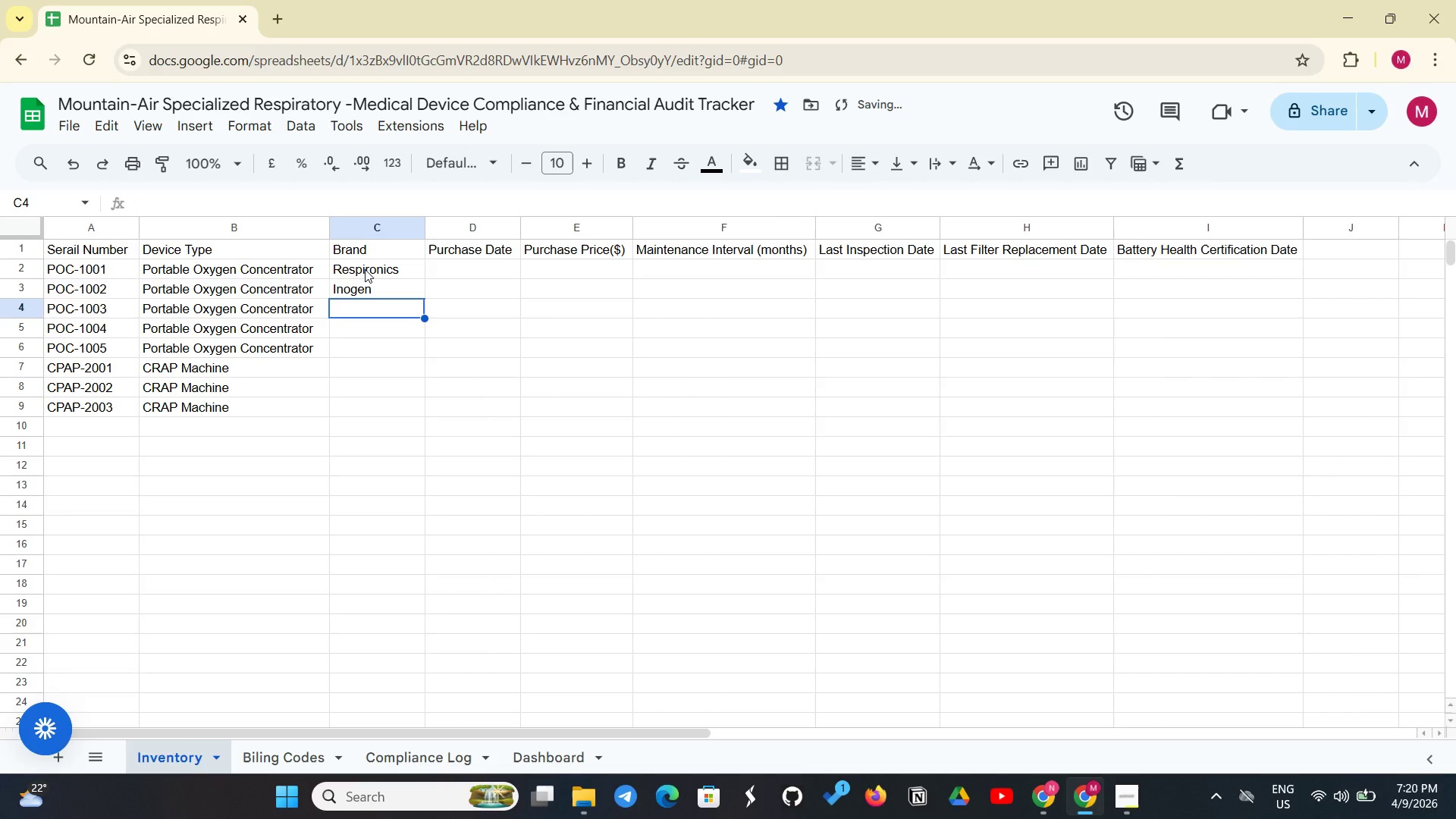 
key(Shift+ShiftLeft)
 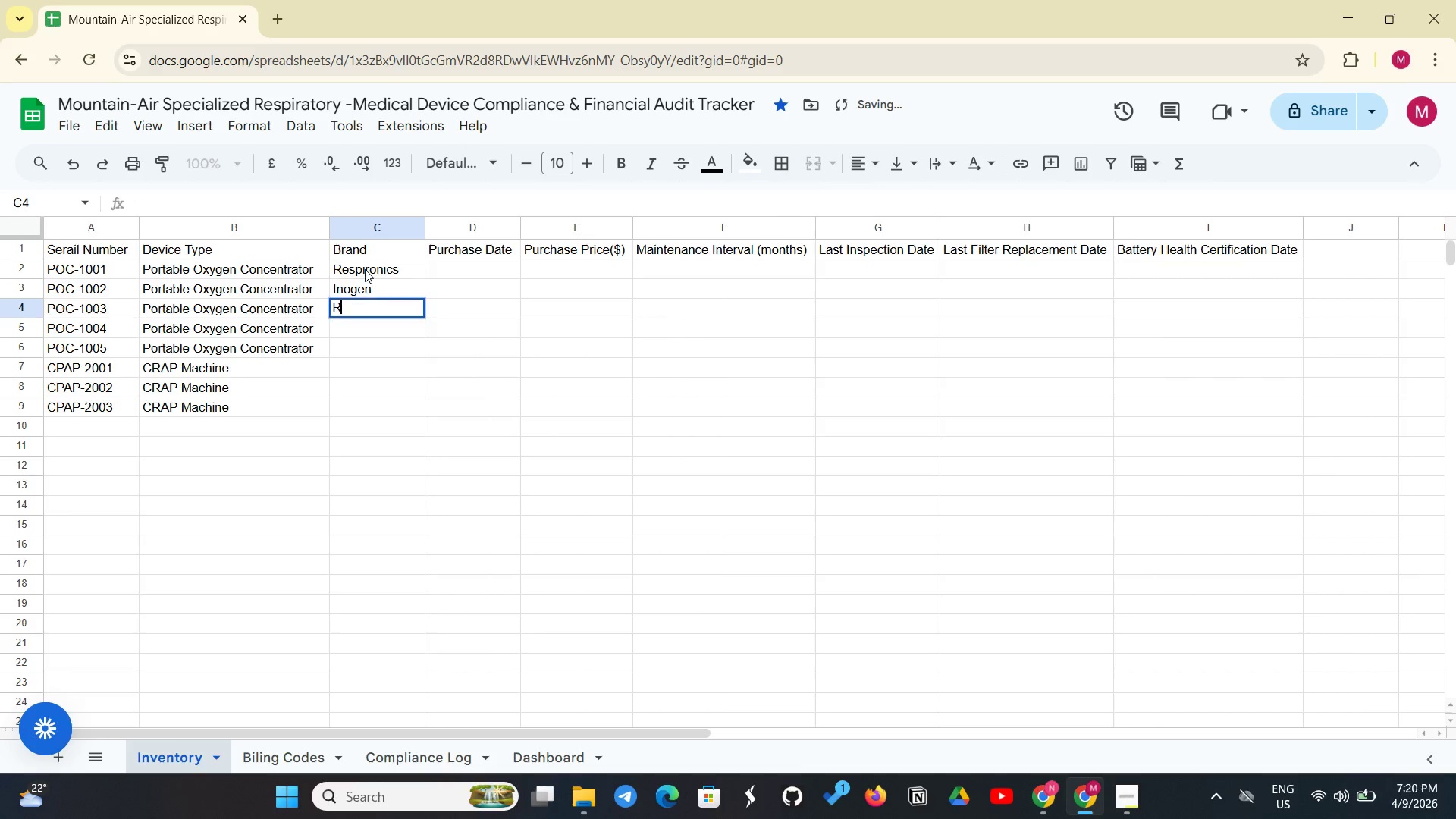 
key(Shift+R)
 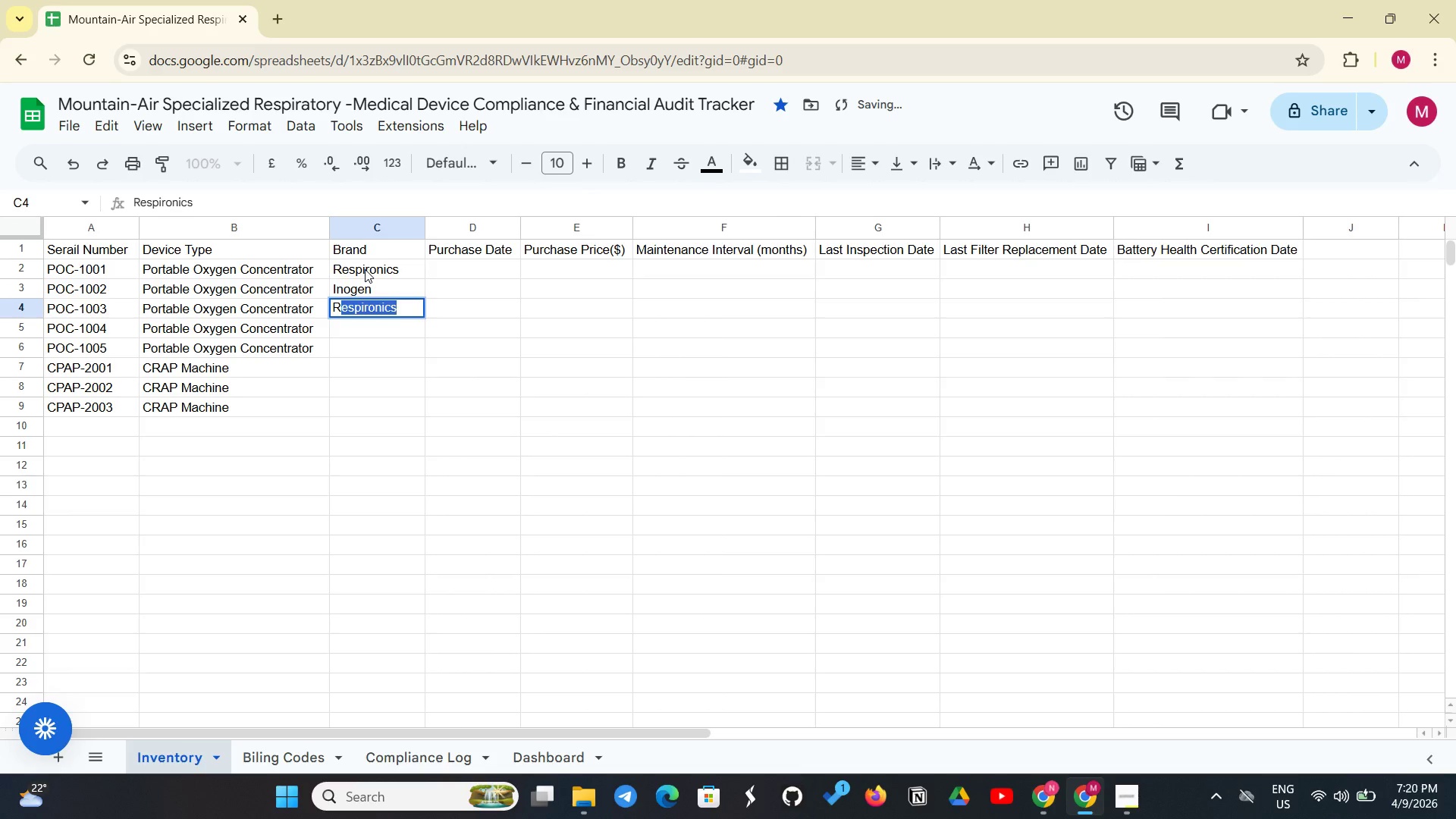 
key(Enter)
 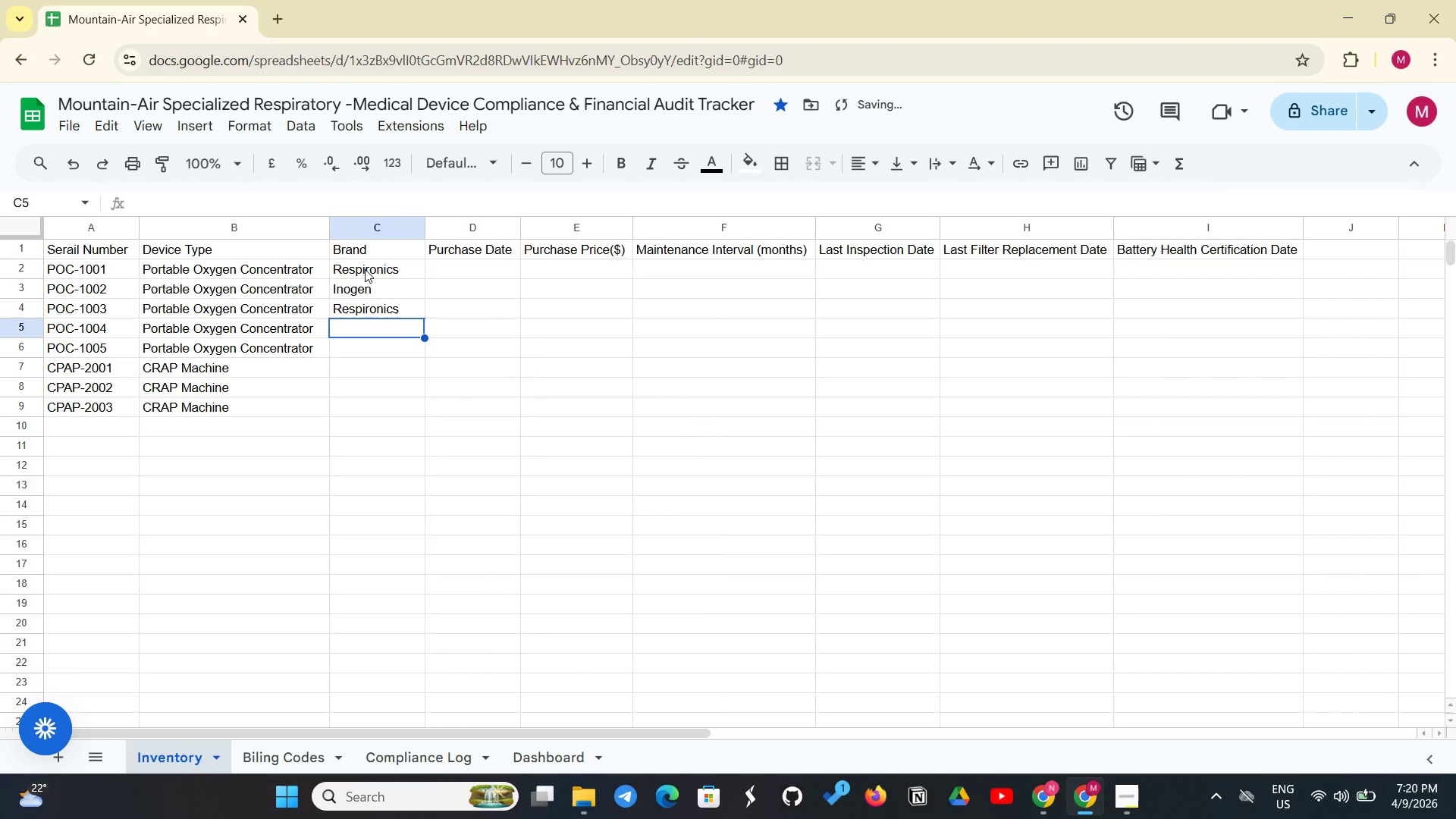 
key(Shift+ShiftLeft)
 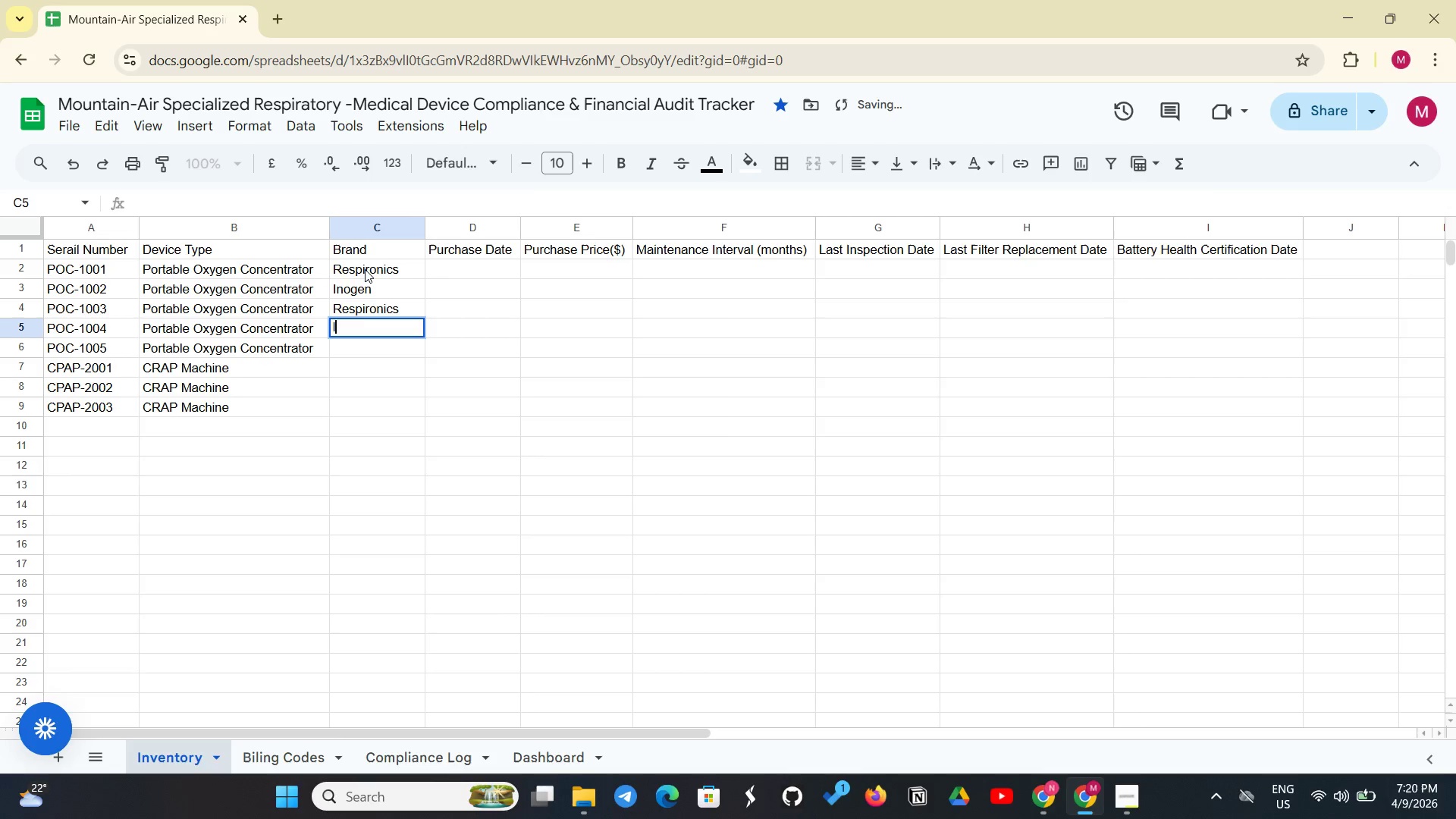 
key(Shift+I)
 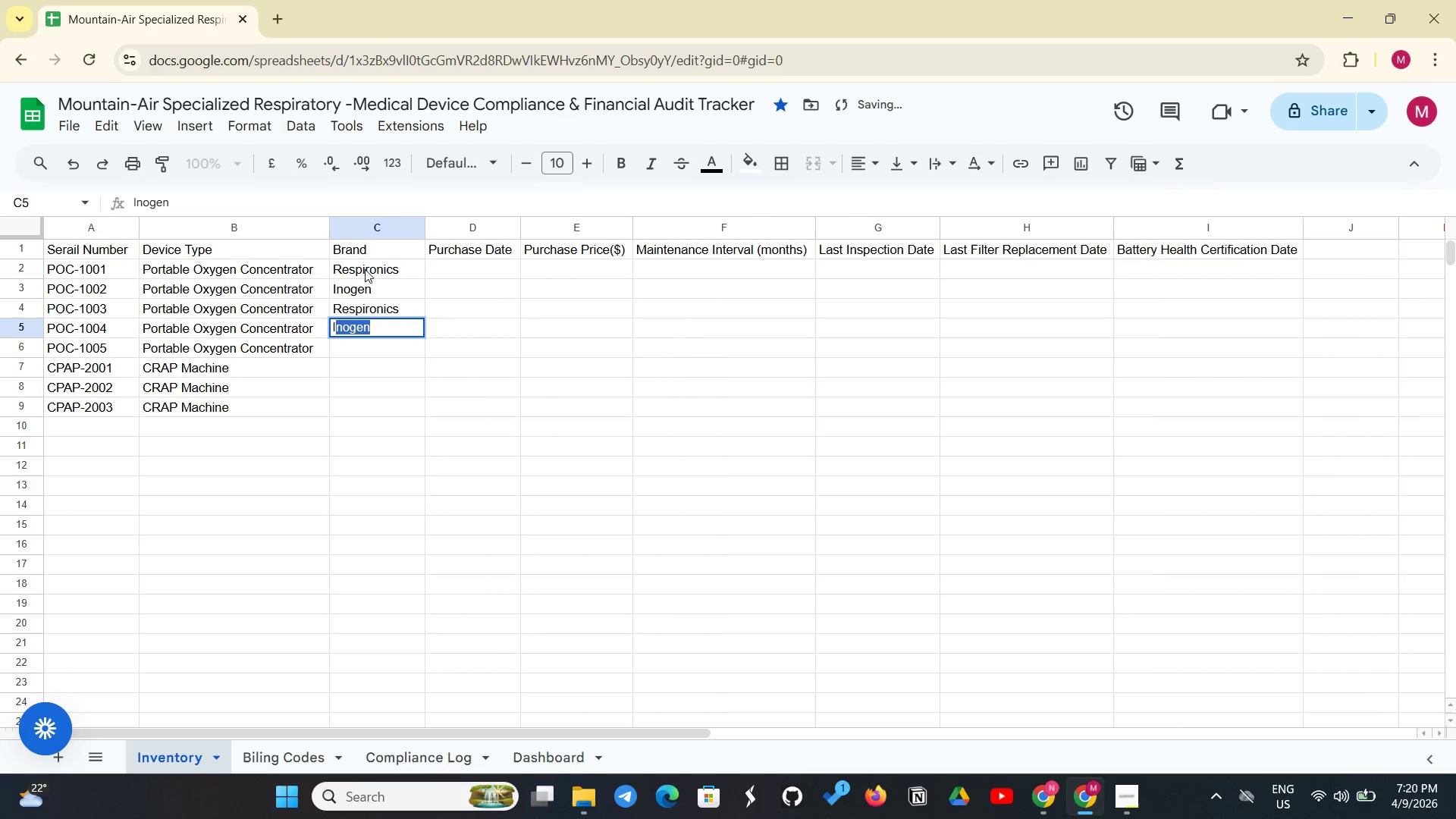 
key(Quote)
 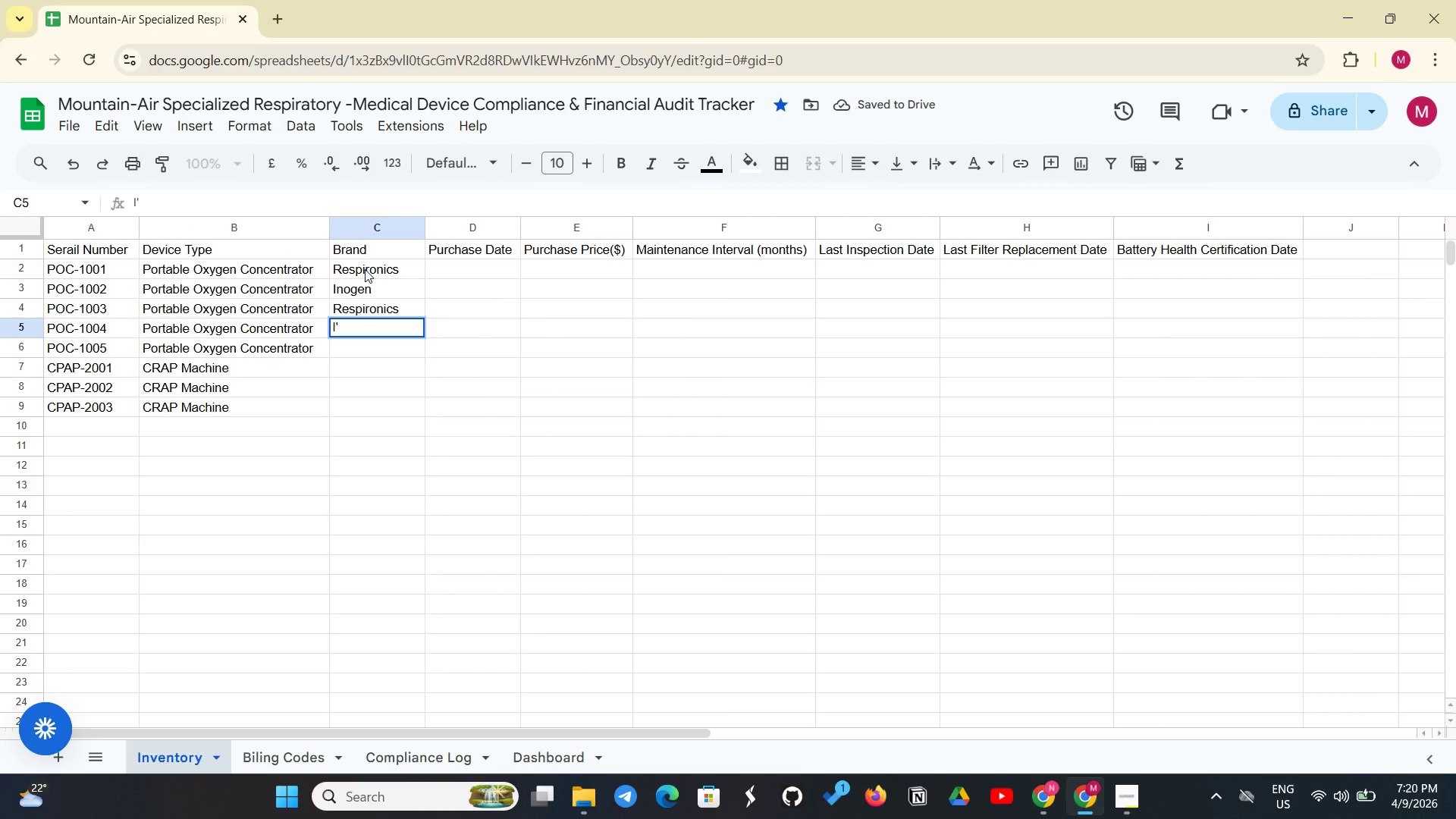 
key(Backspace)
 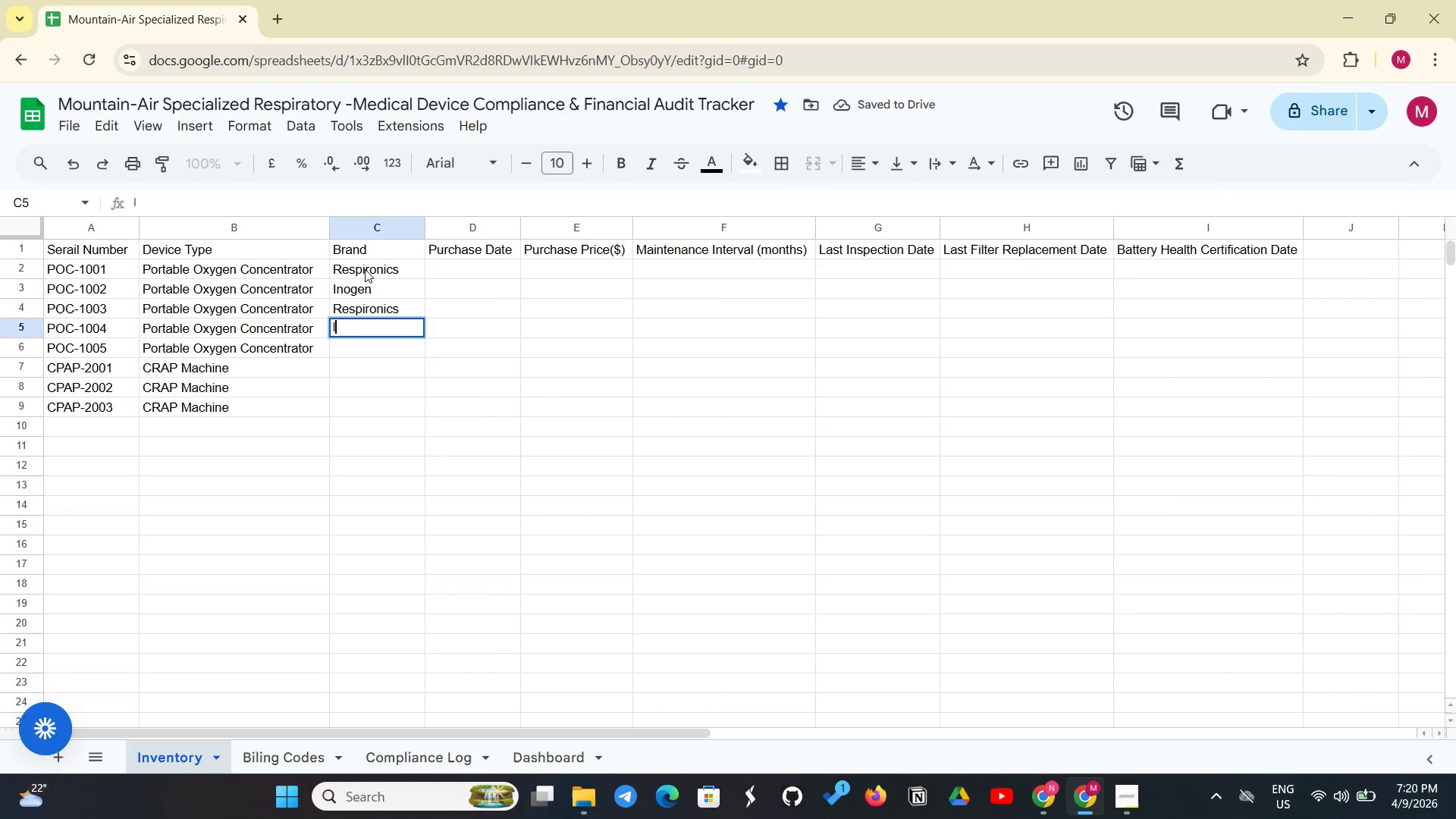 
key(Shift+ShiftLeft)
 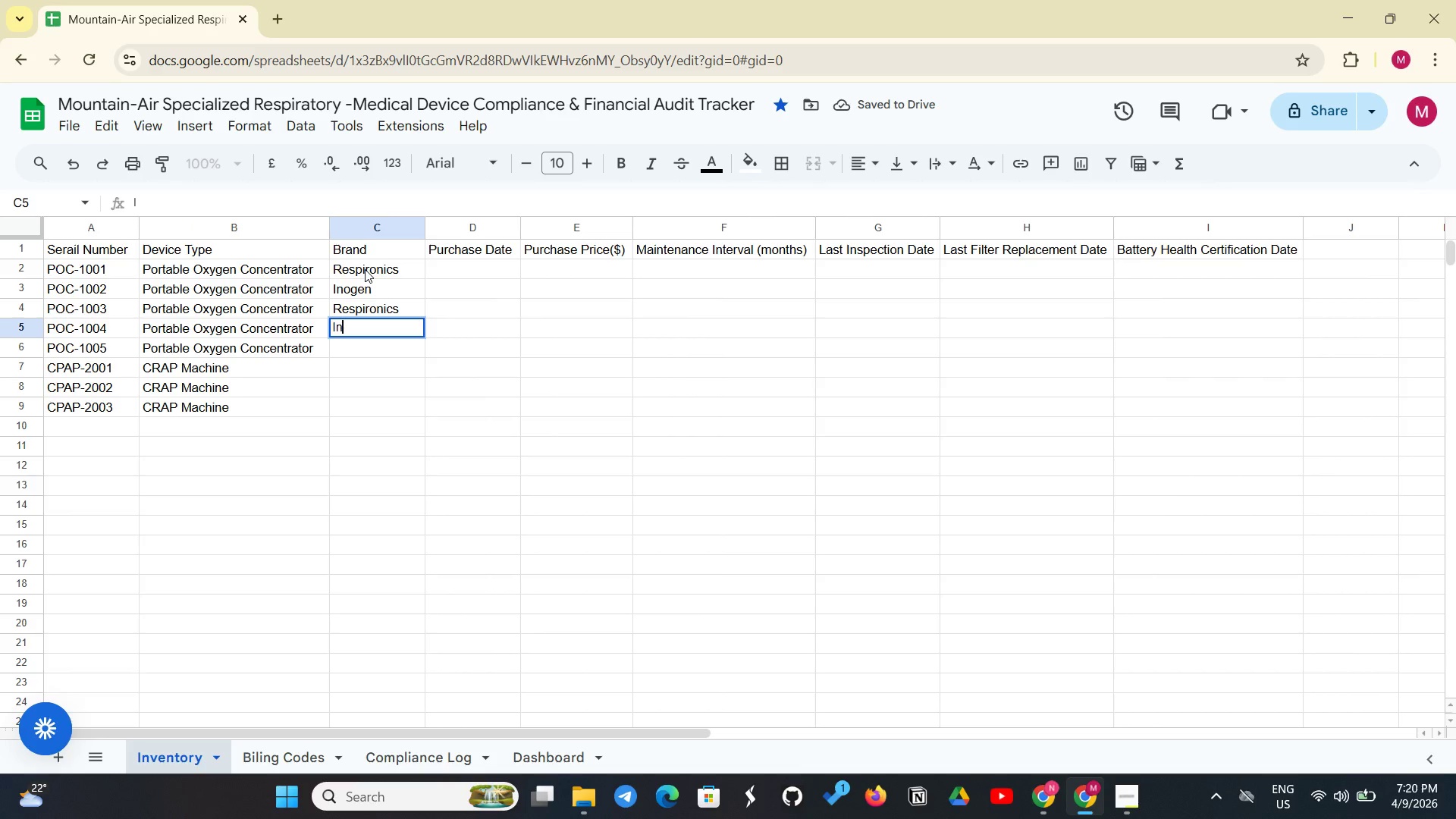 
key(N)
 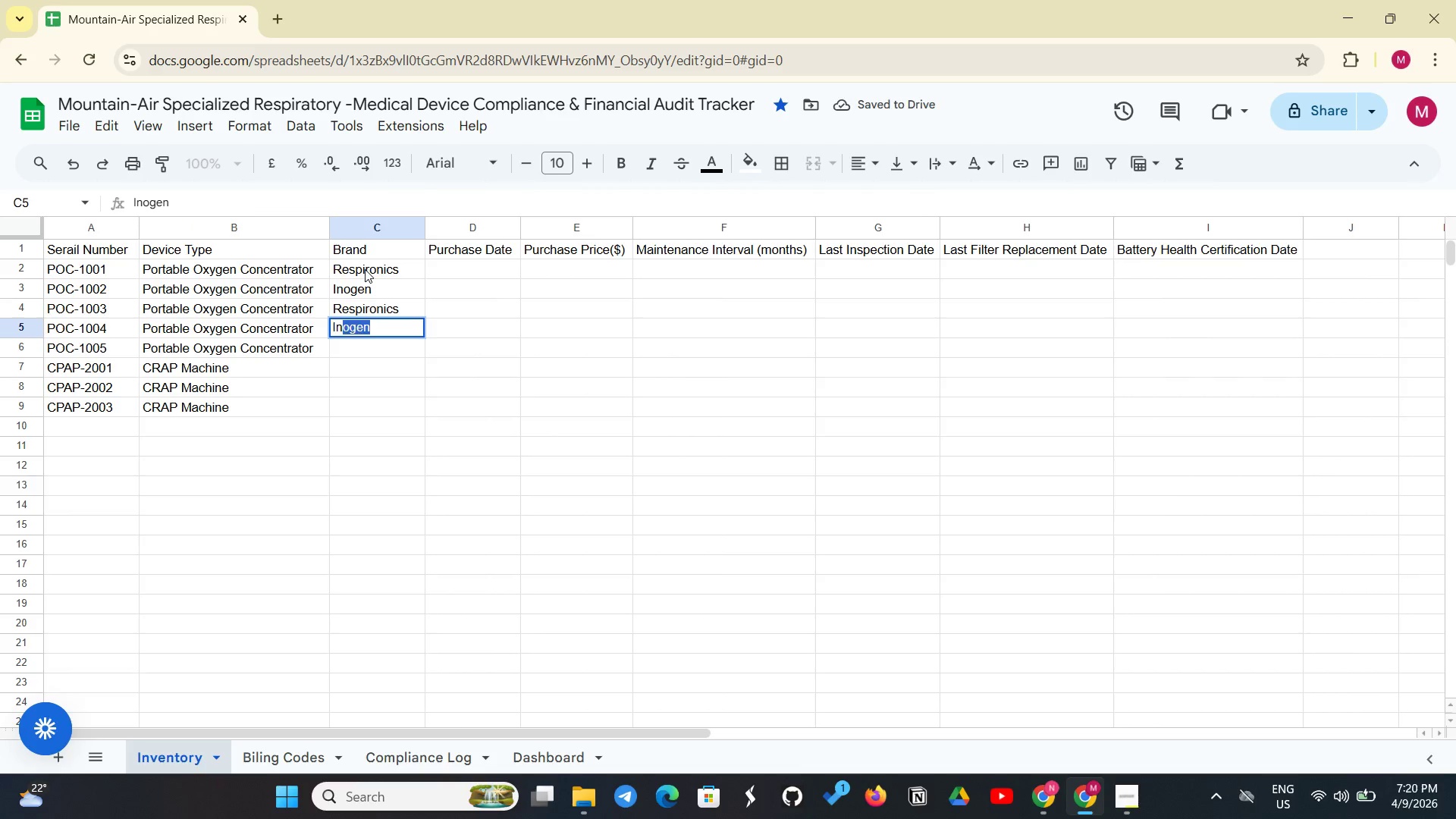 
key(Enter)
 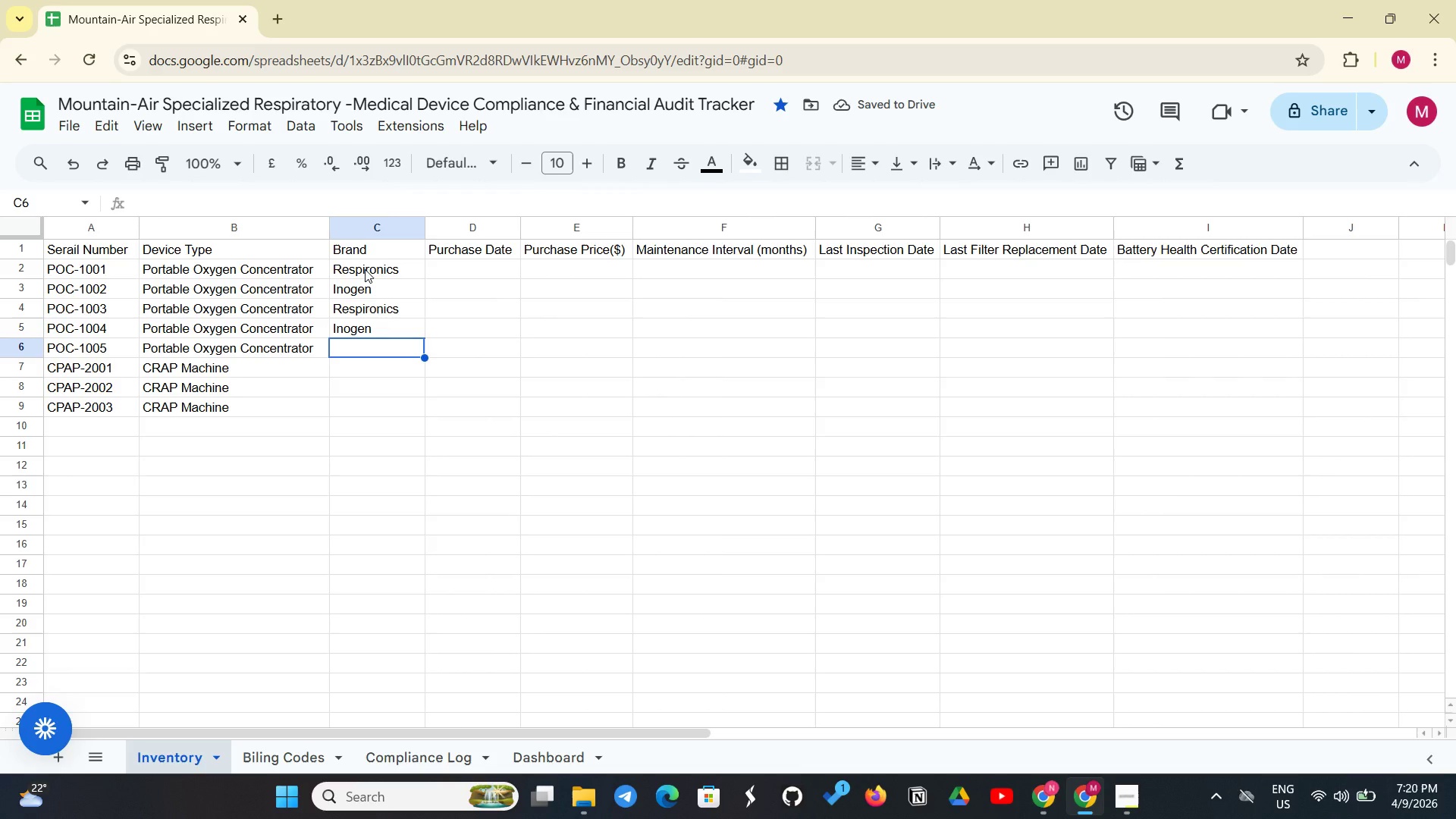 
wait(5.78)
 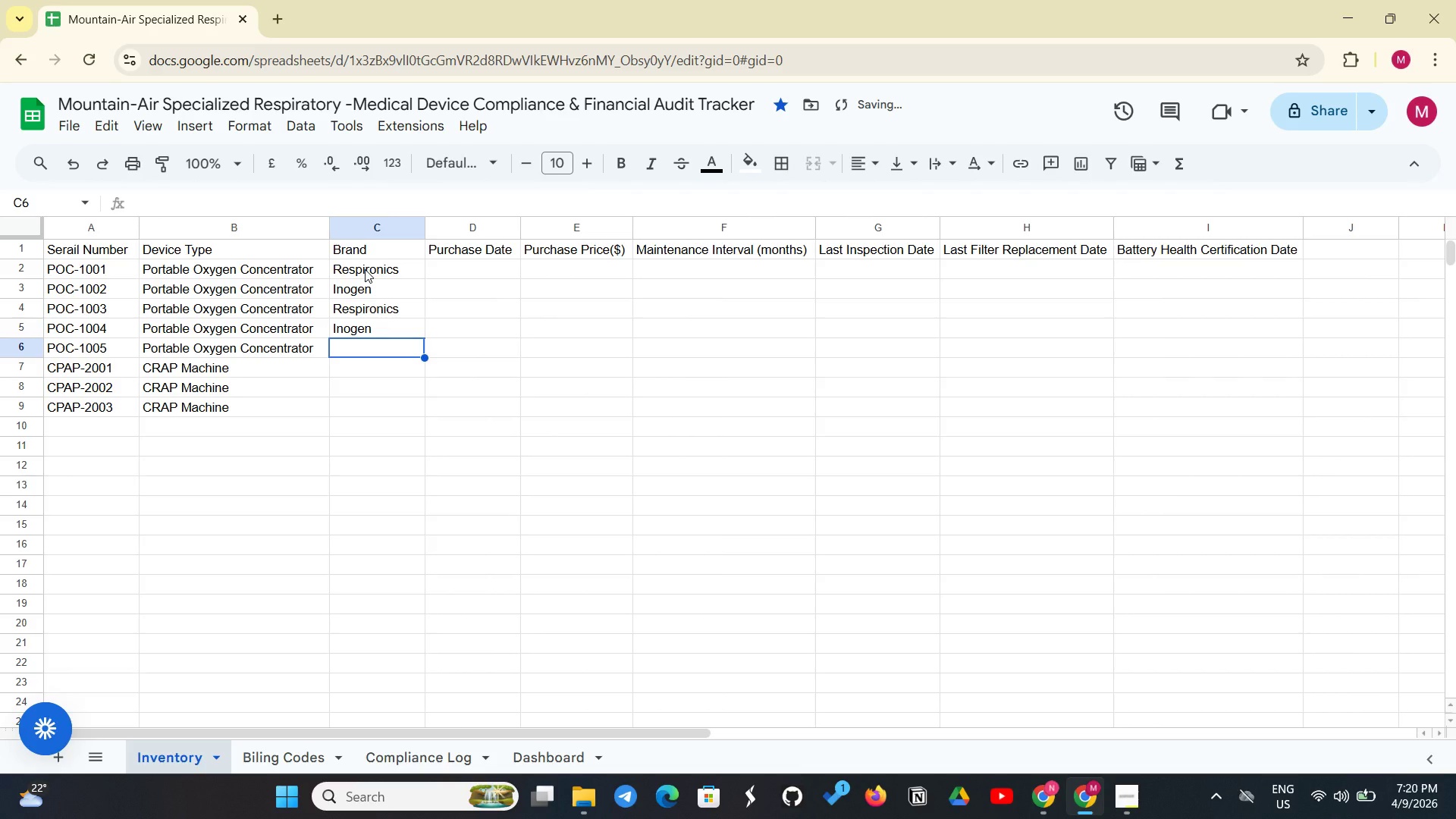 
key(Shift+R)
 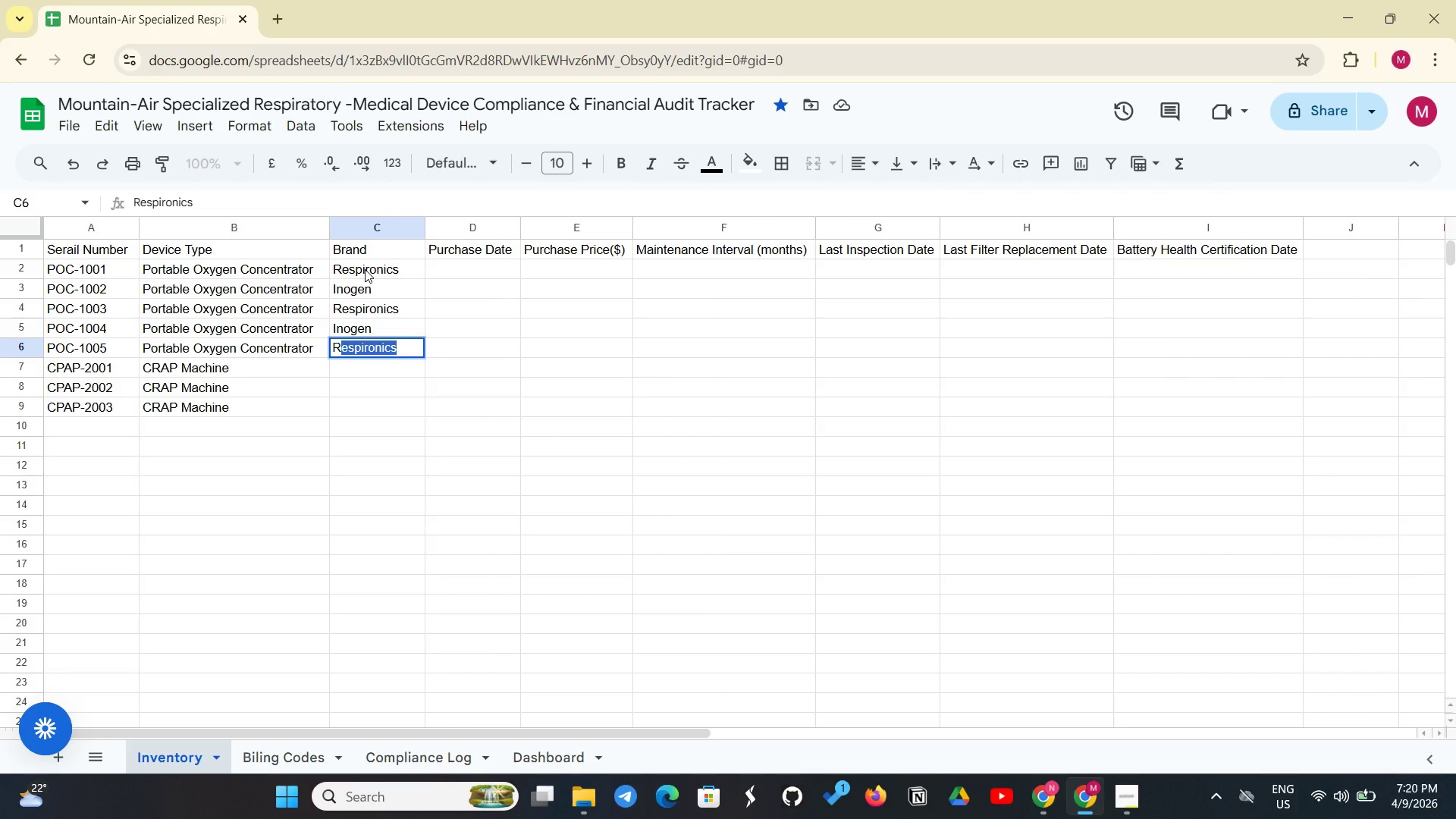 
key(Enter)
 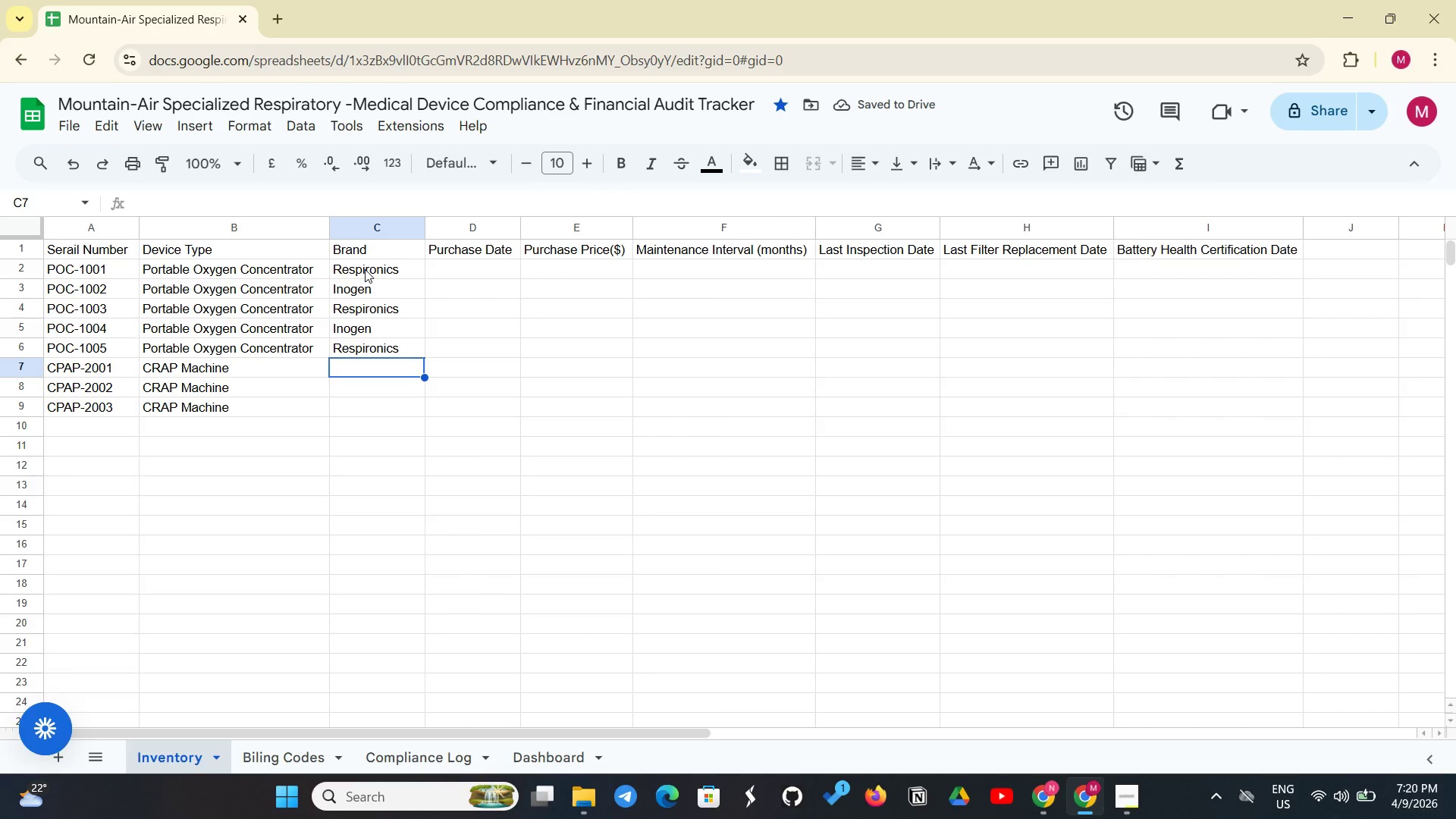 
type(ResMed)
 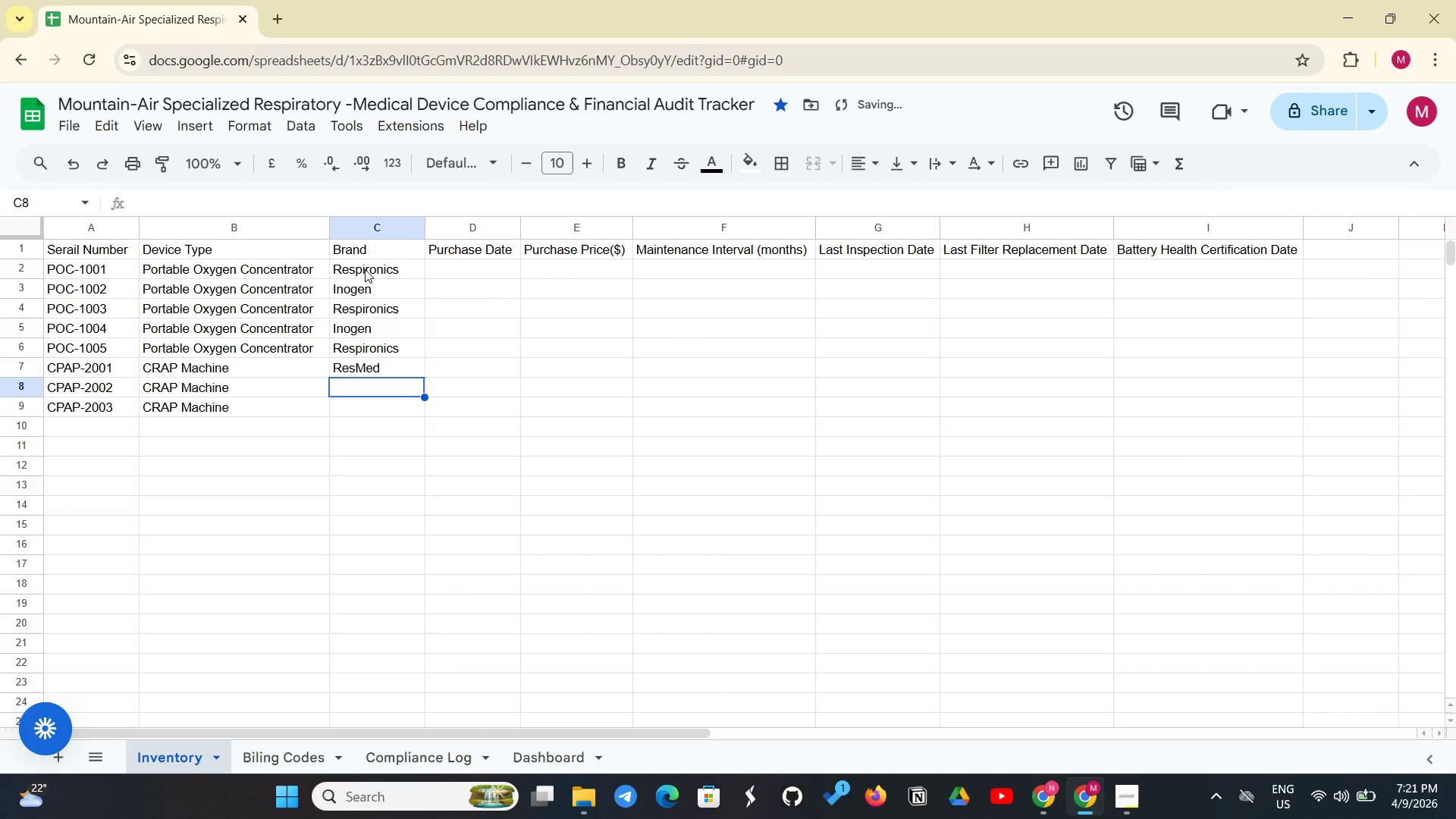 
 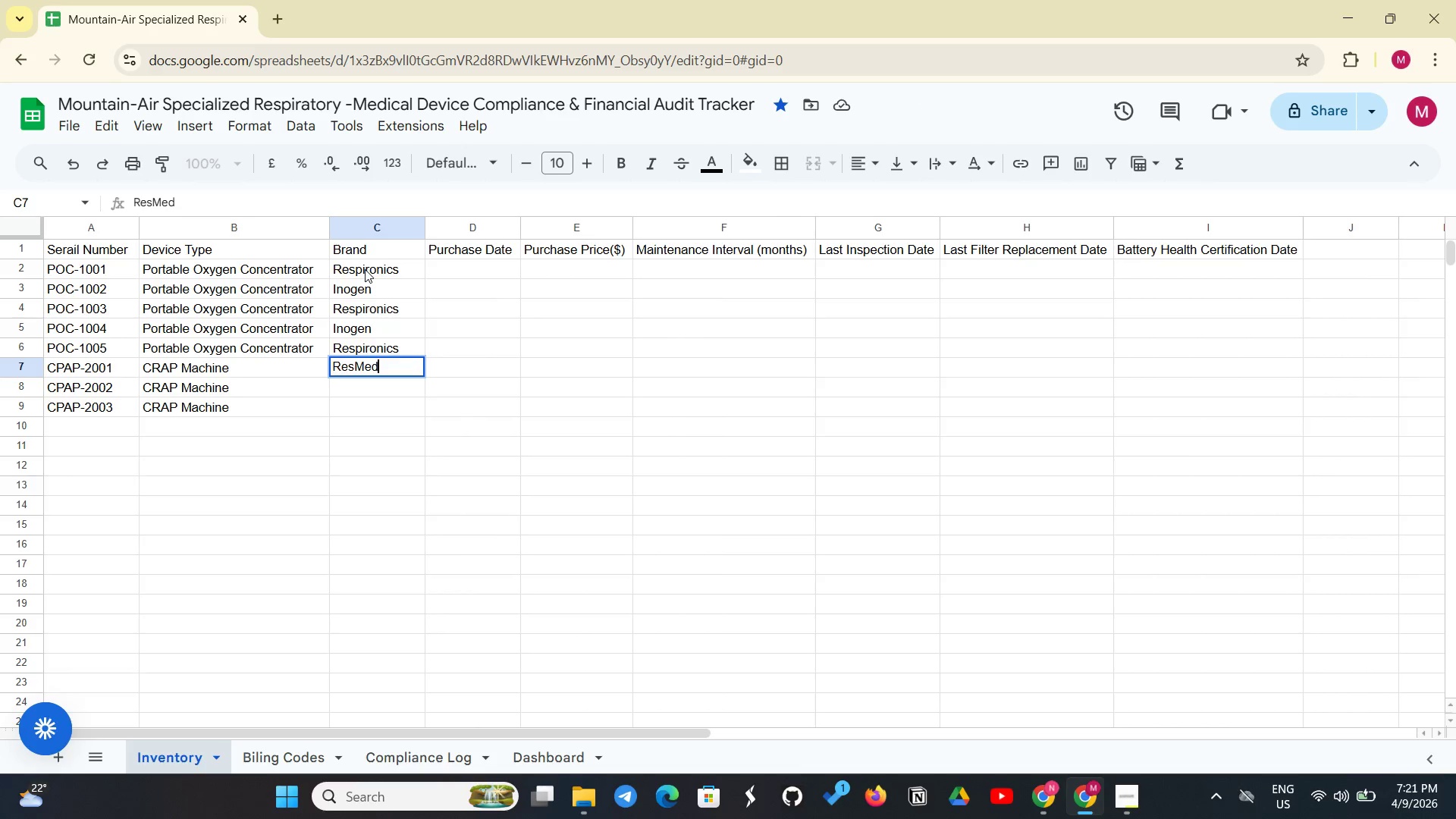 
key(Enter)
 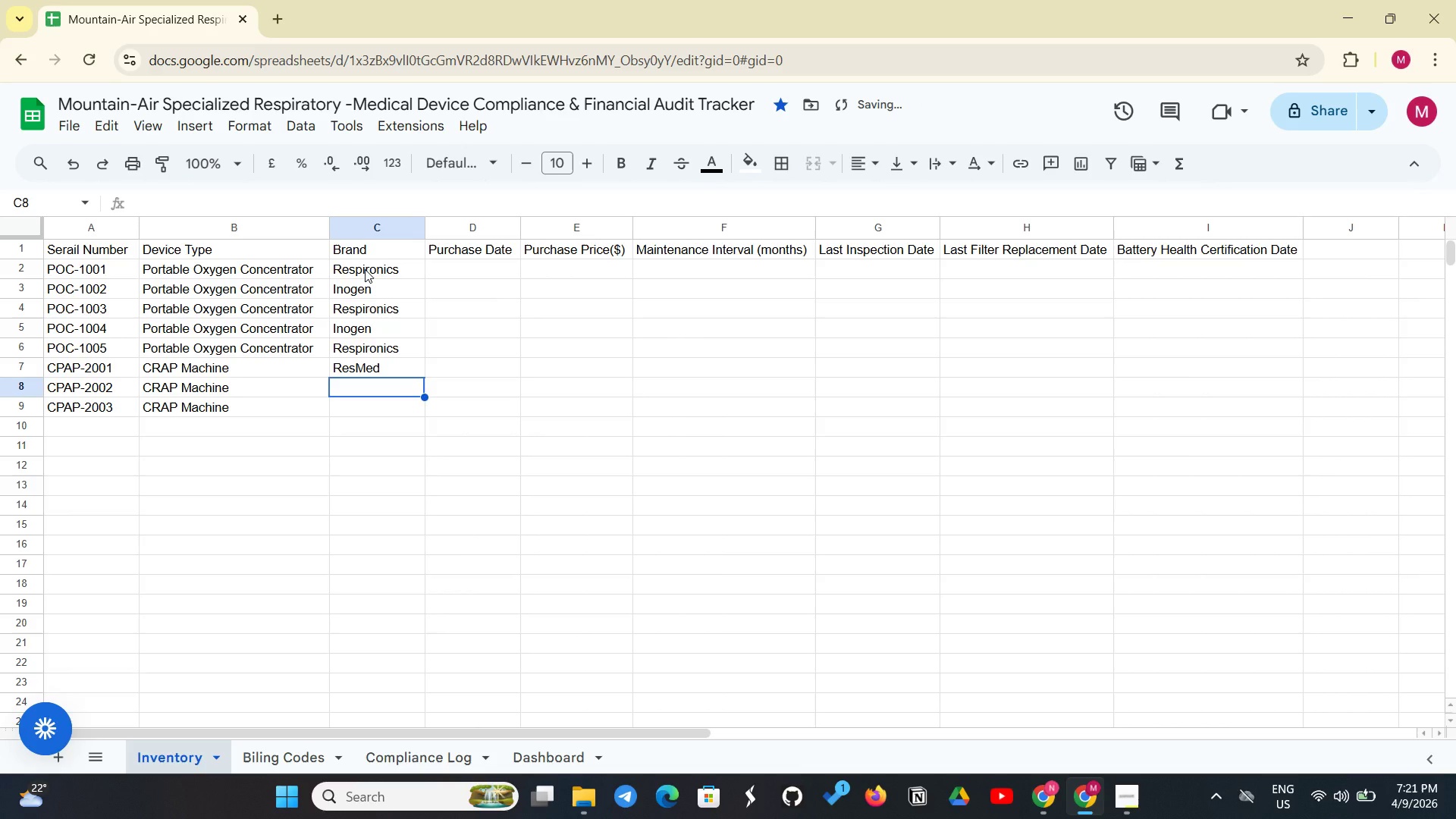 
type(Pj)
key(Backspace)
type(hilips)
 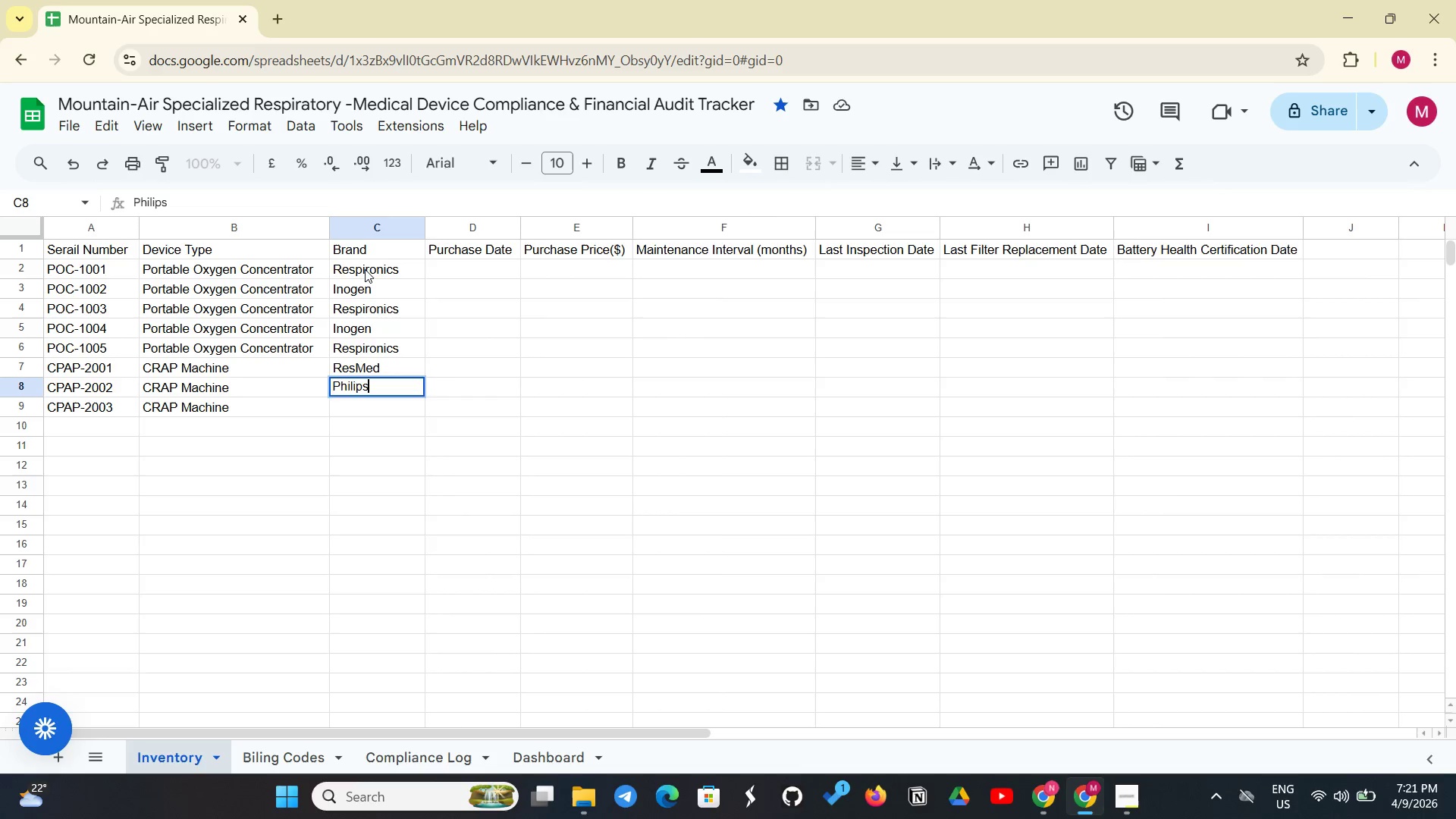 
key(Enter)
 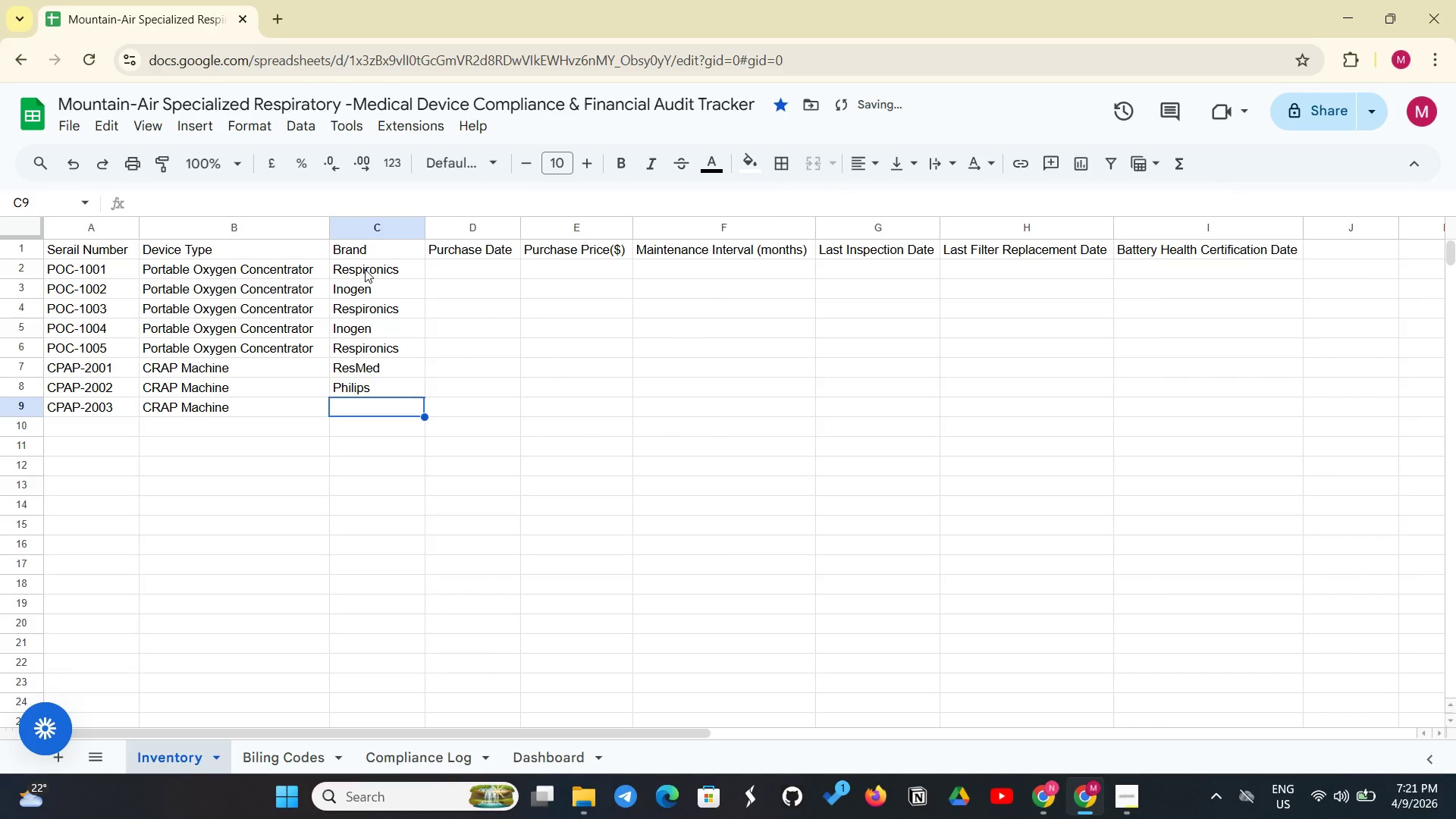 
type(ResMed)
 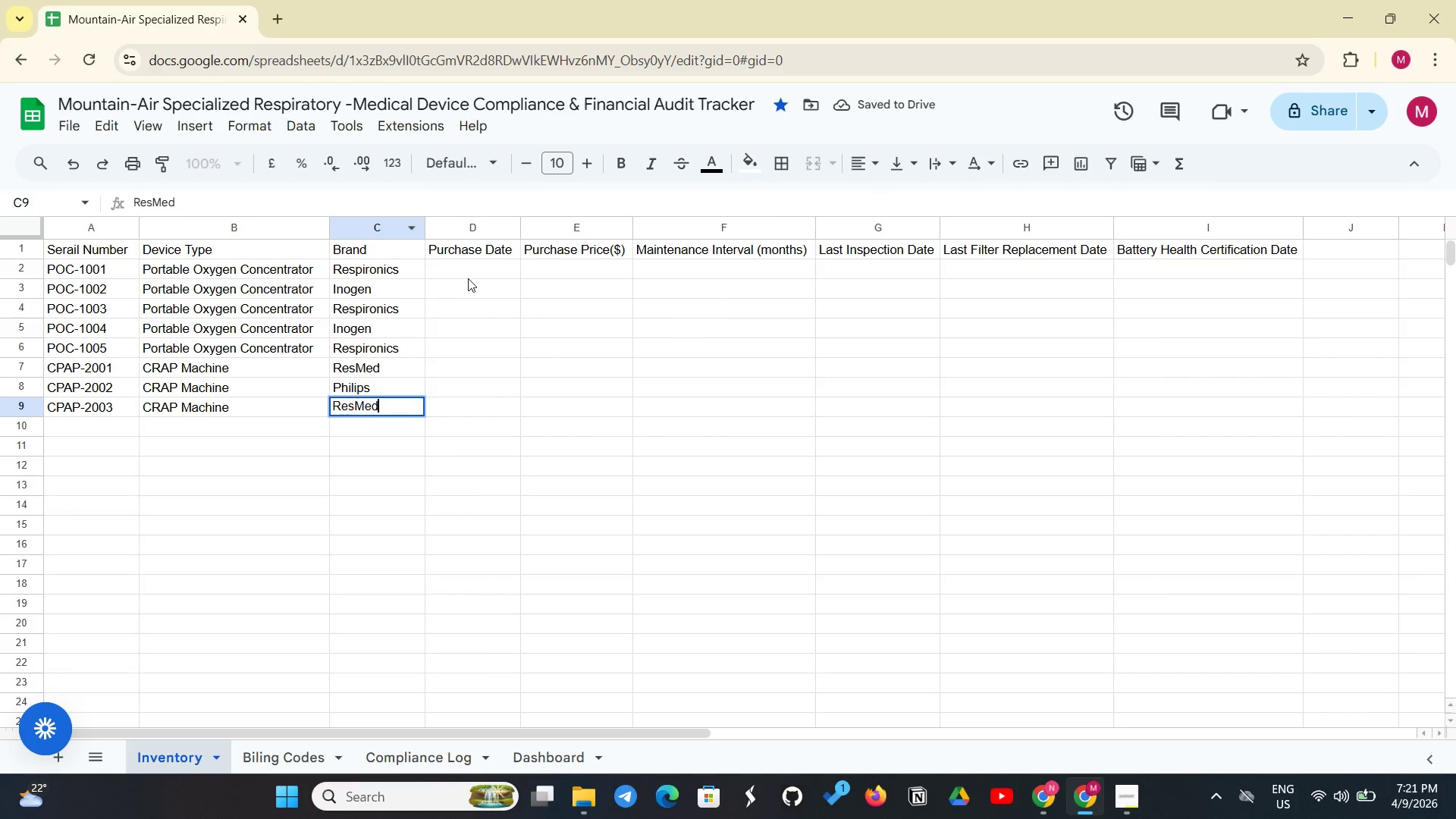 
left_click([476, 270])
 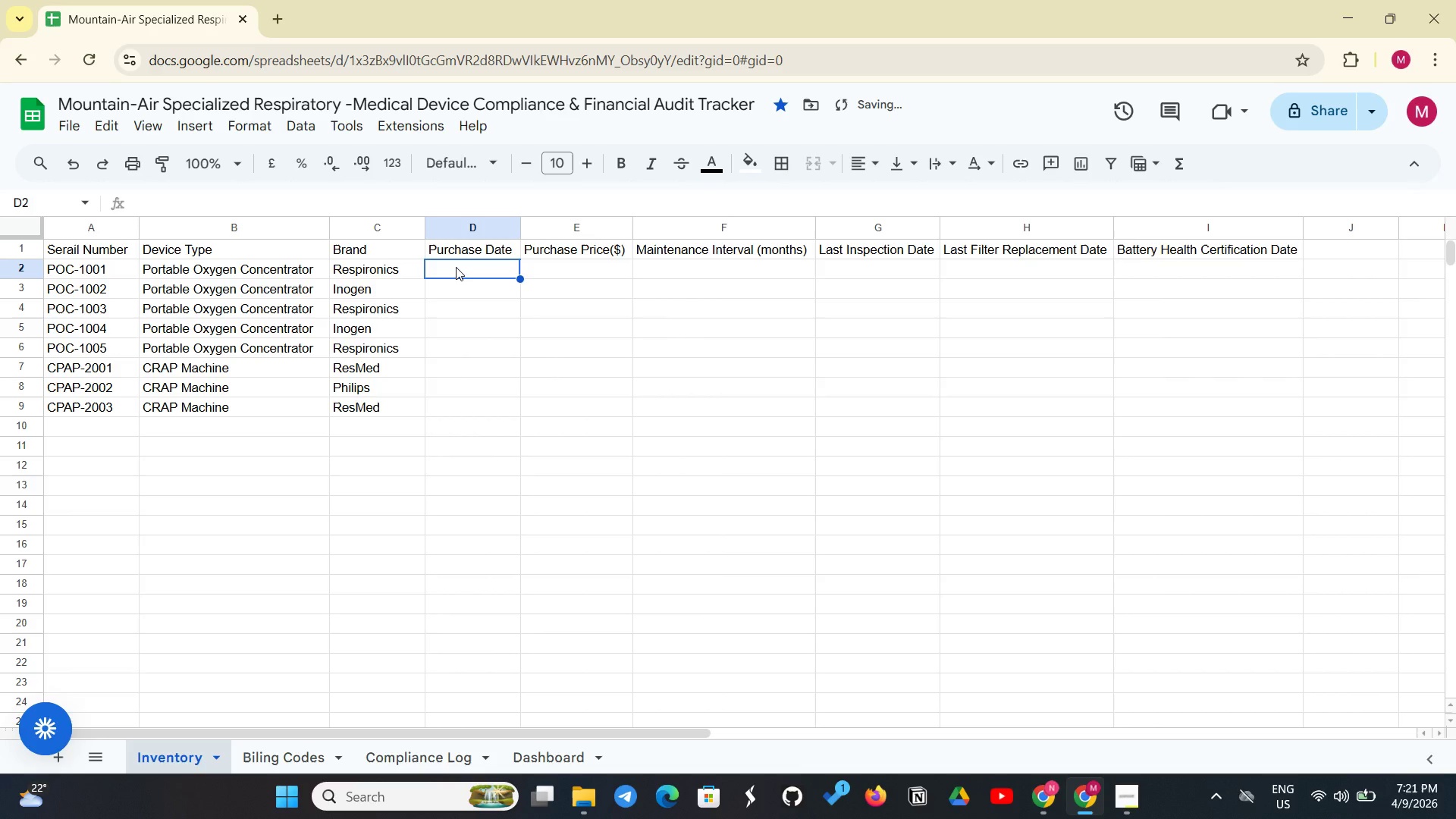 
type(1/15/2023)
 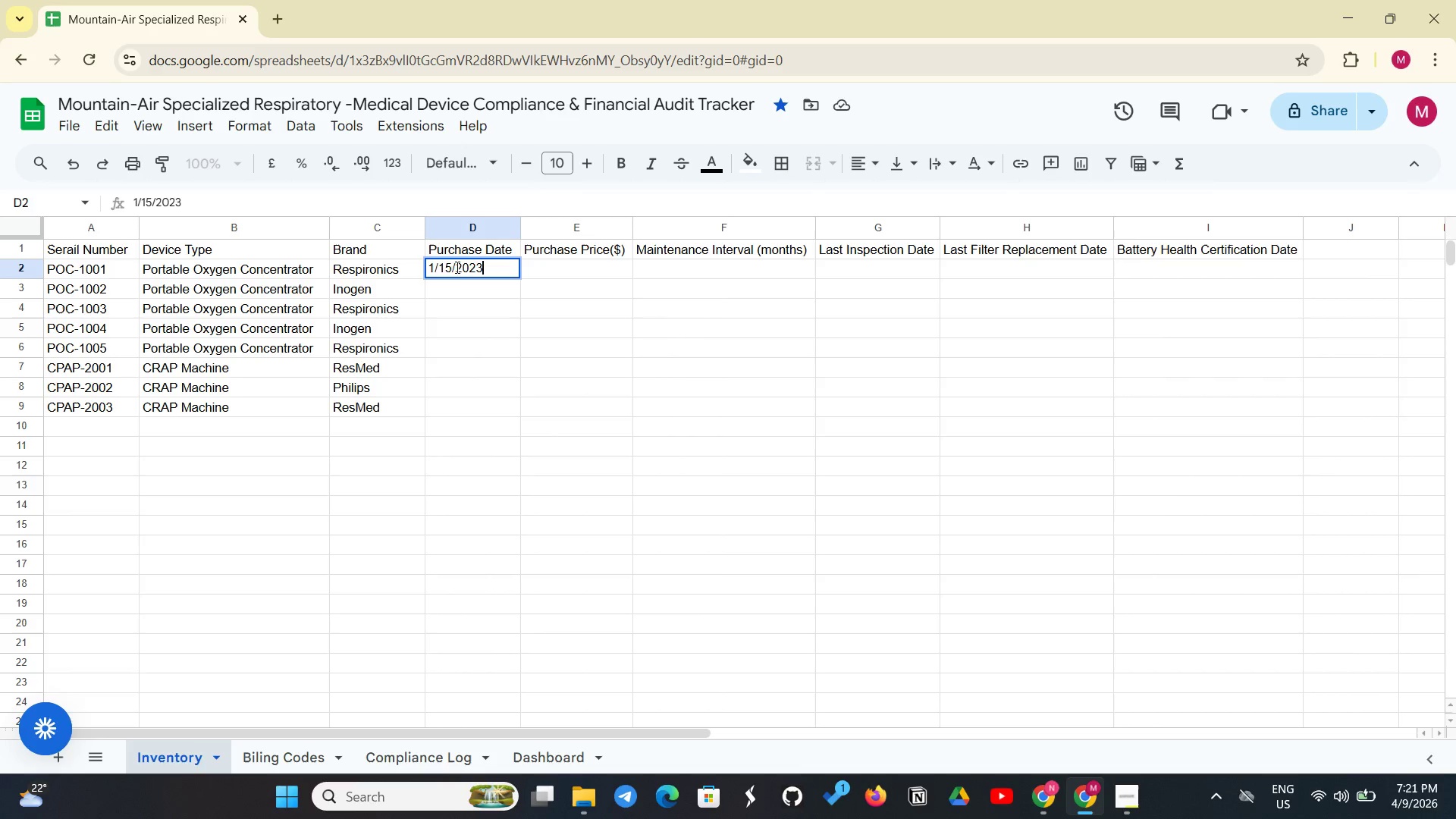 
key(Enter)
 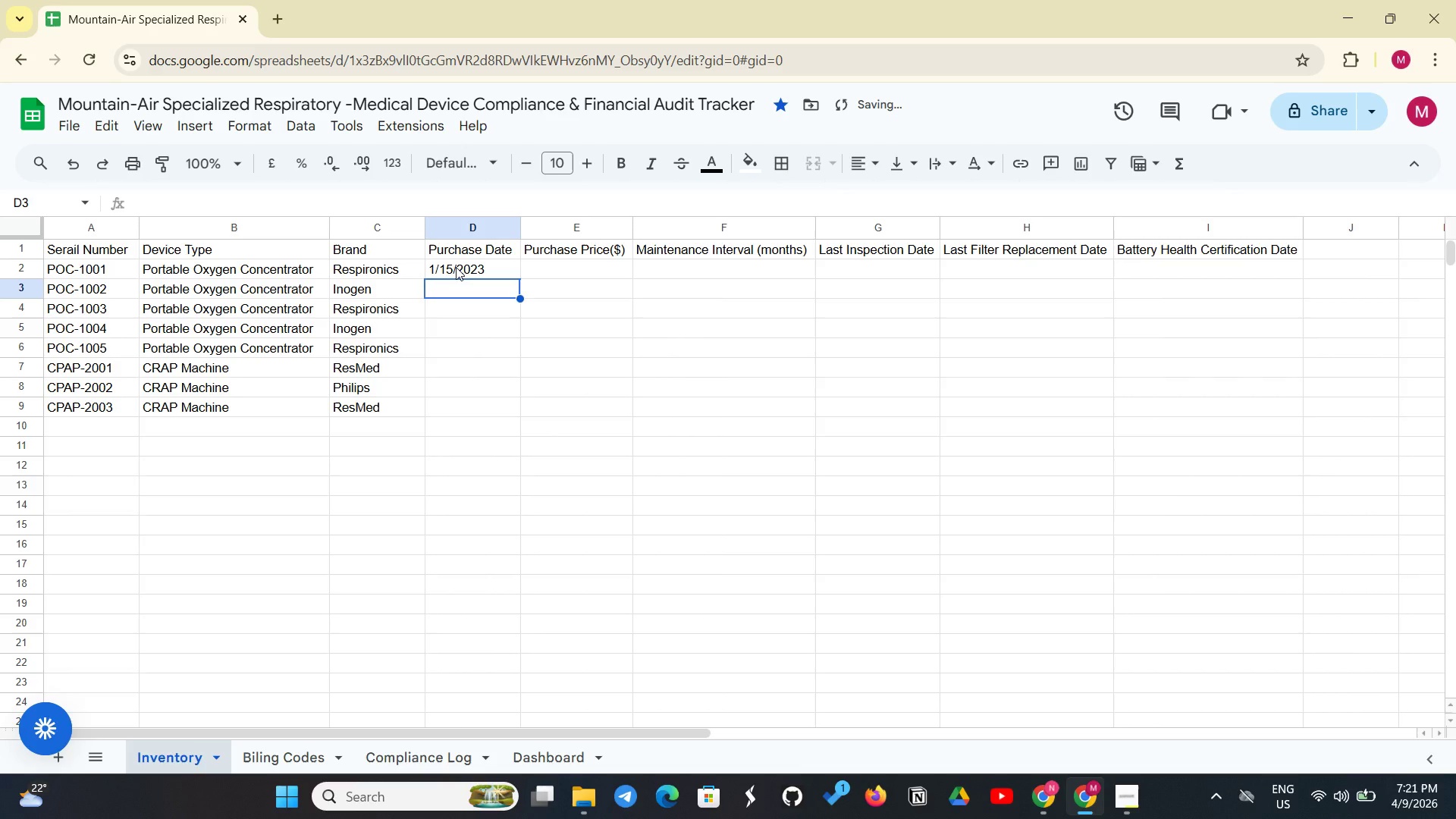 
type(2/10/2023)
key(Backspace)
key(Backspace)
type(23)
 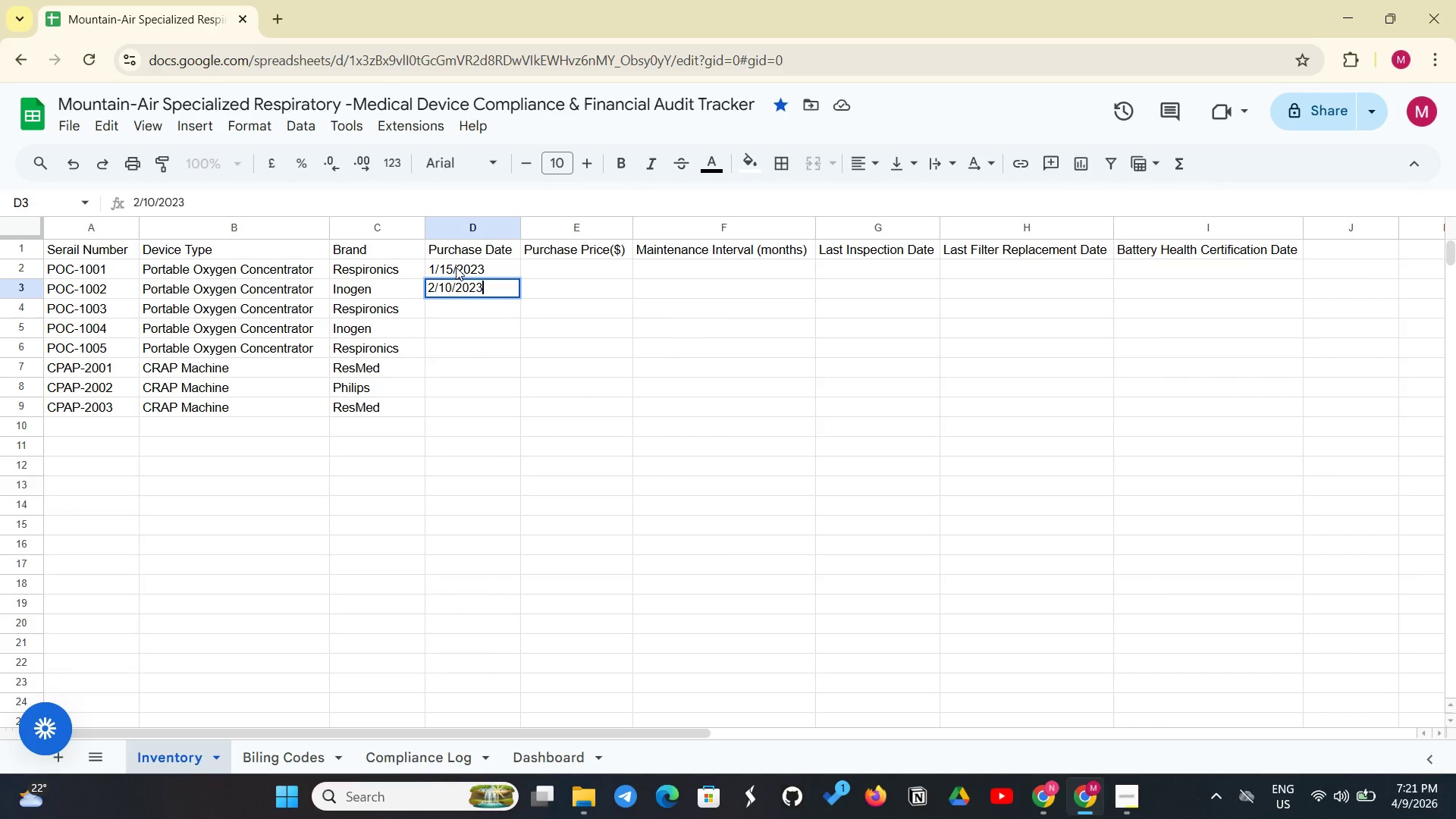 
key(Enter)
 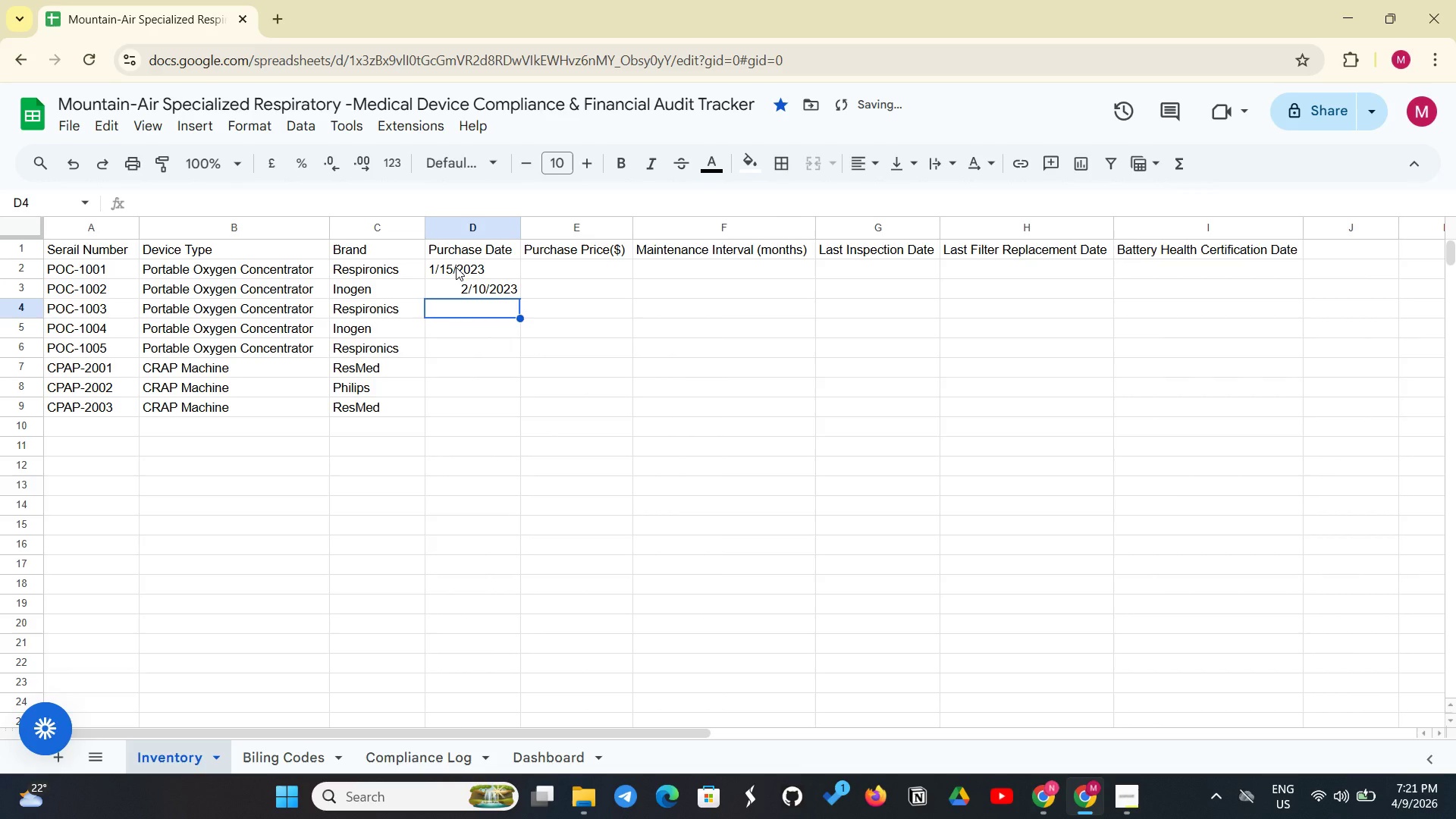 
type(3/5/2023)
 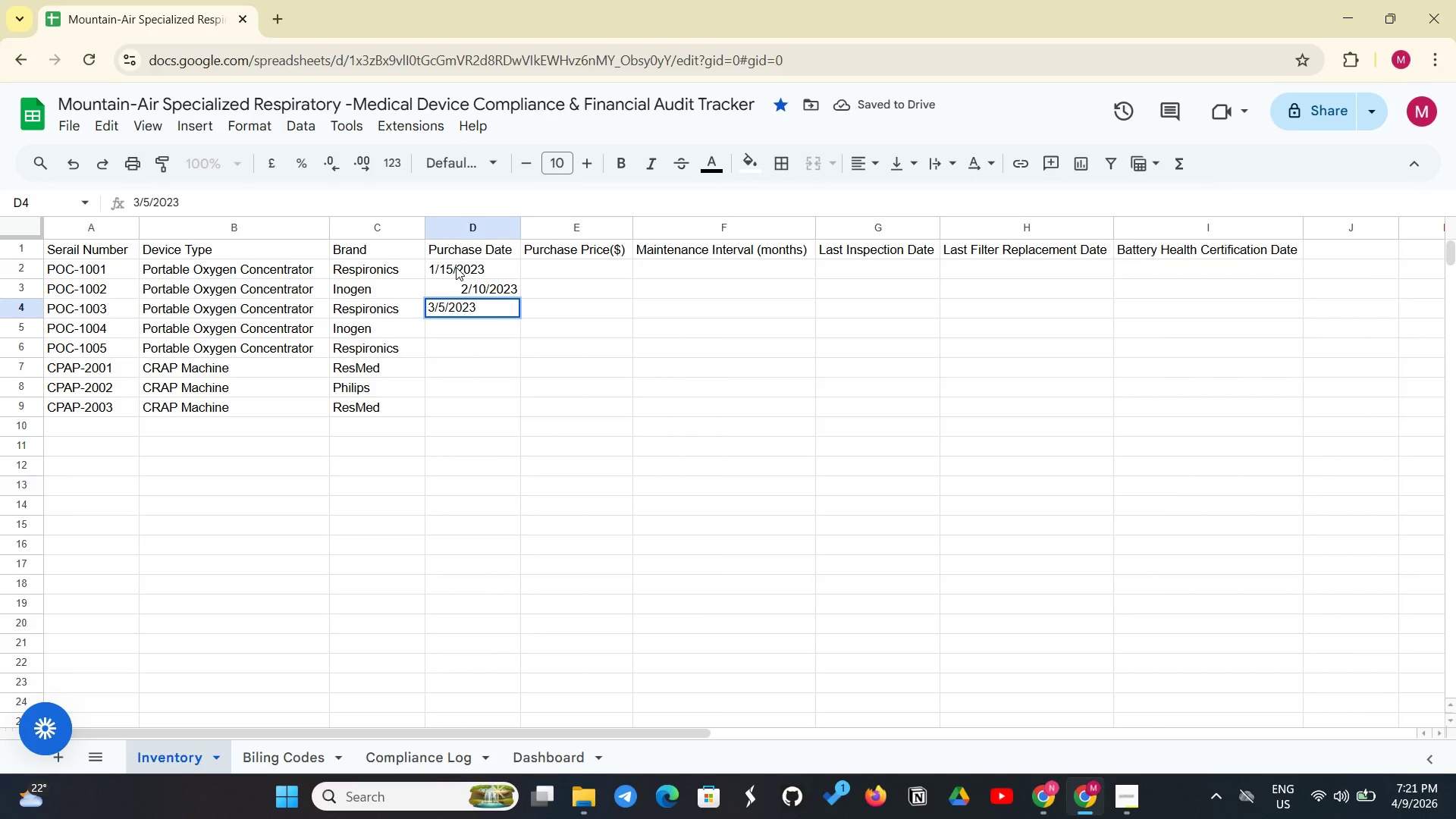 
key(Enter)
 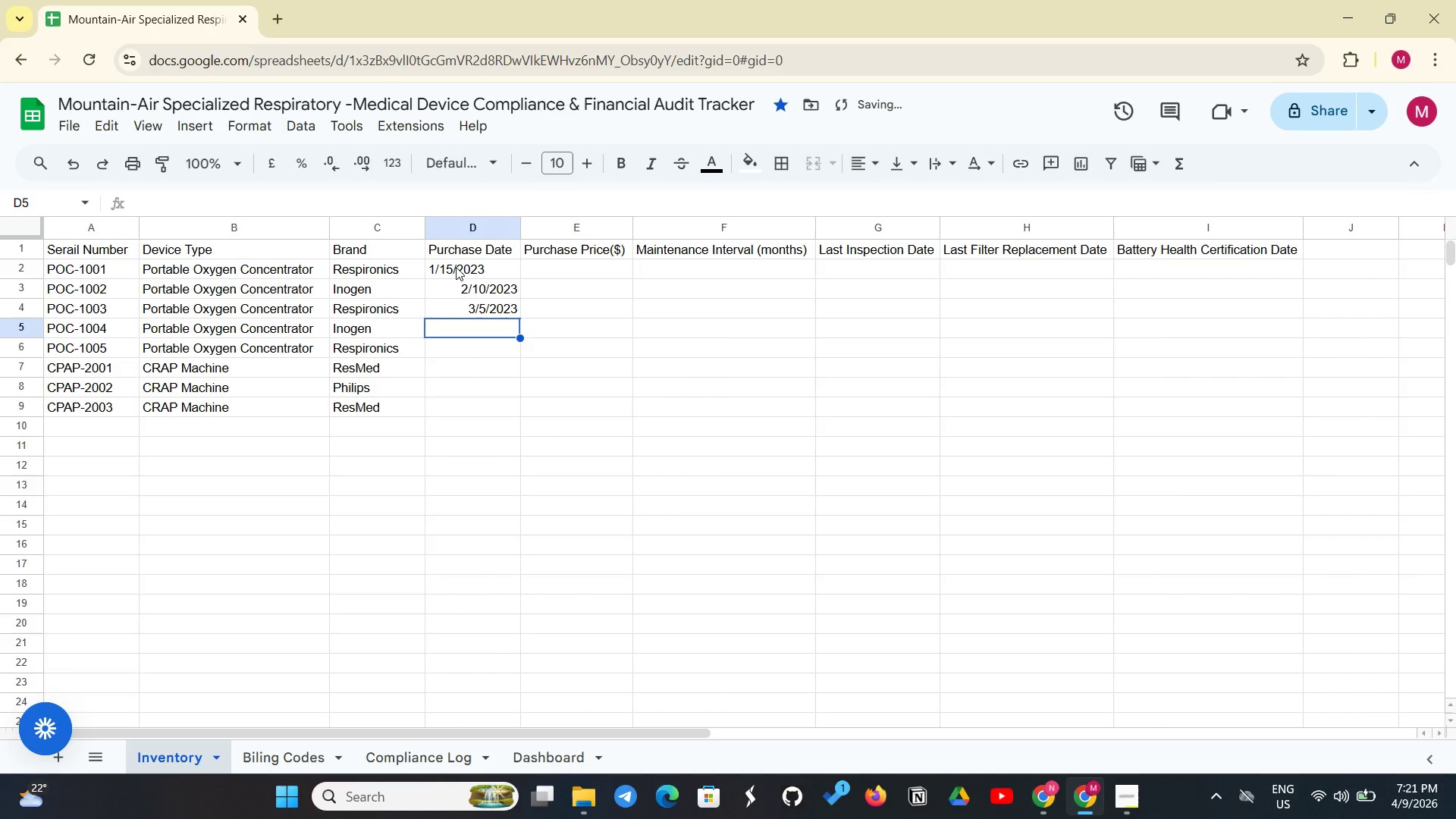 
type(4/12/2023)
 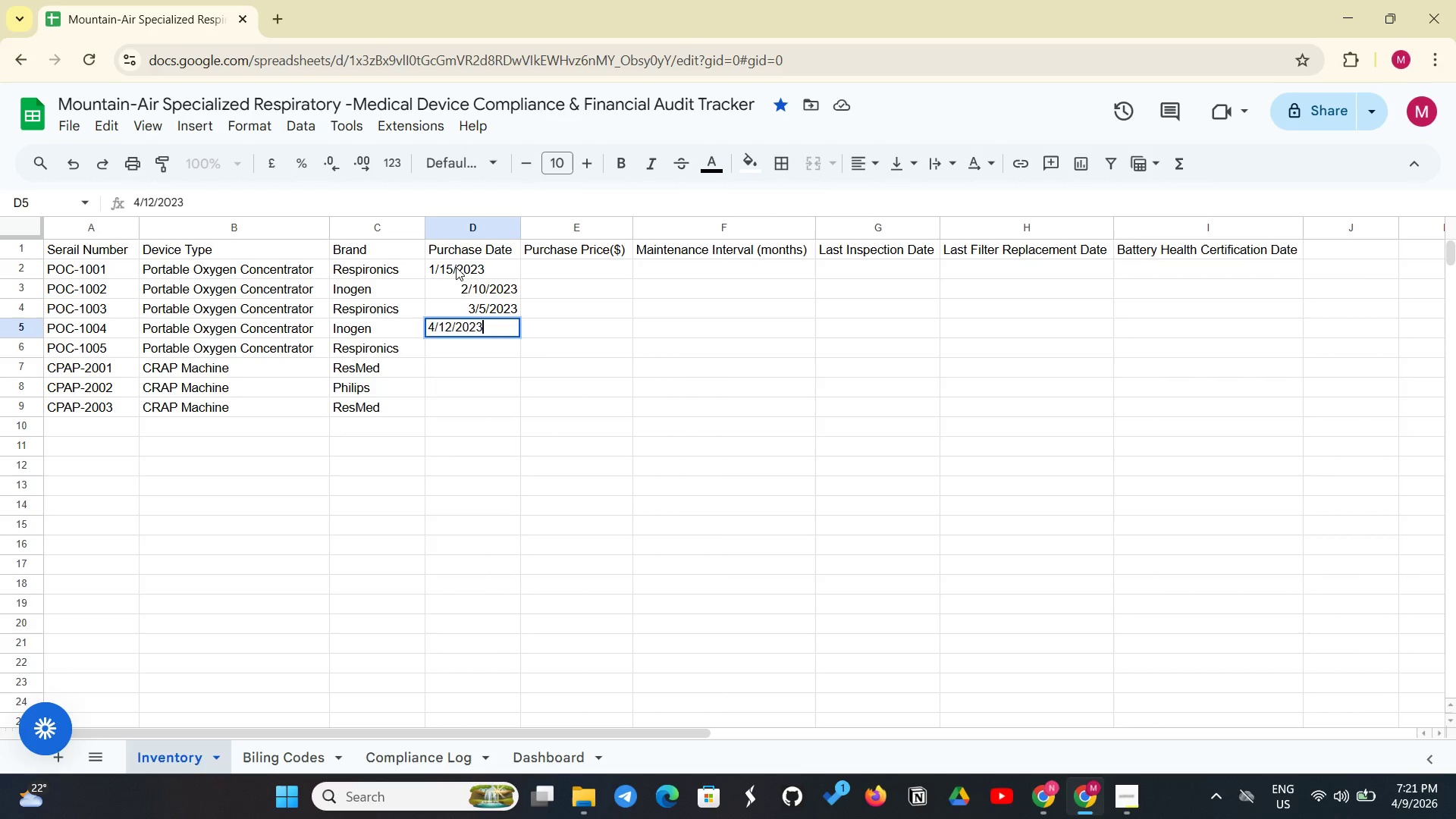 
key(Enter)
 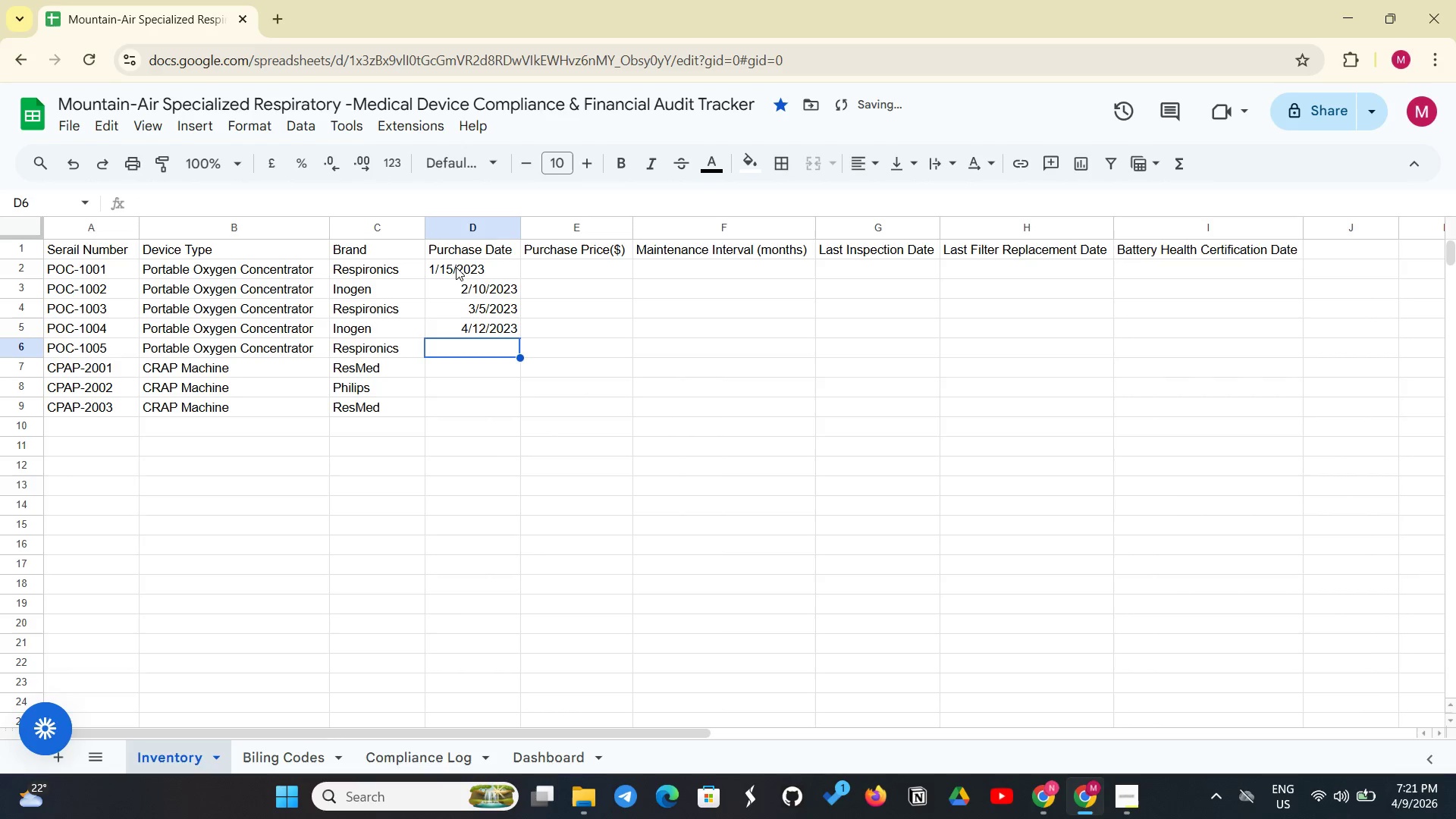 
type(5/20.)
key(Backspace)
type(/2023)
 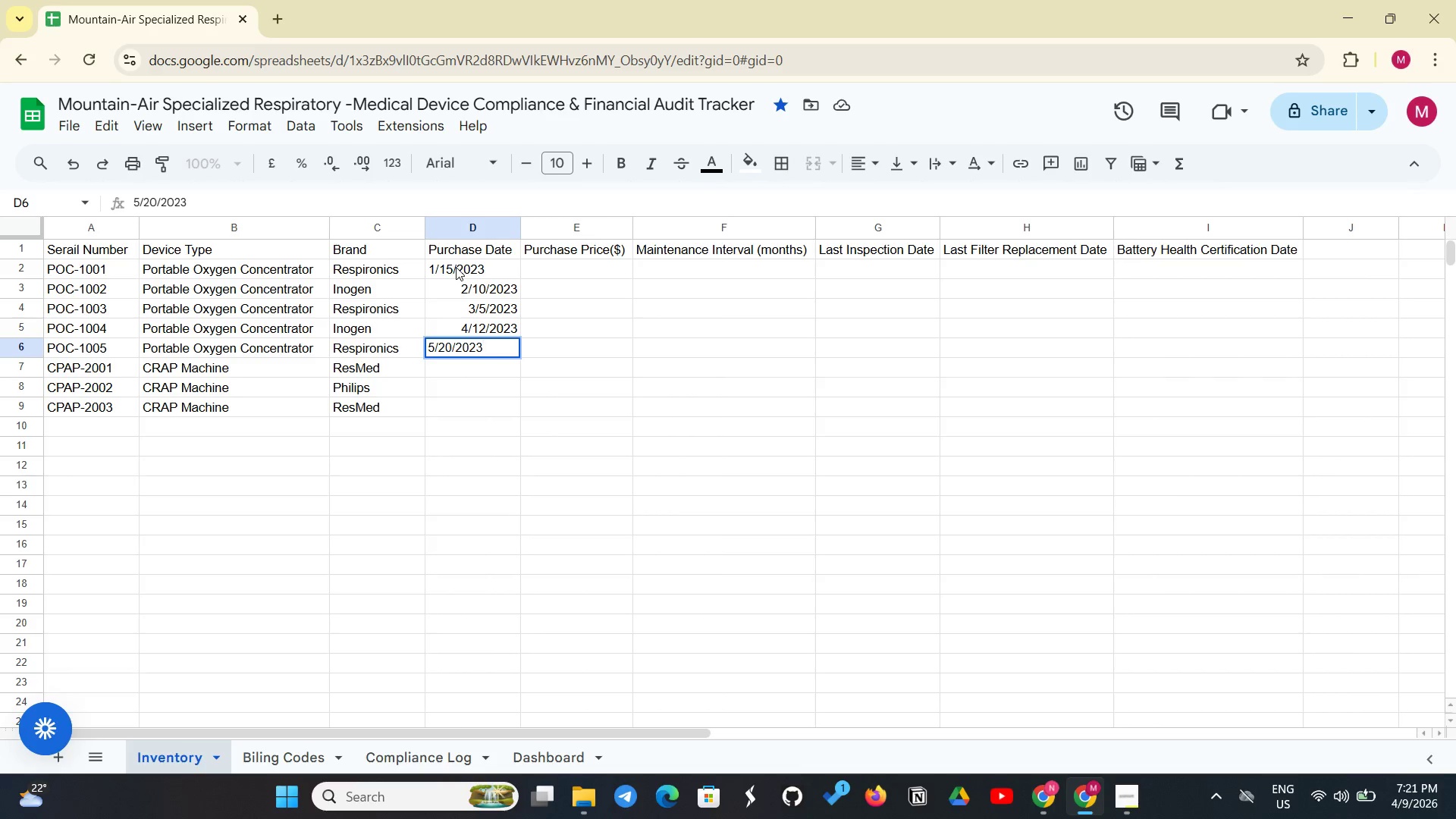 
key(Enter)
 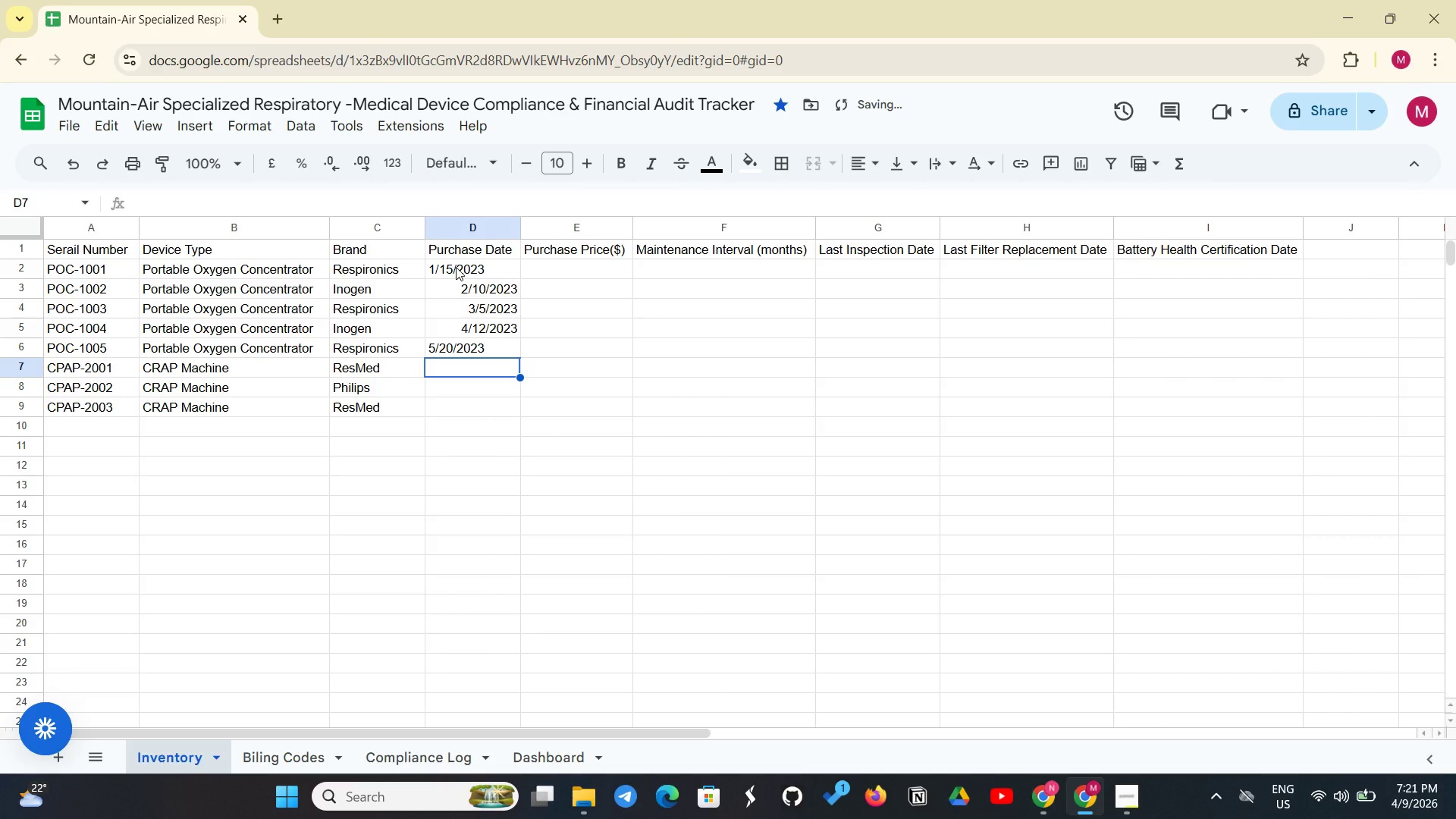 
type(6/14)
key(Backspace)
type(5/2023)
 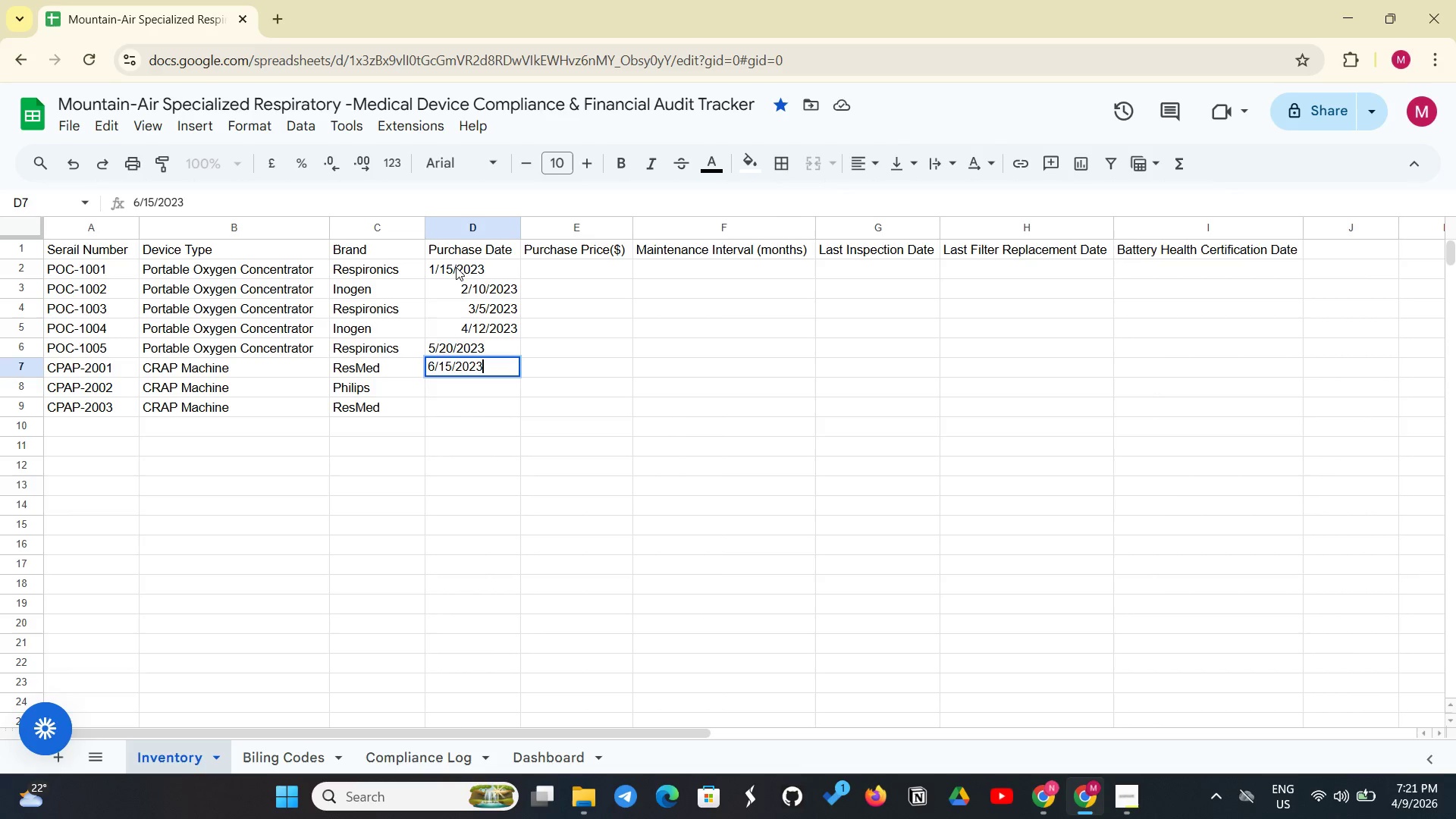 
key(Enter)
 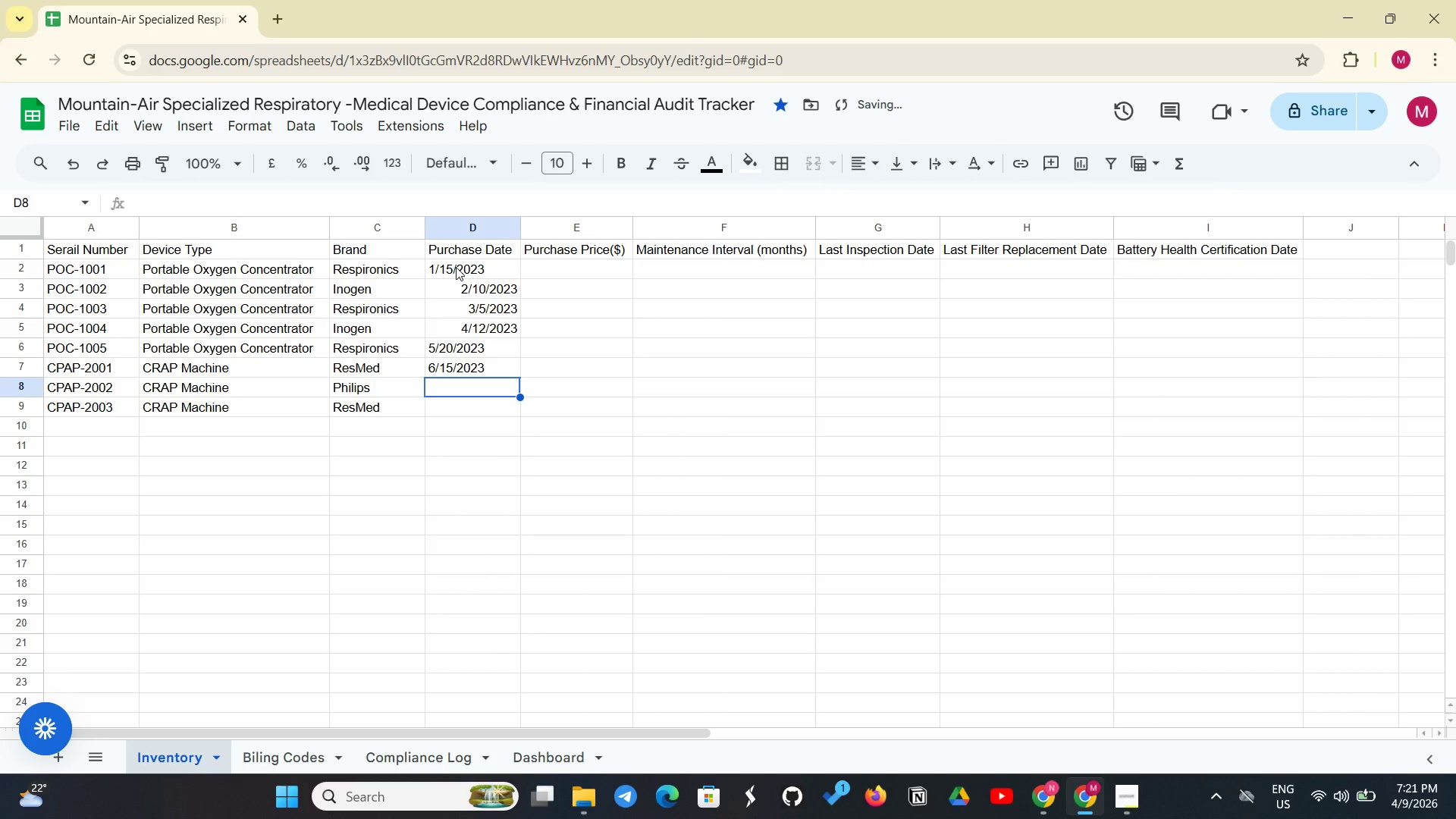 
type(7/22/2023)
 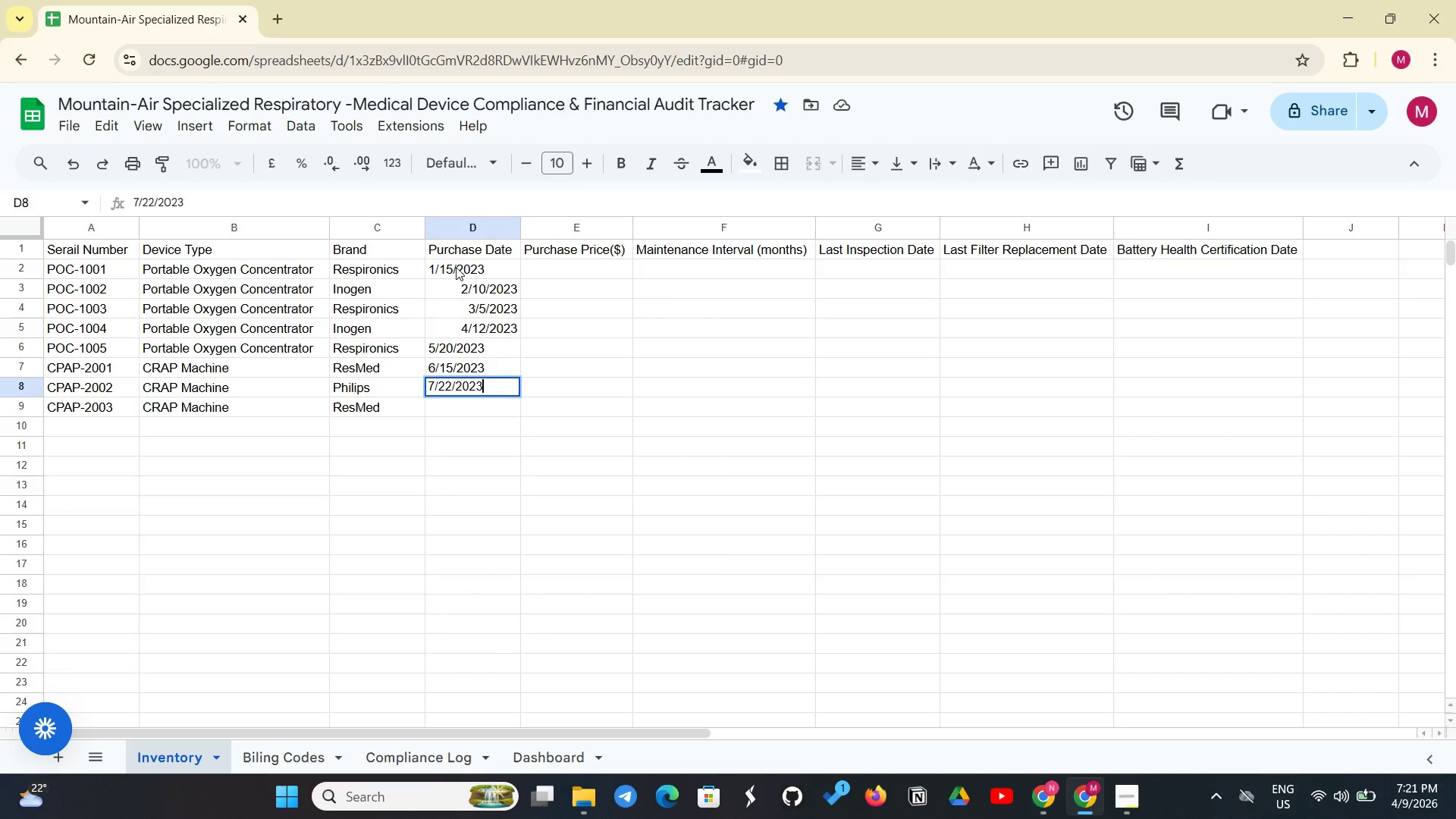 
key(Enter)
 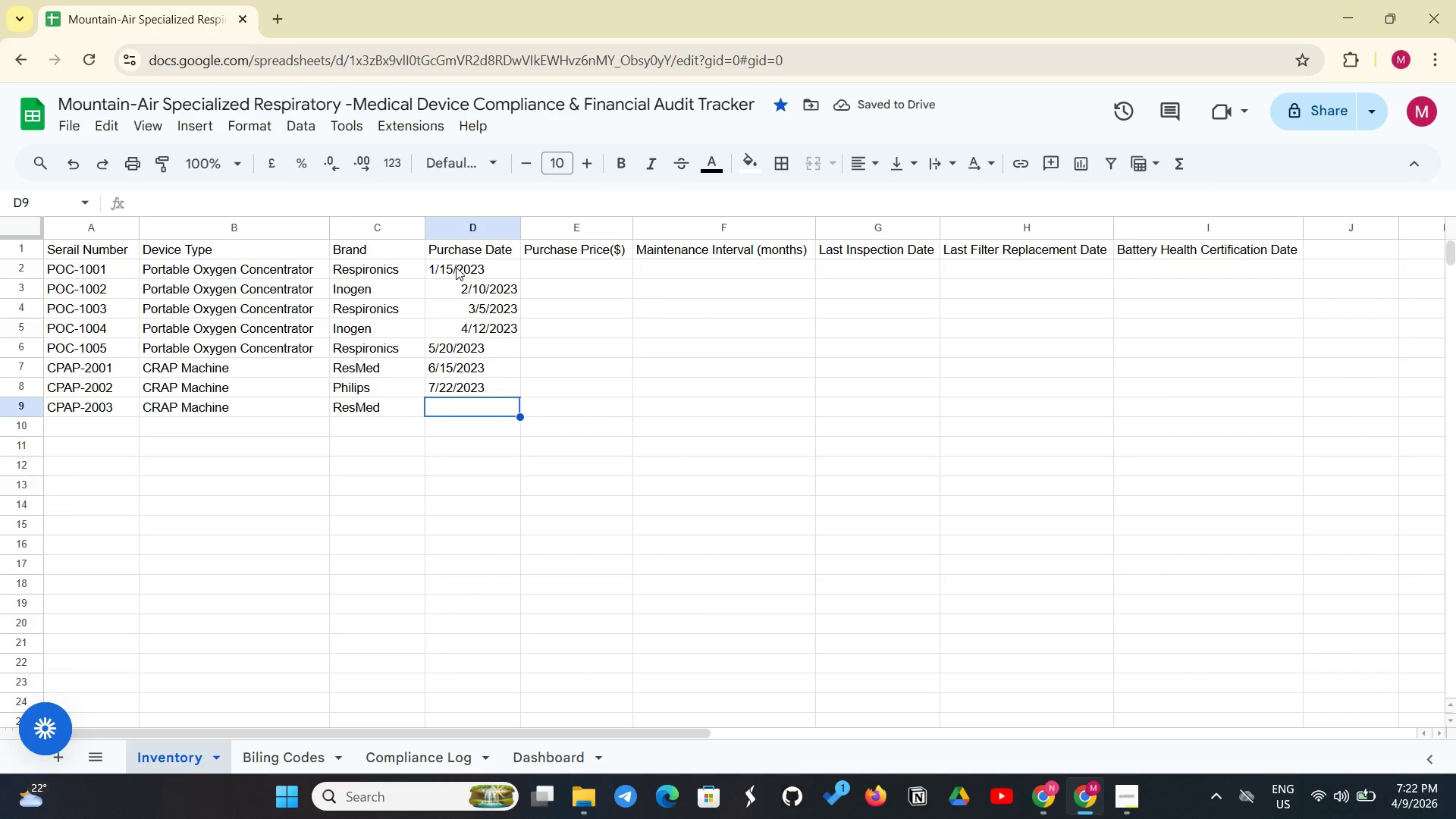 
wait(5.03)
 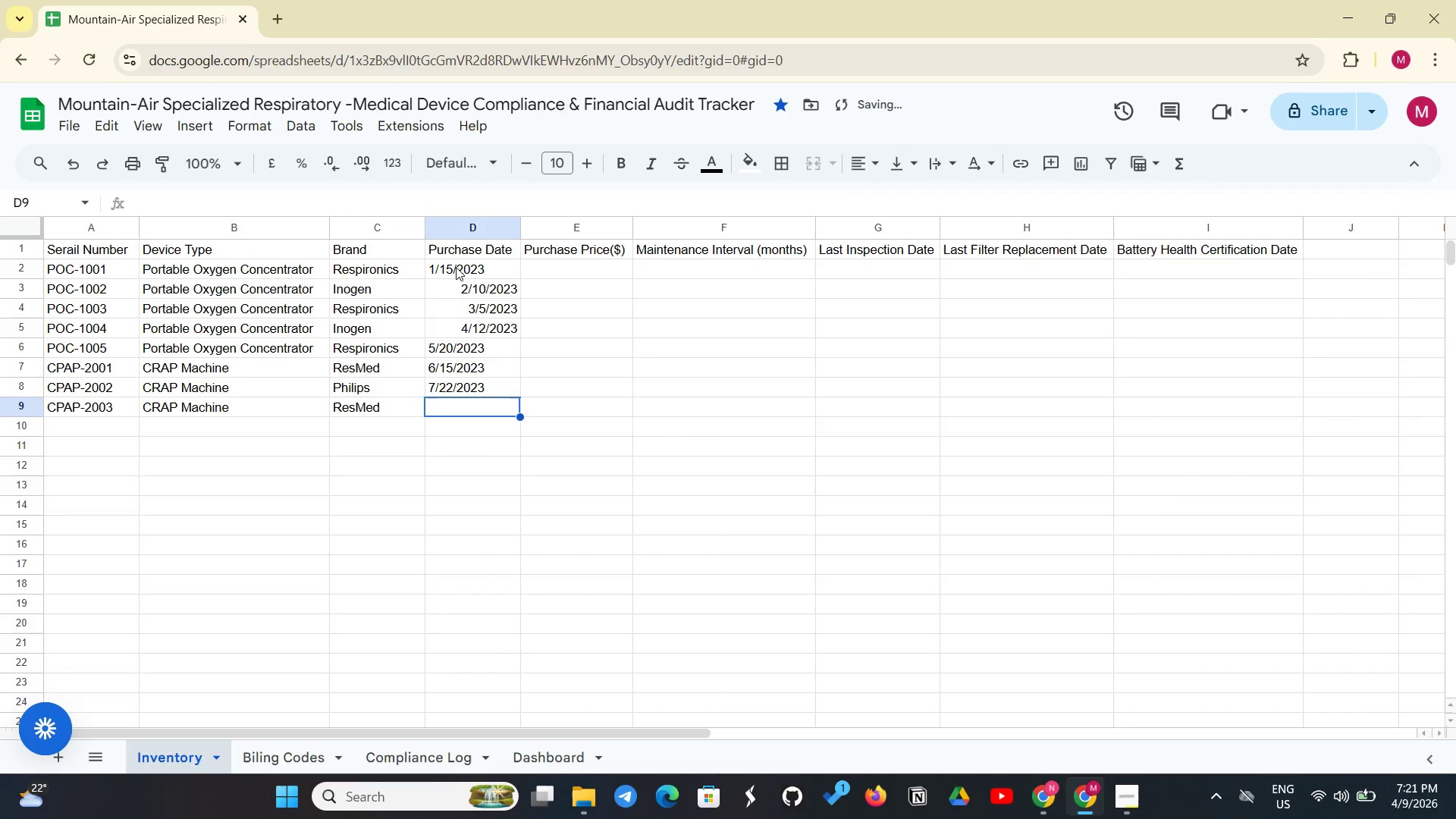 
type(8/10/2023)
 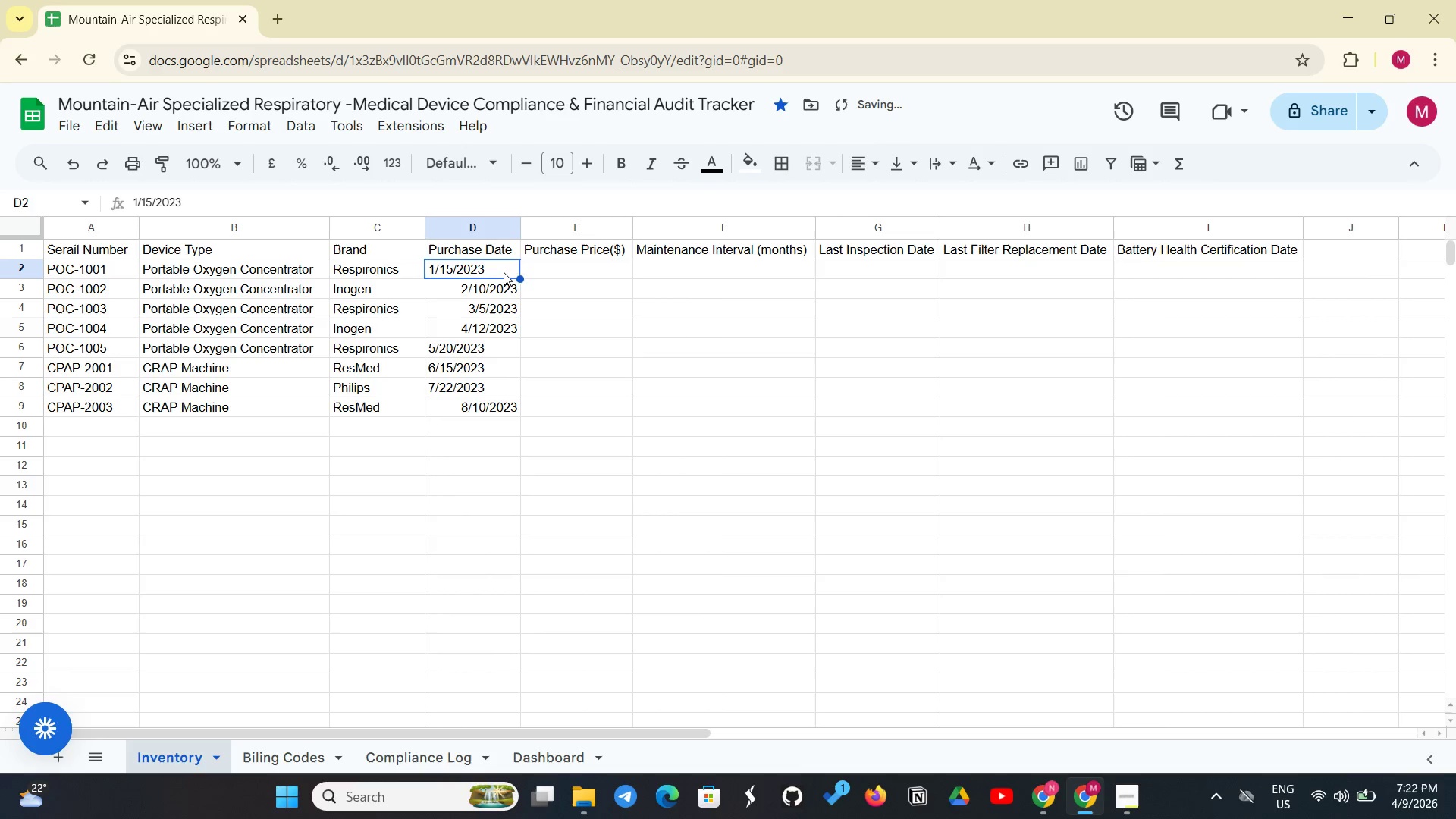 
left_click_drag(start_coordinate=[491, 274], to_coordinate=[511, 413])
 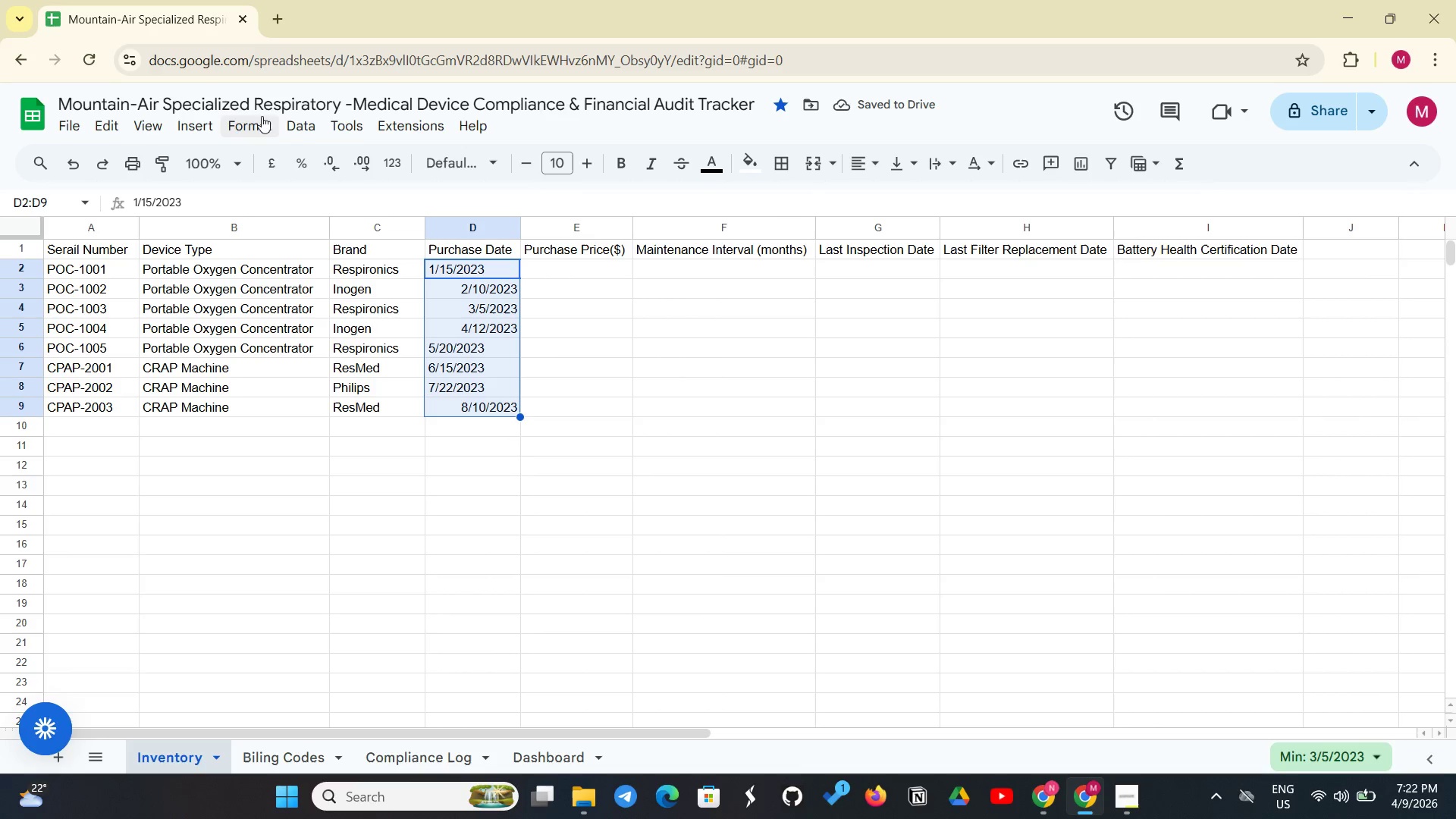 
left_click([258, 122])
 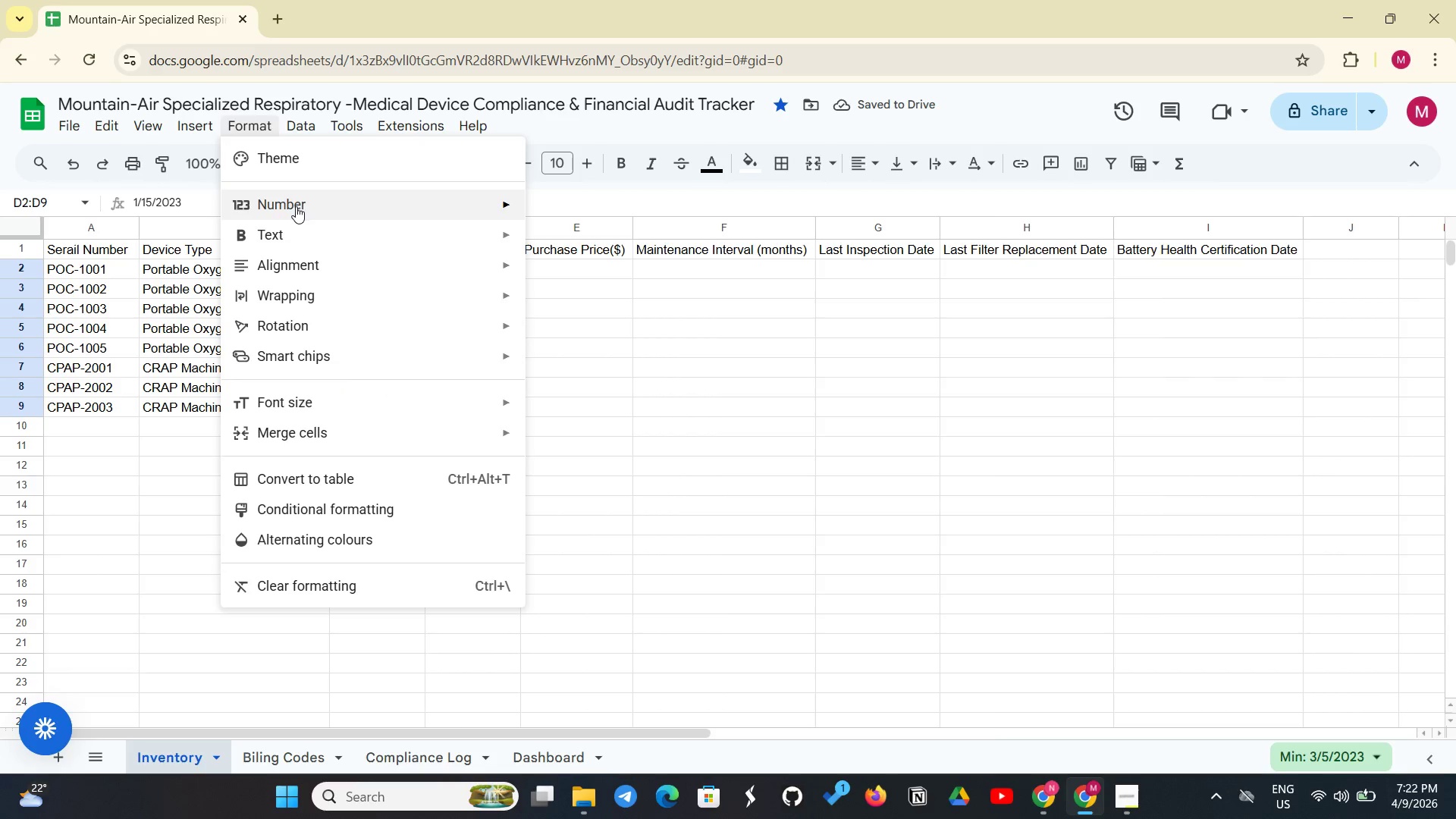 
left_click([296, 206])
 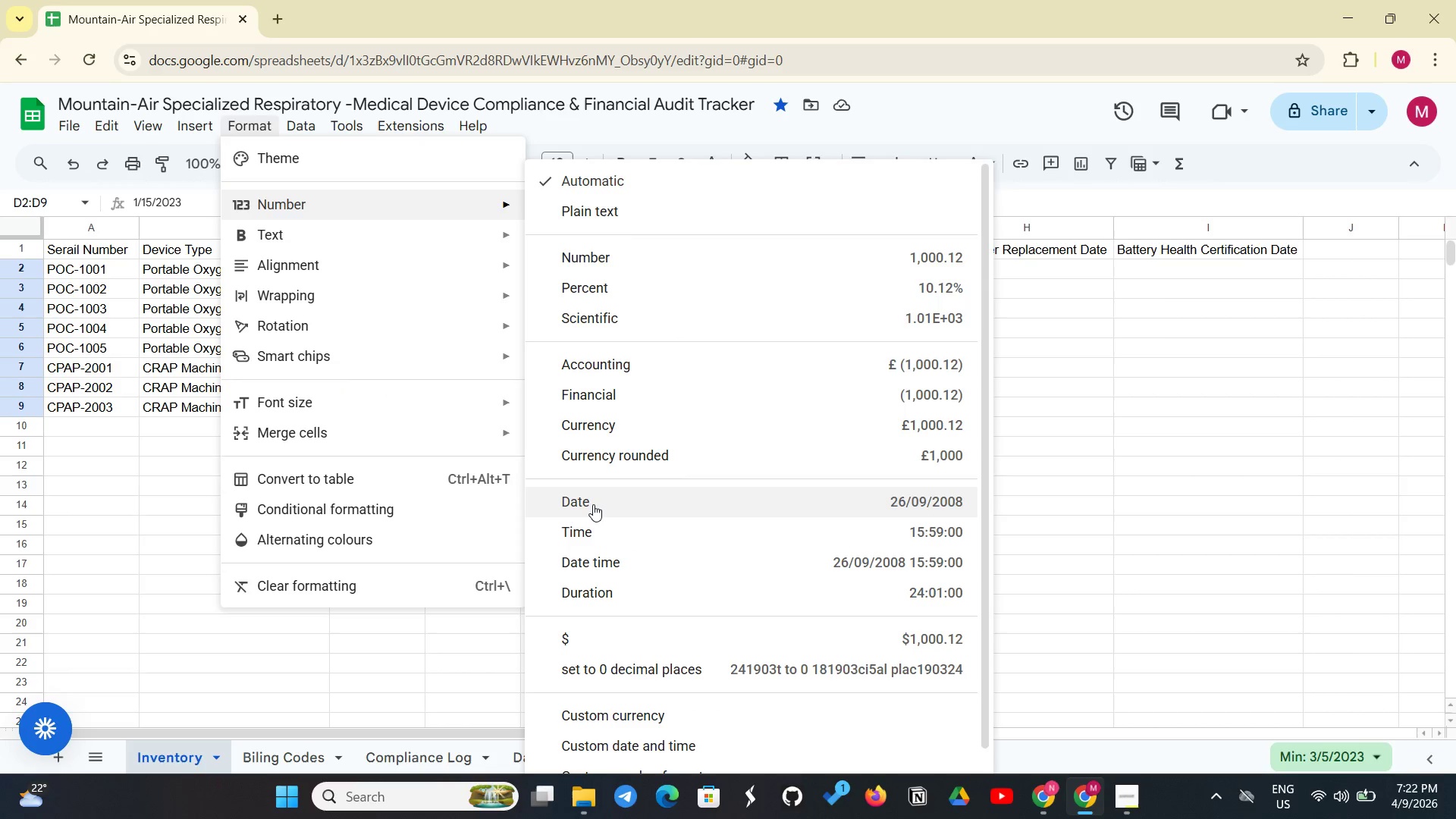 
left_click([593, 504])
 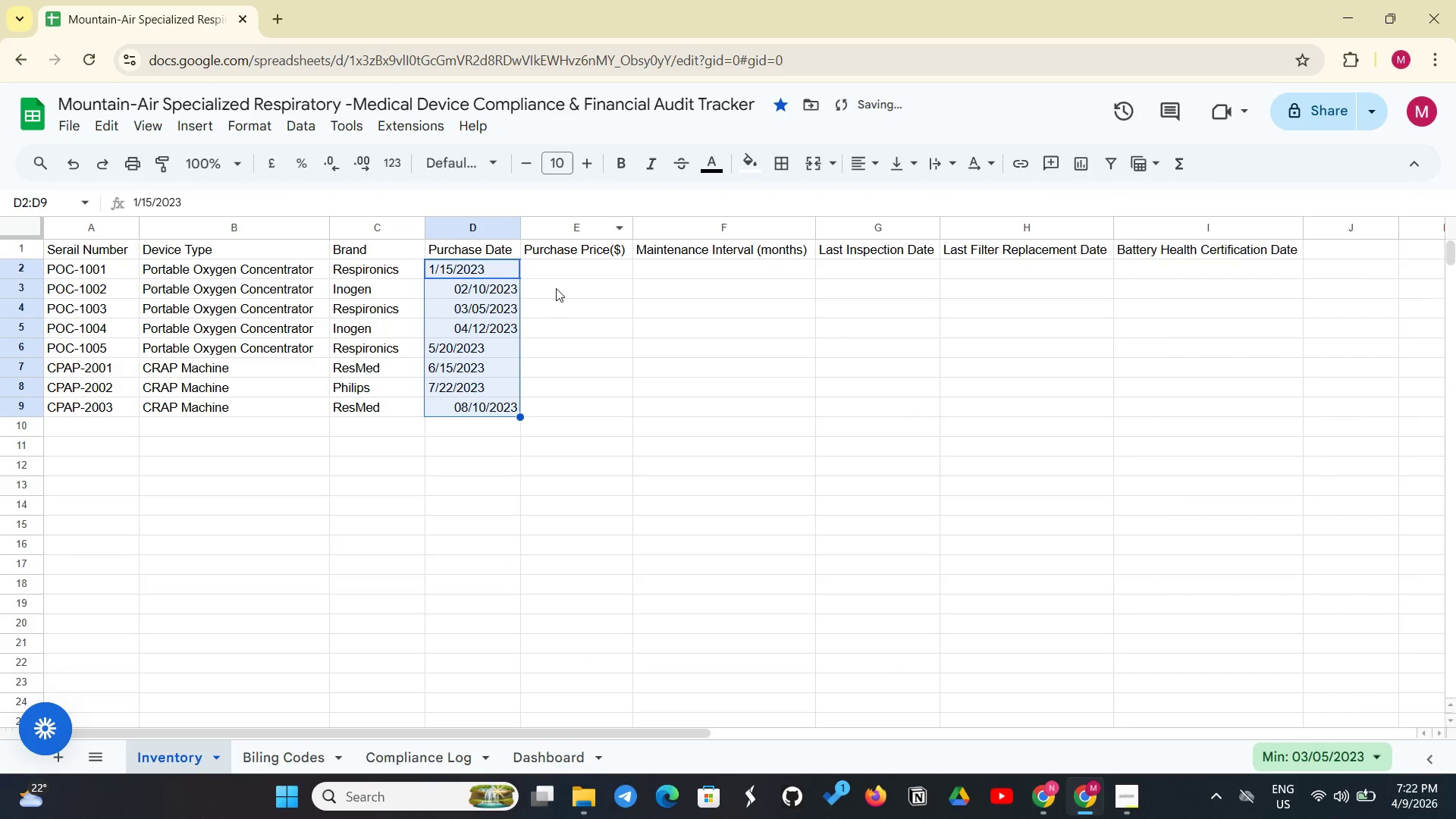 
left_click([544, 275])
 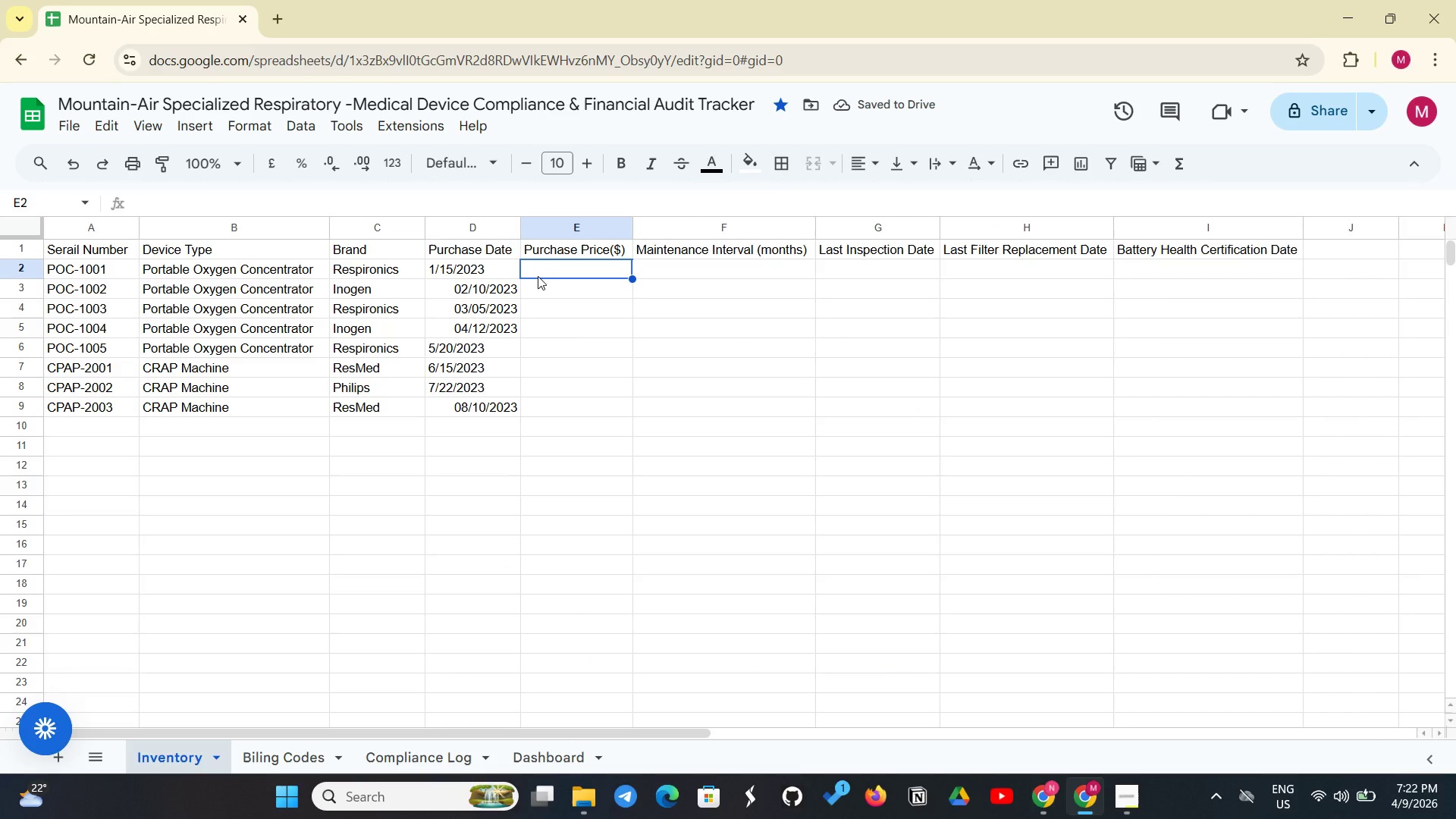 
type(2,500)
 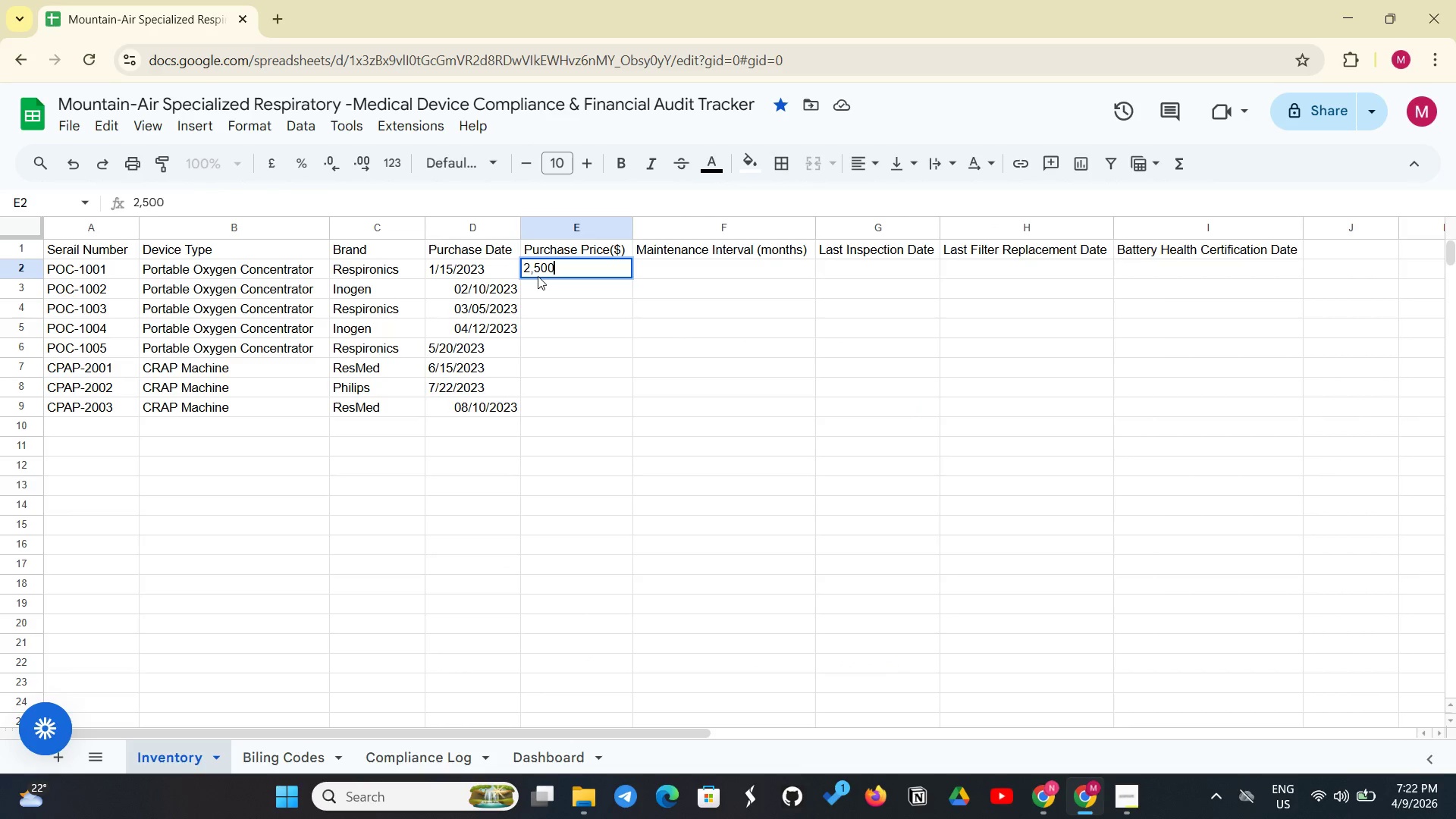 
key(Enter)
 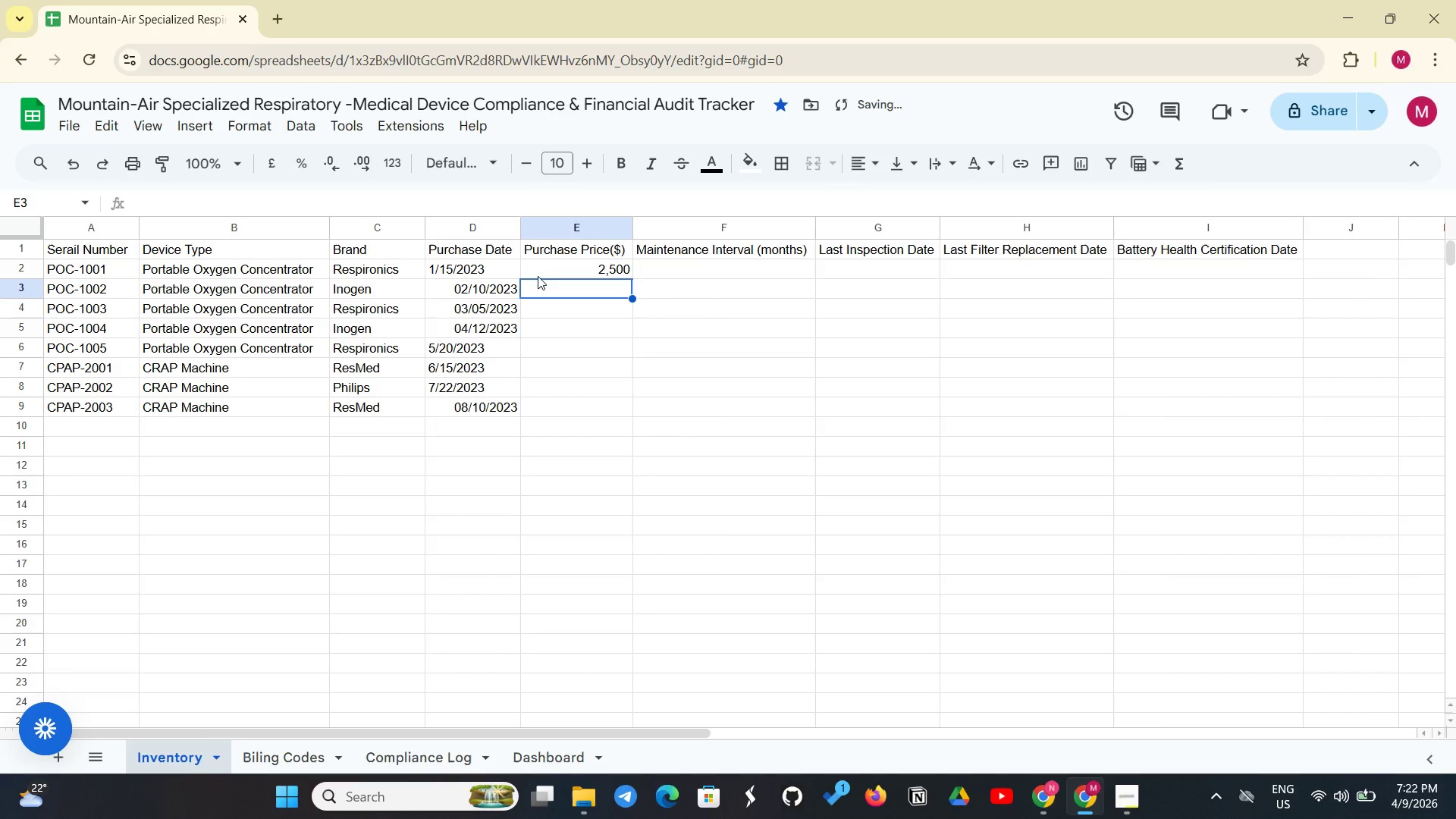 
type(2,800)
 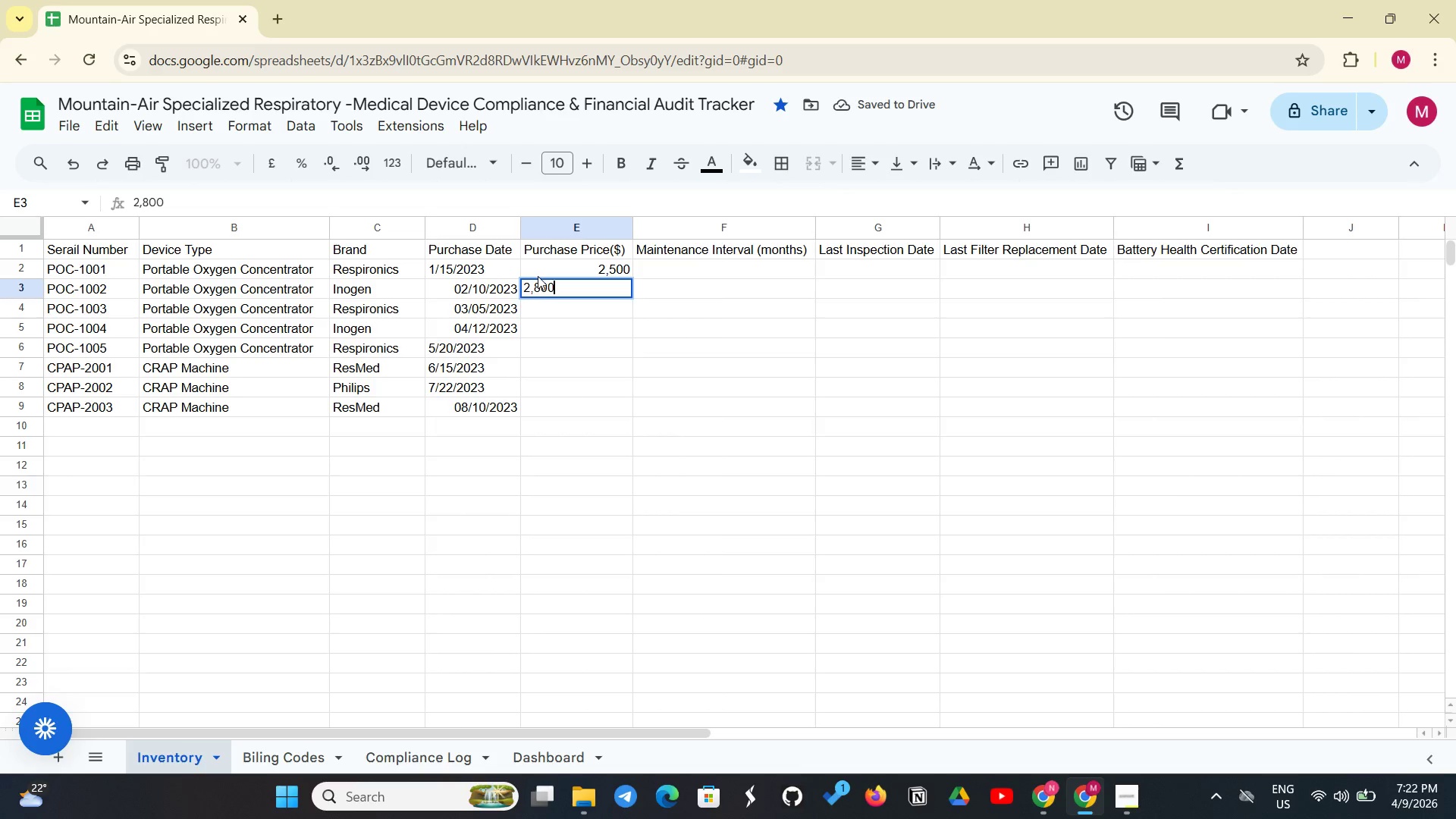 
key(Enter)
 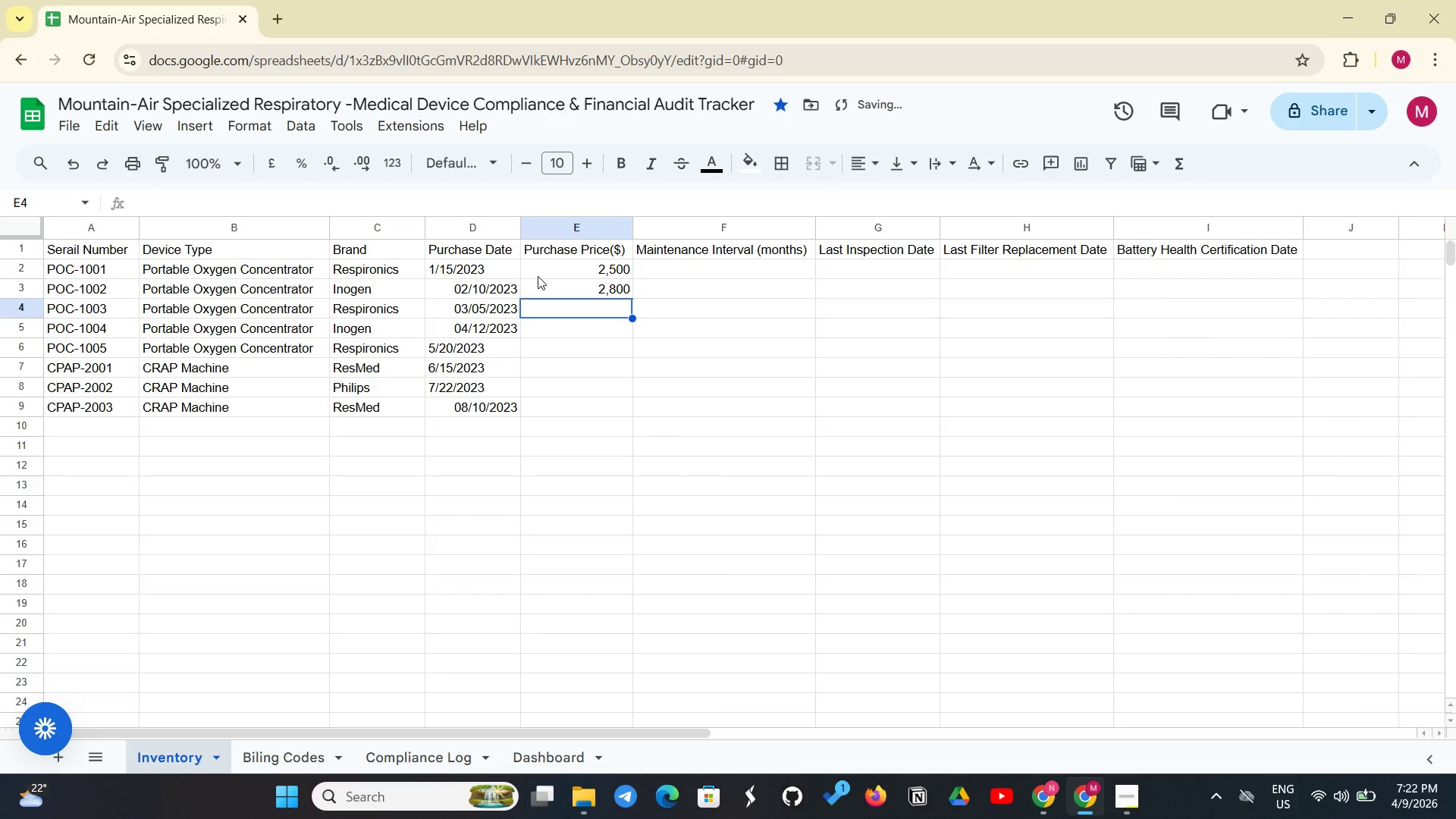 
type(2,500)
 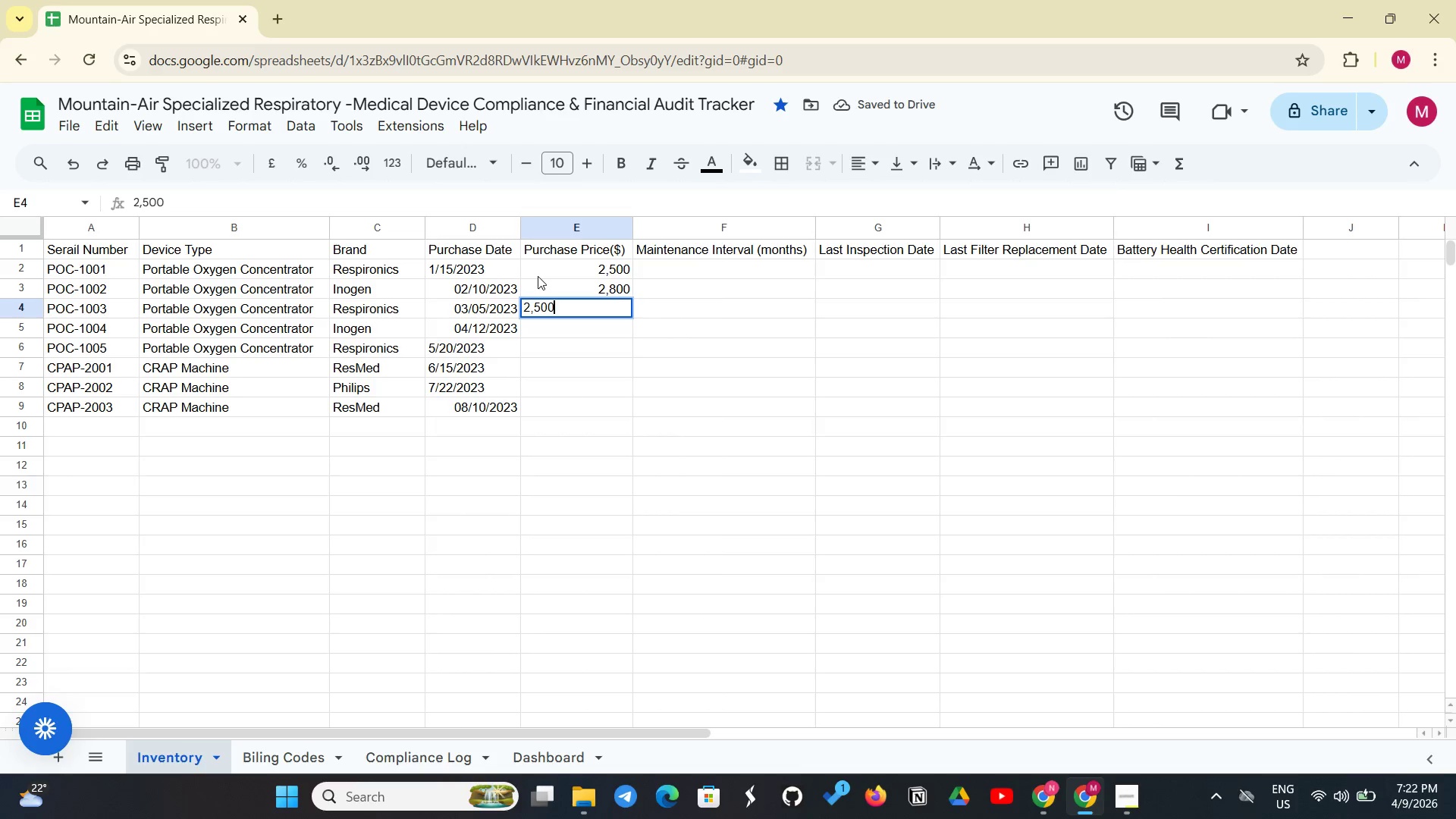 
key(Enter)
 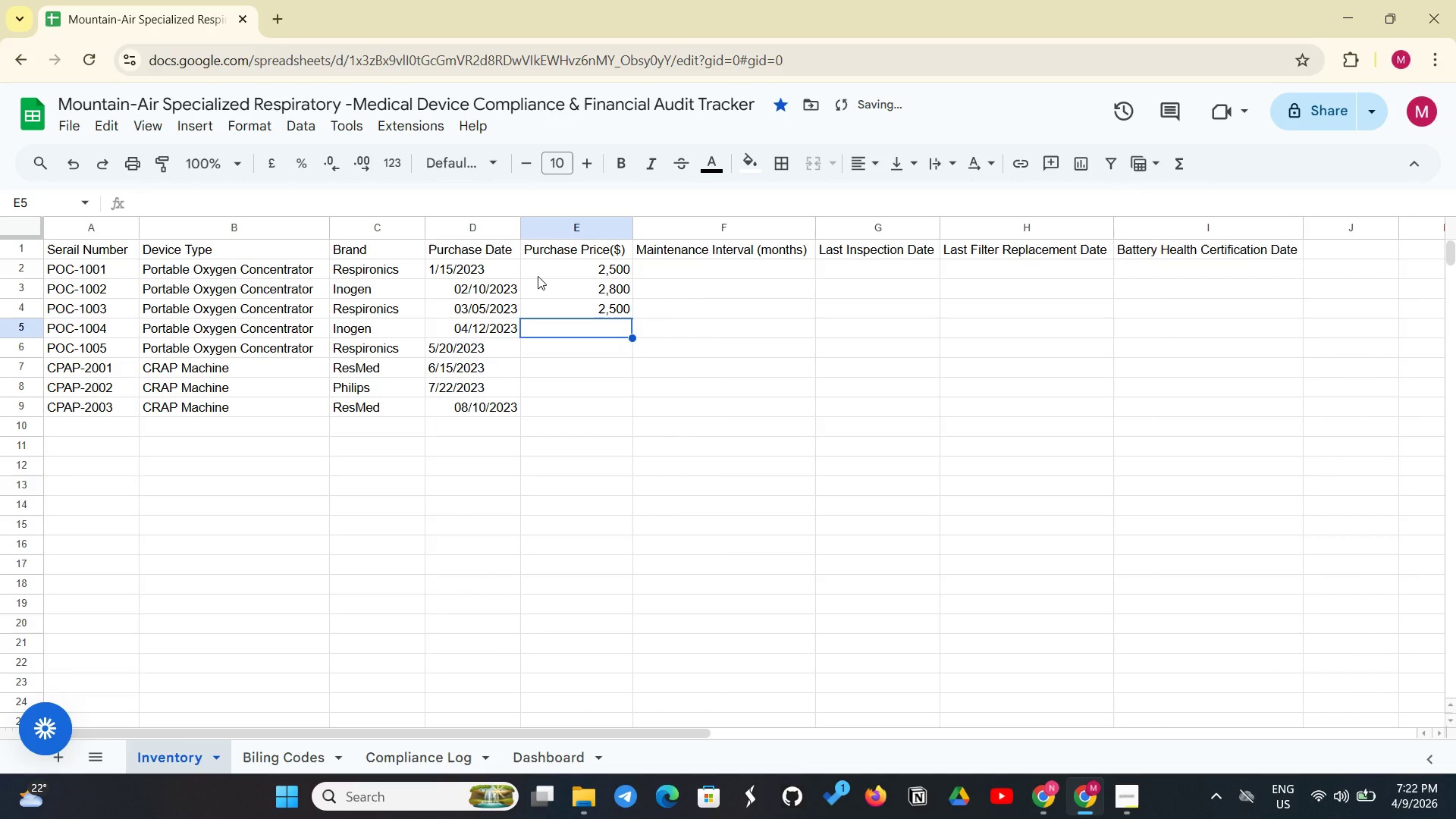 
type(2,800)
 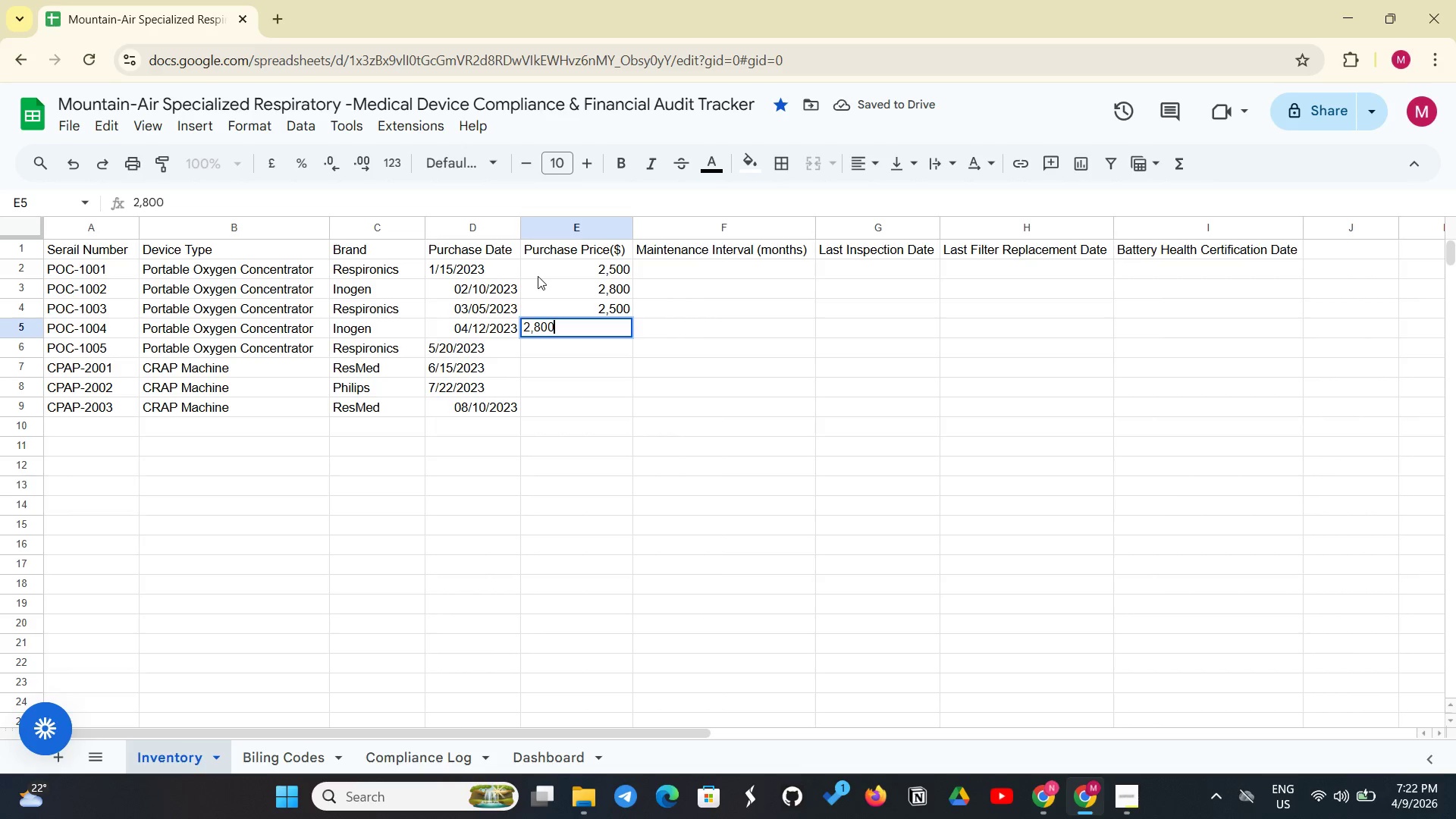 
key(Enter)
 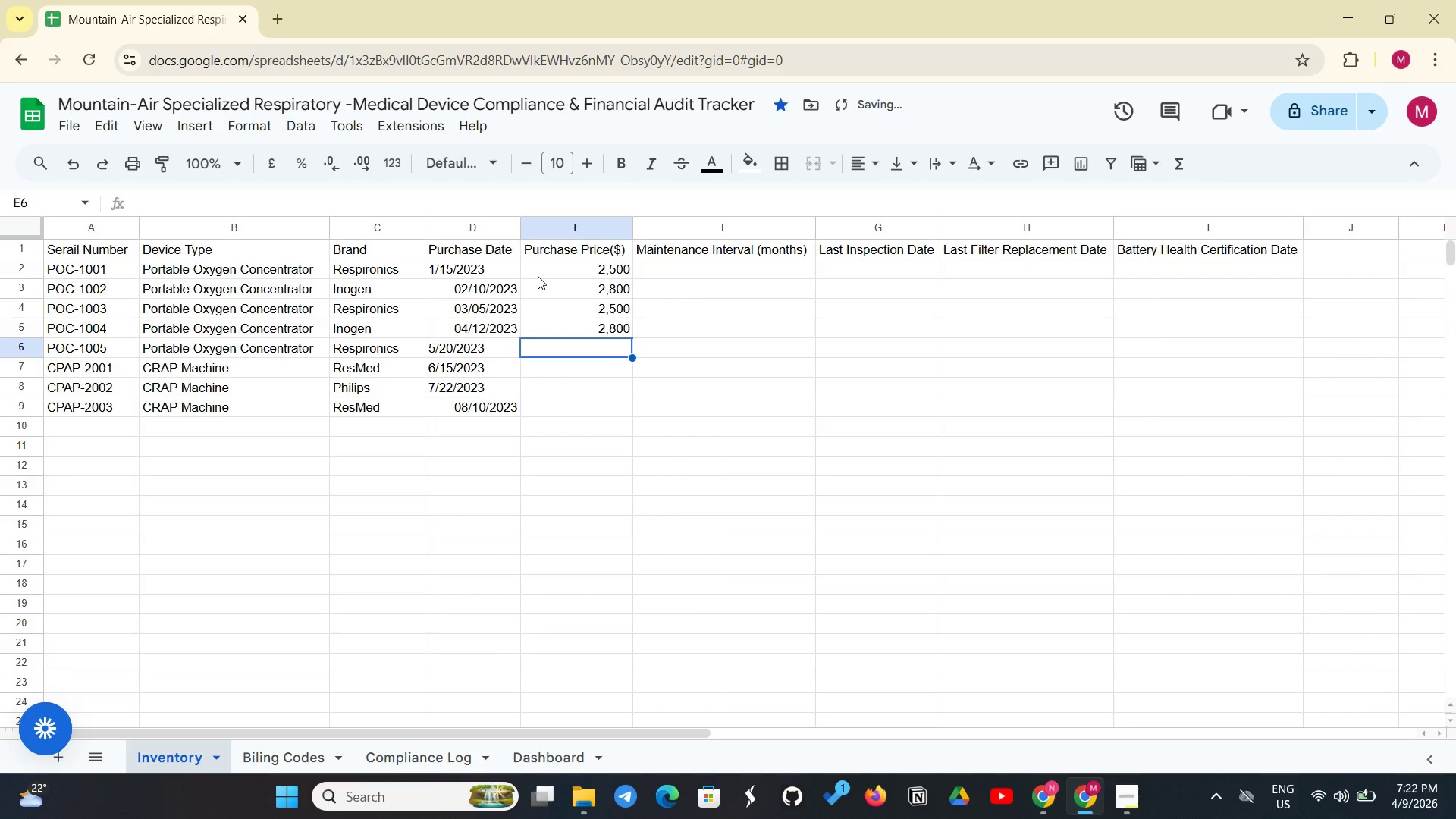 
type(2,500)
 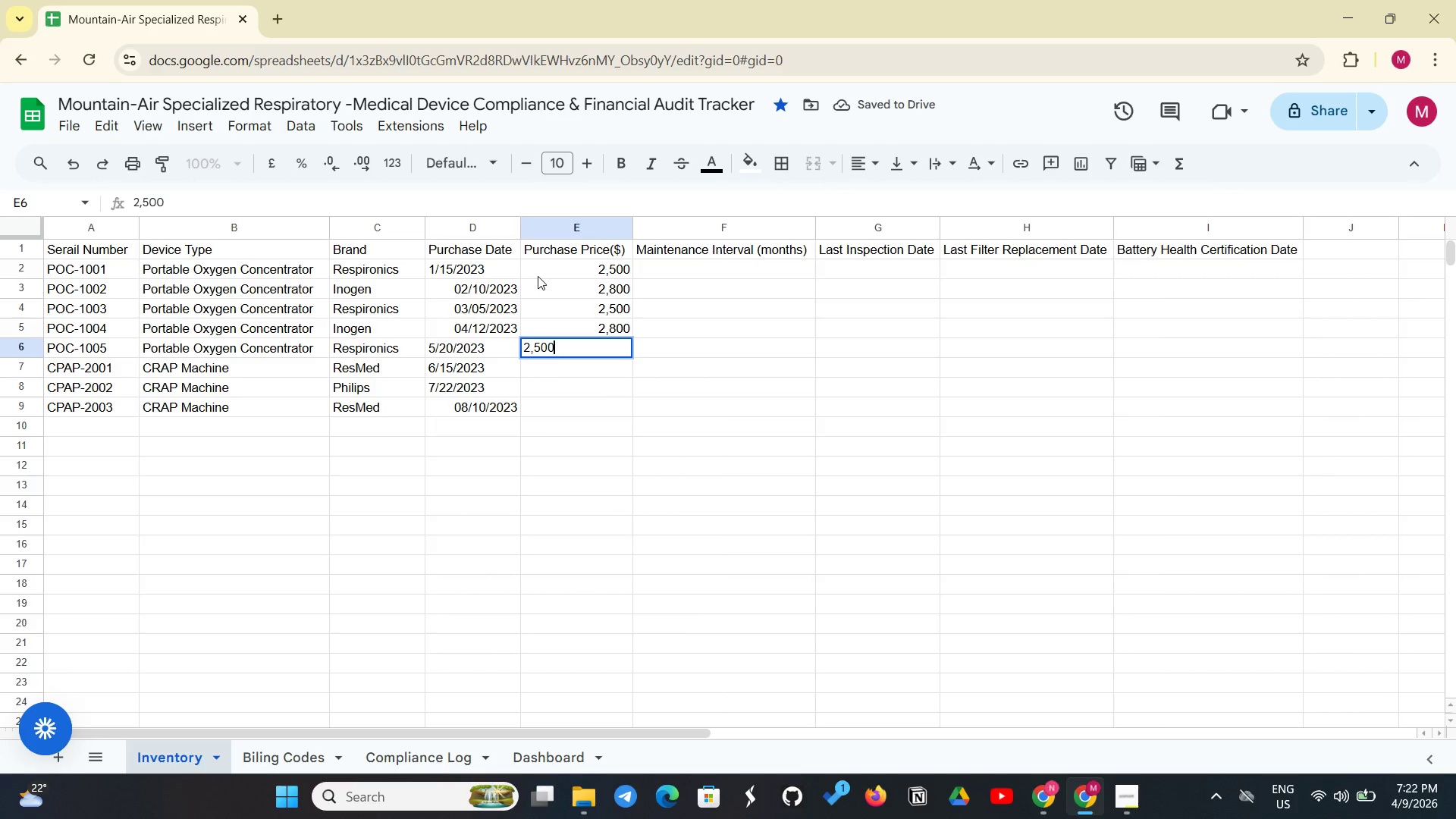 
key(Enter)
 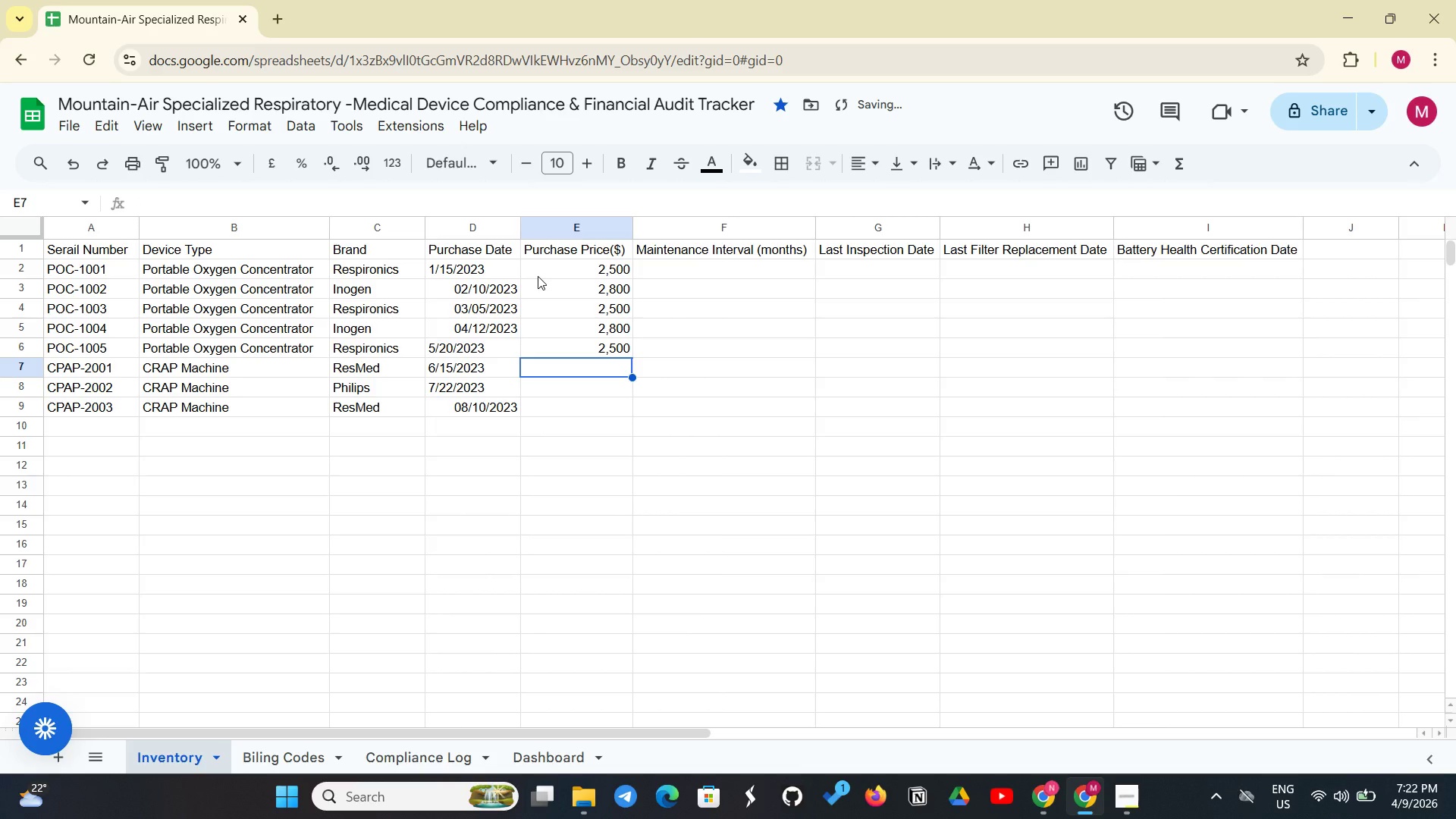 
type(1,200)
 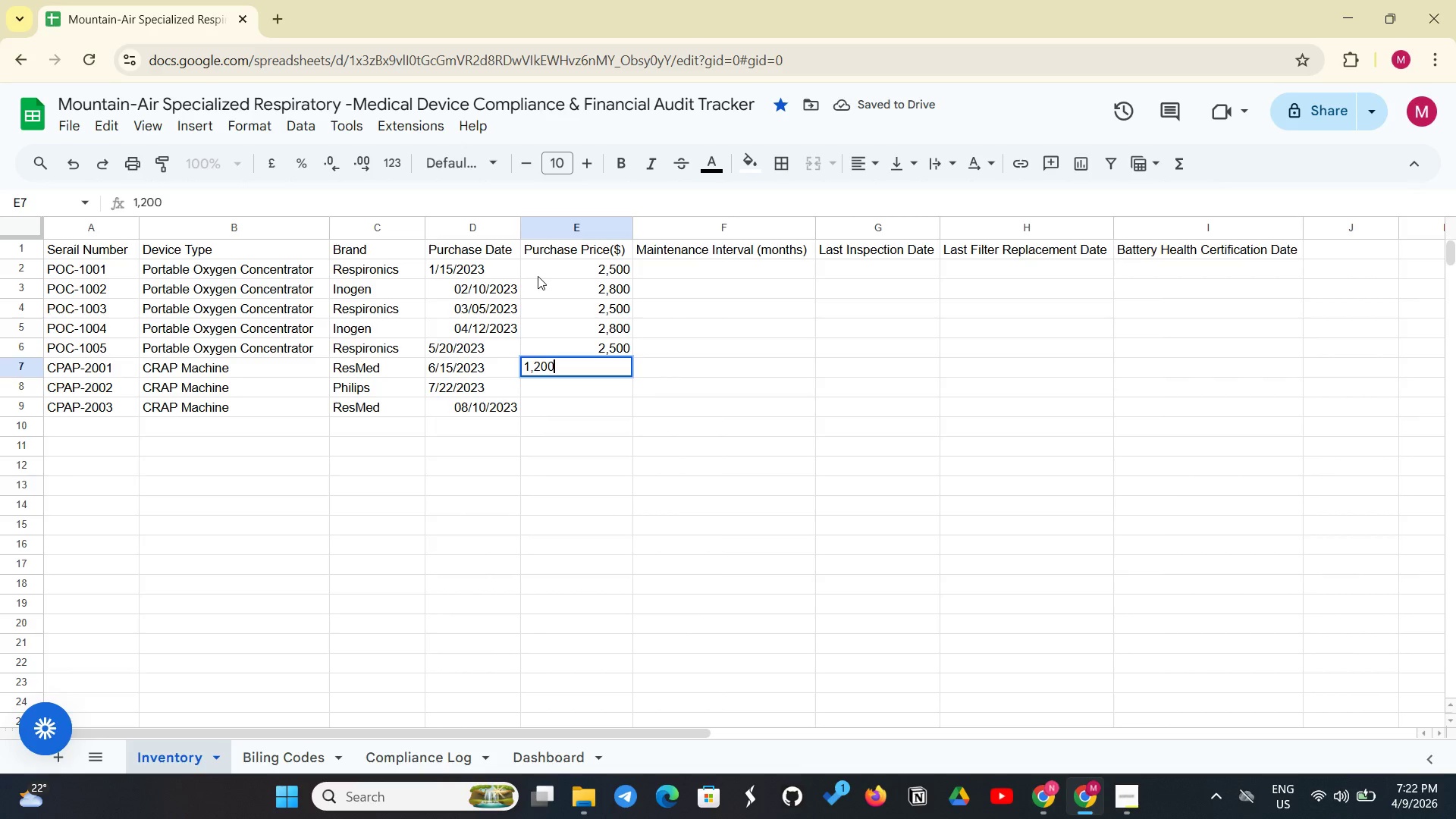 
key(Enter)
 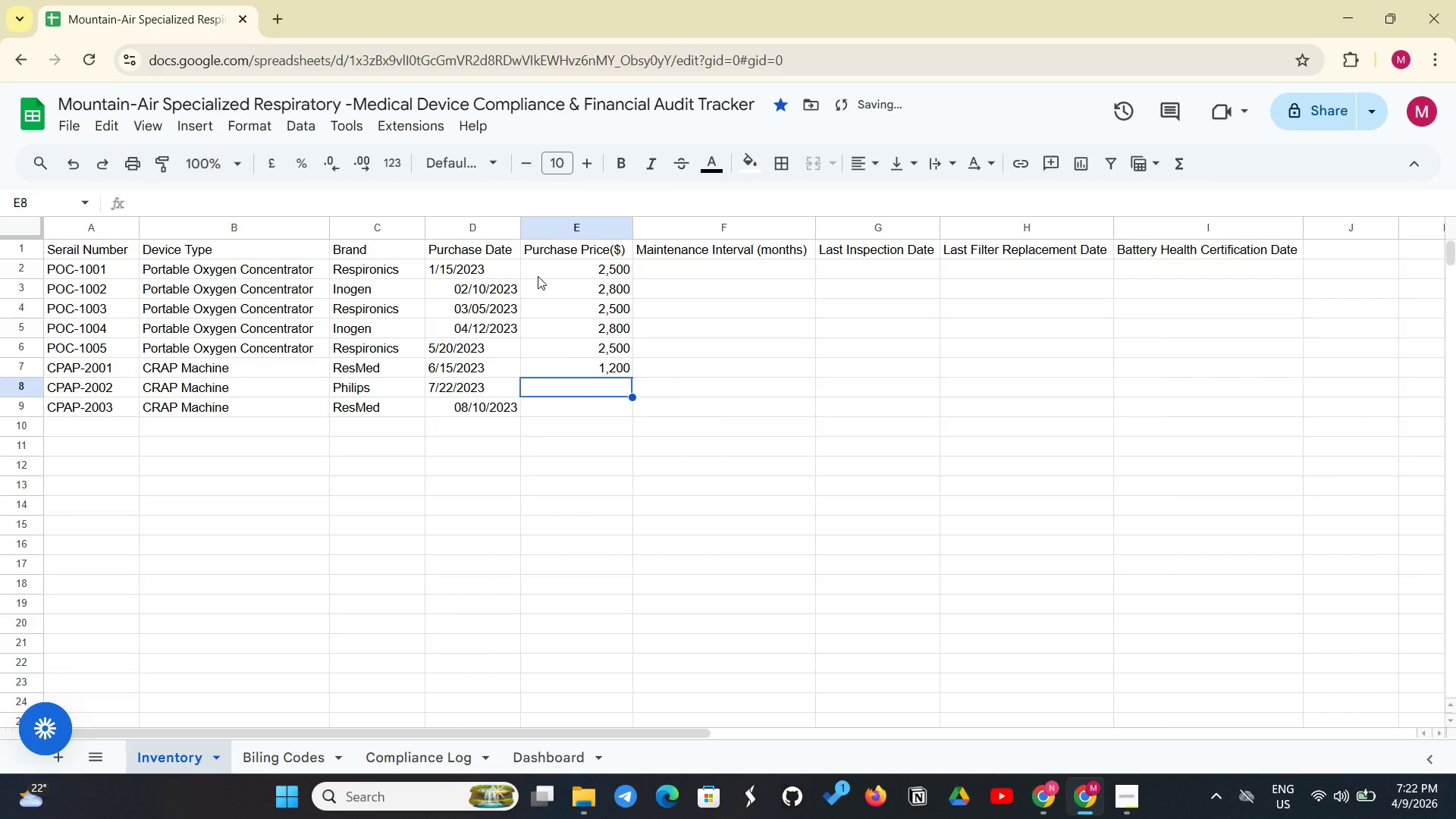 
type(1,100)
 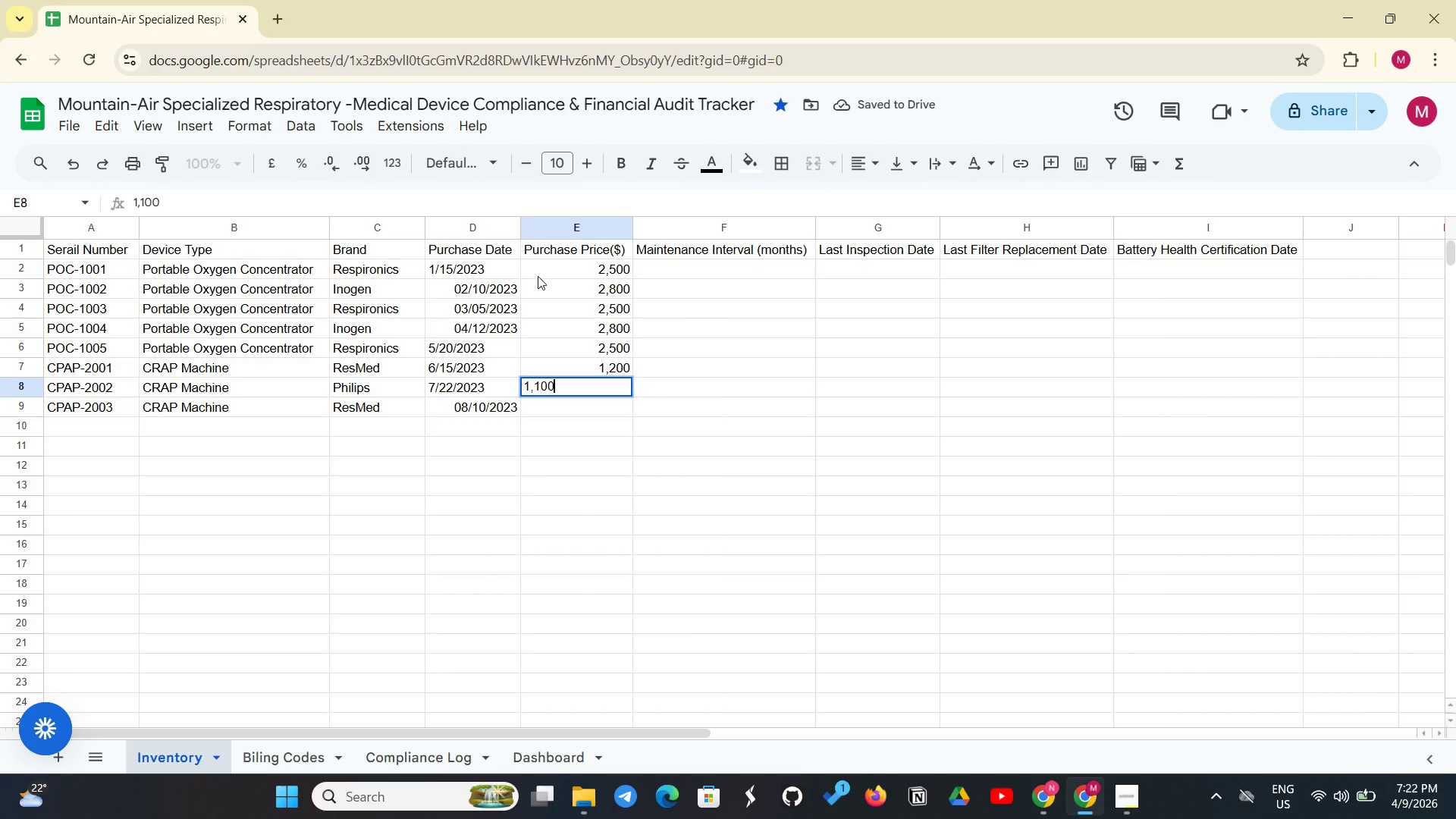 
key(Enter)
 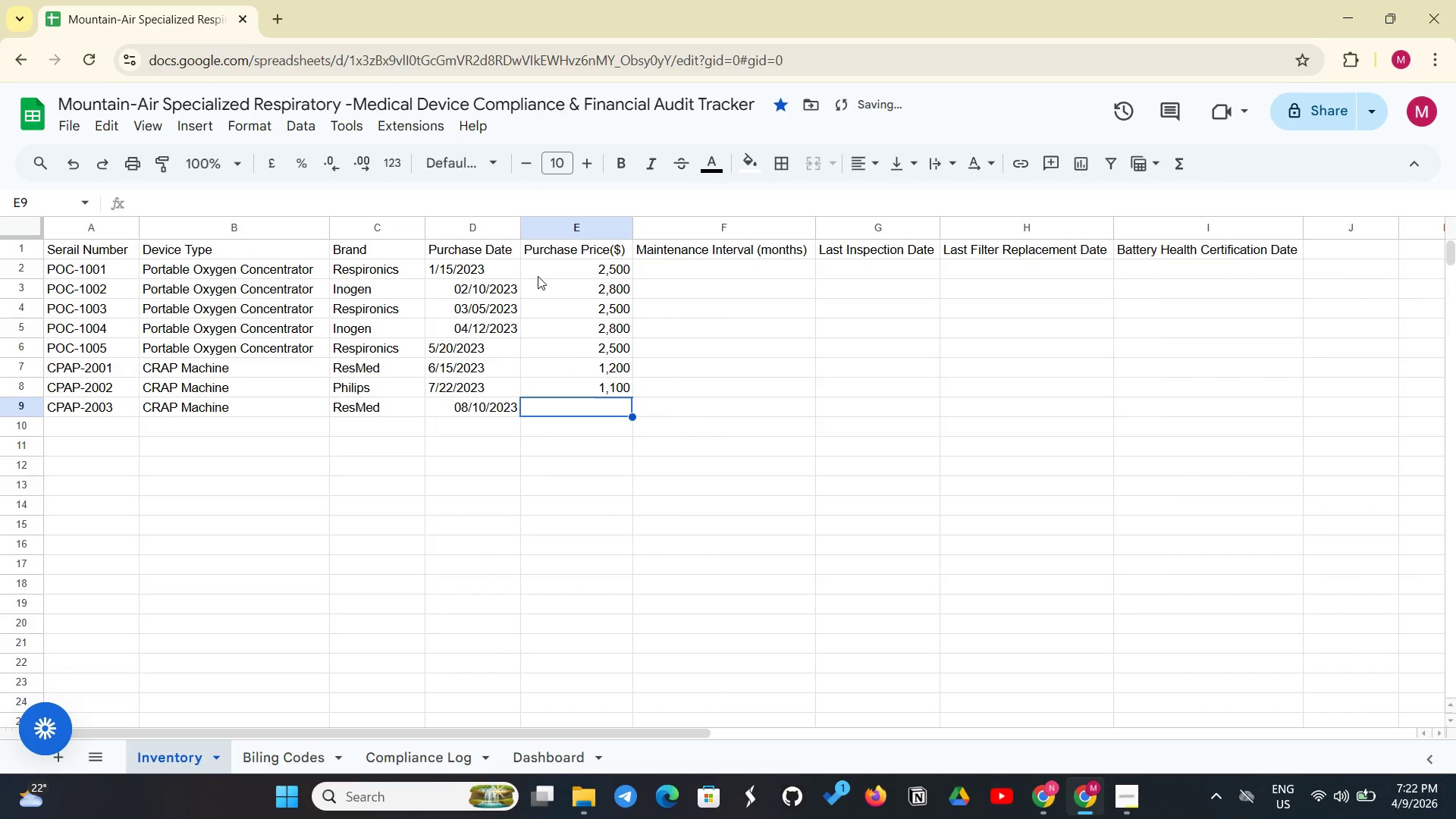 
type(1,200)
 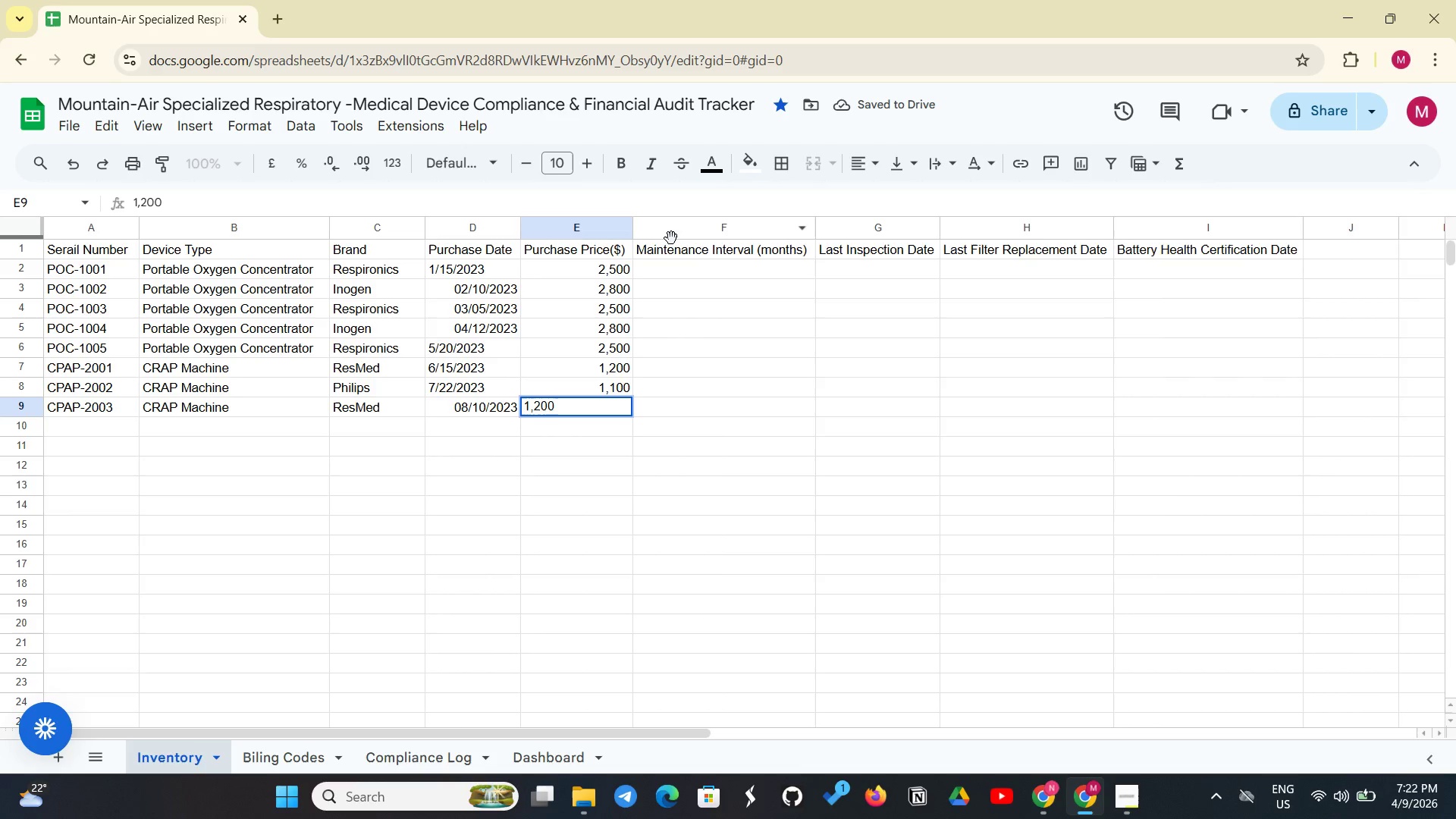 
key(Enter)
 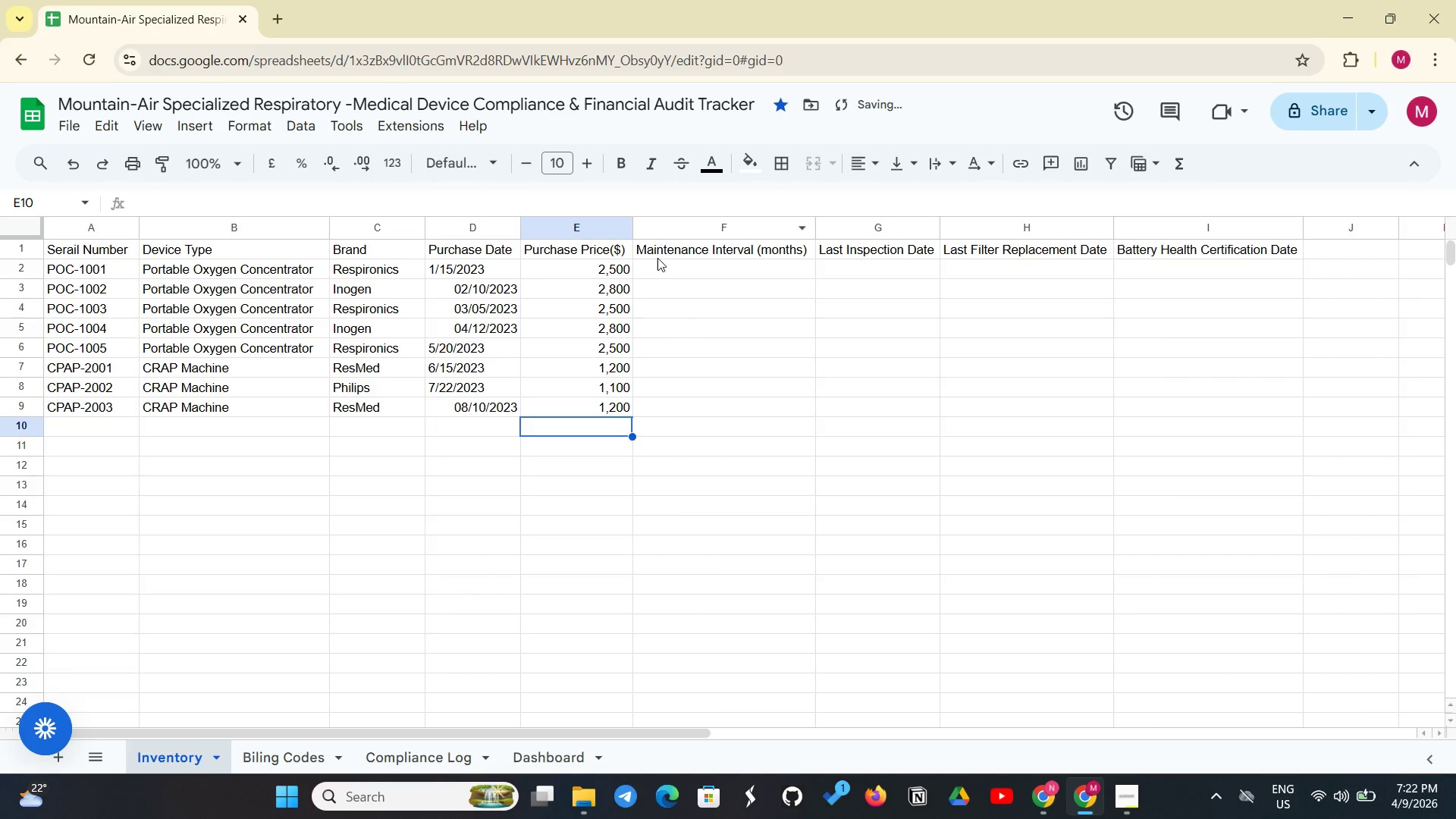 
left_click([657, 259])
 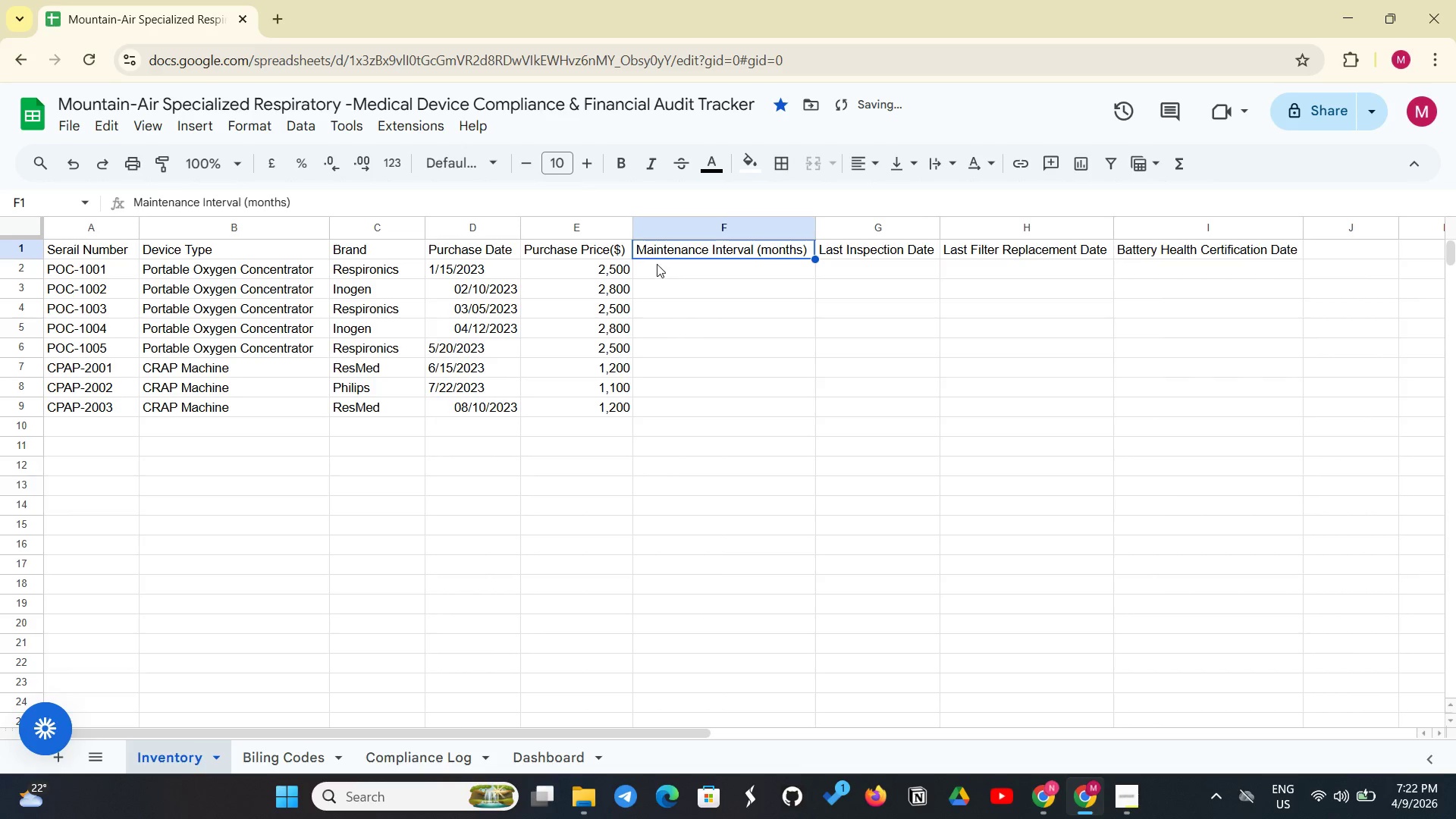 
left_click([657, 264])
 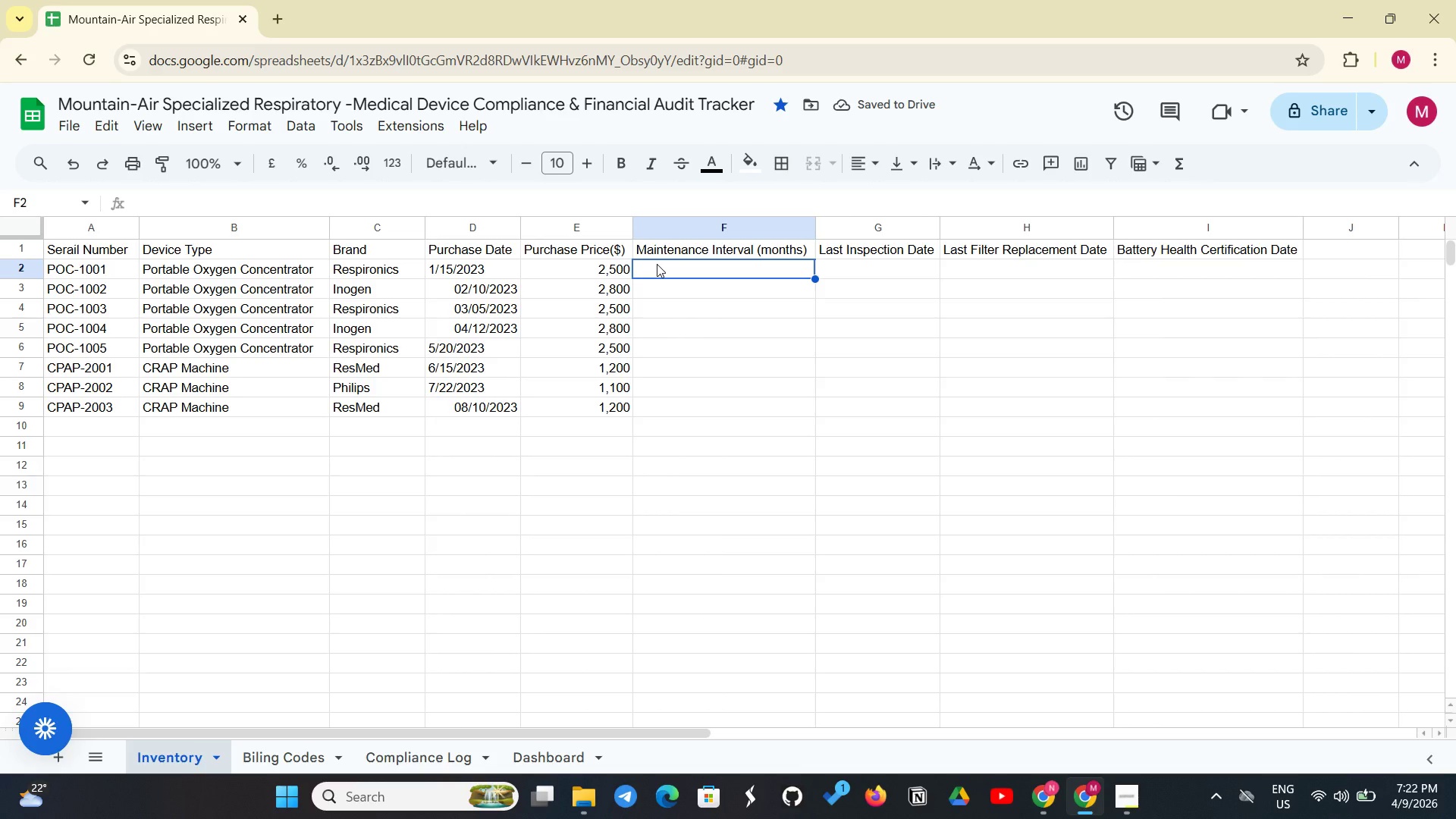 
key(6)
 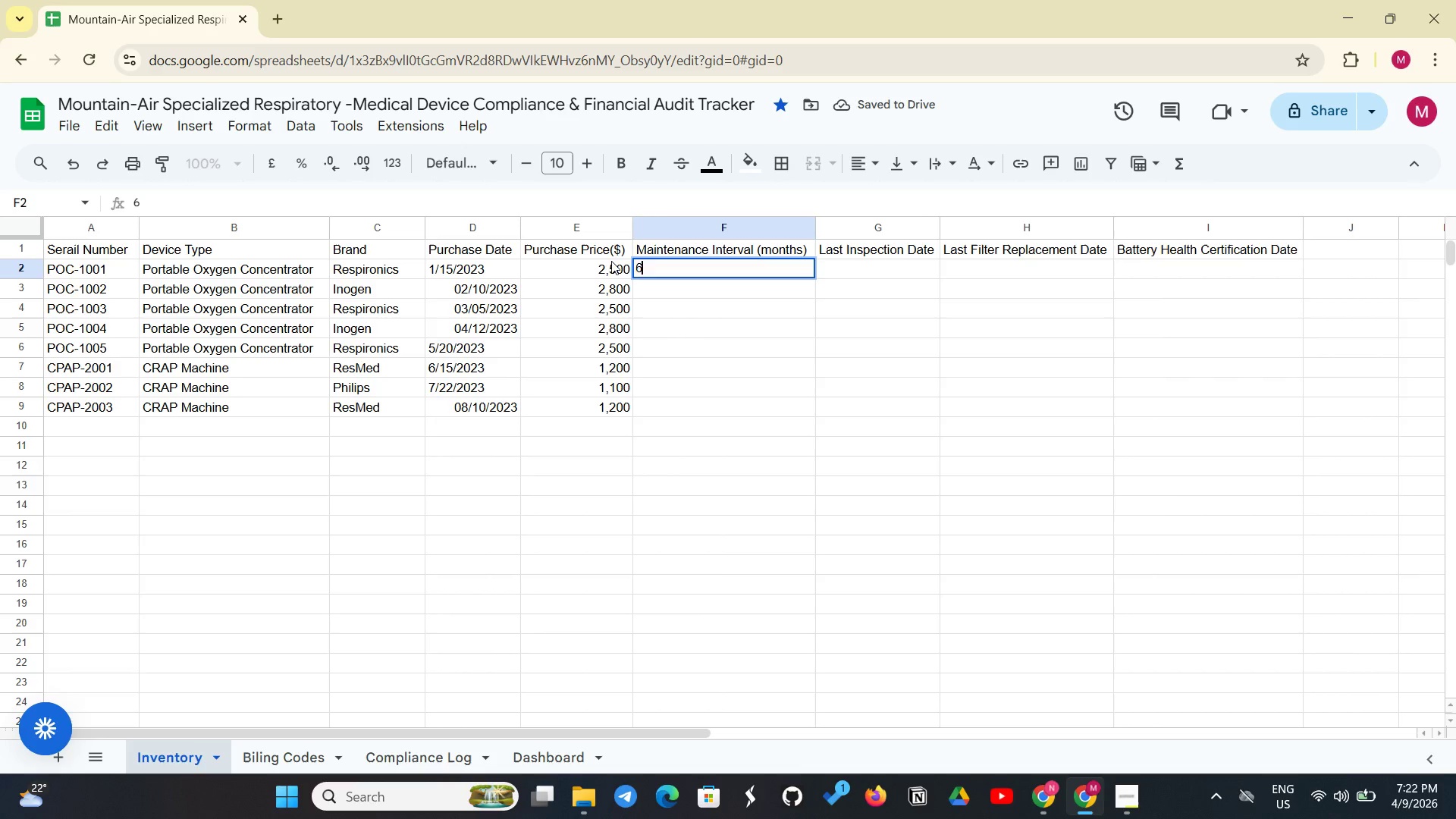 
key(Enter)
 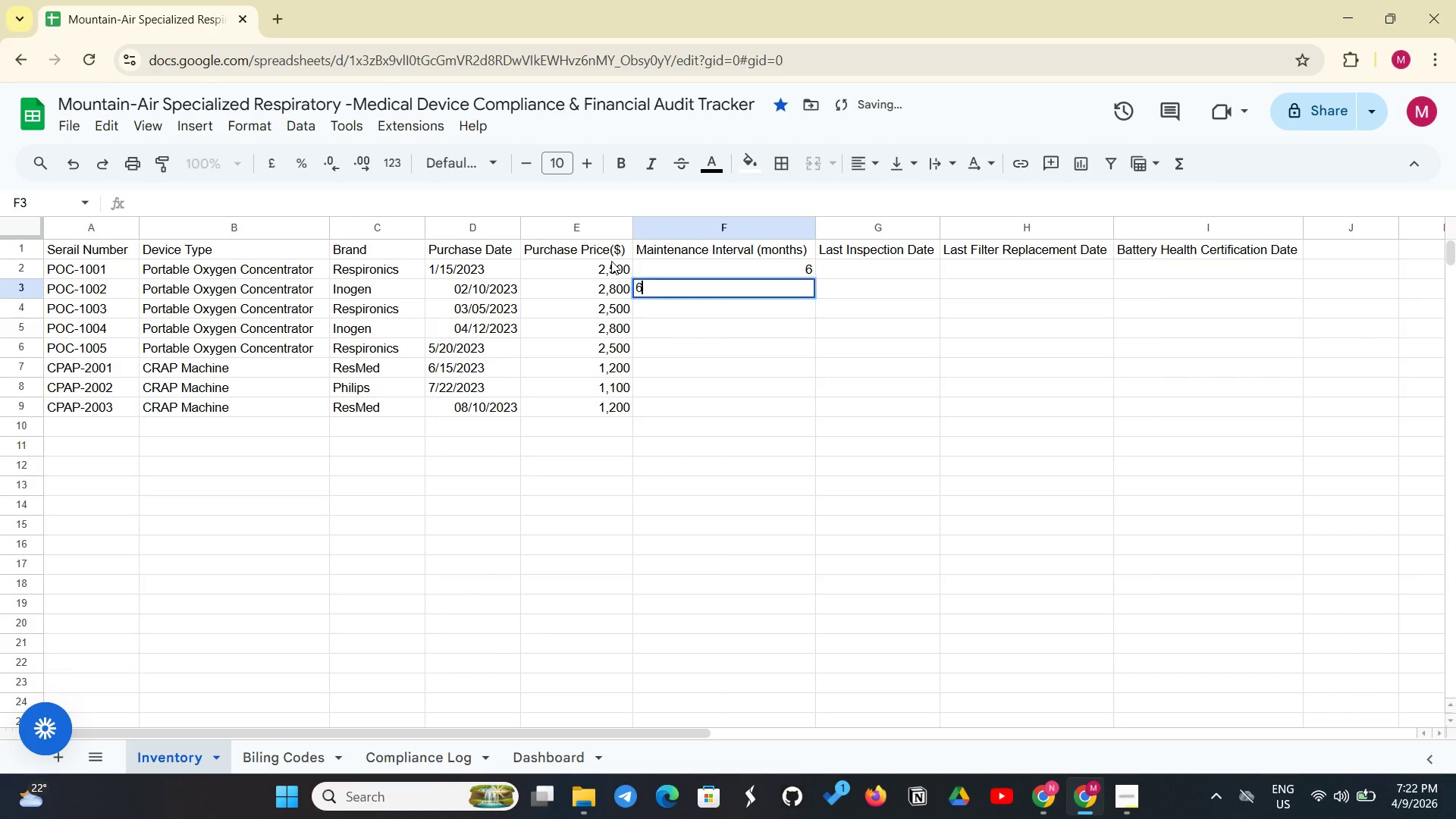 
key(6)
 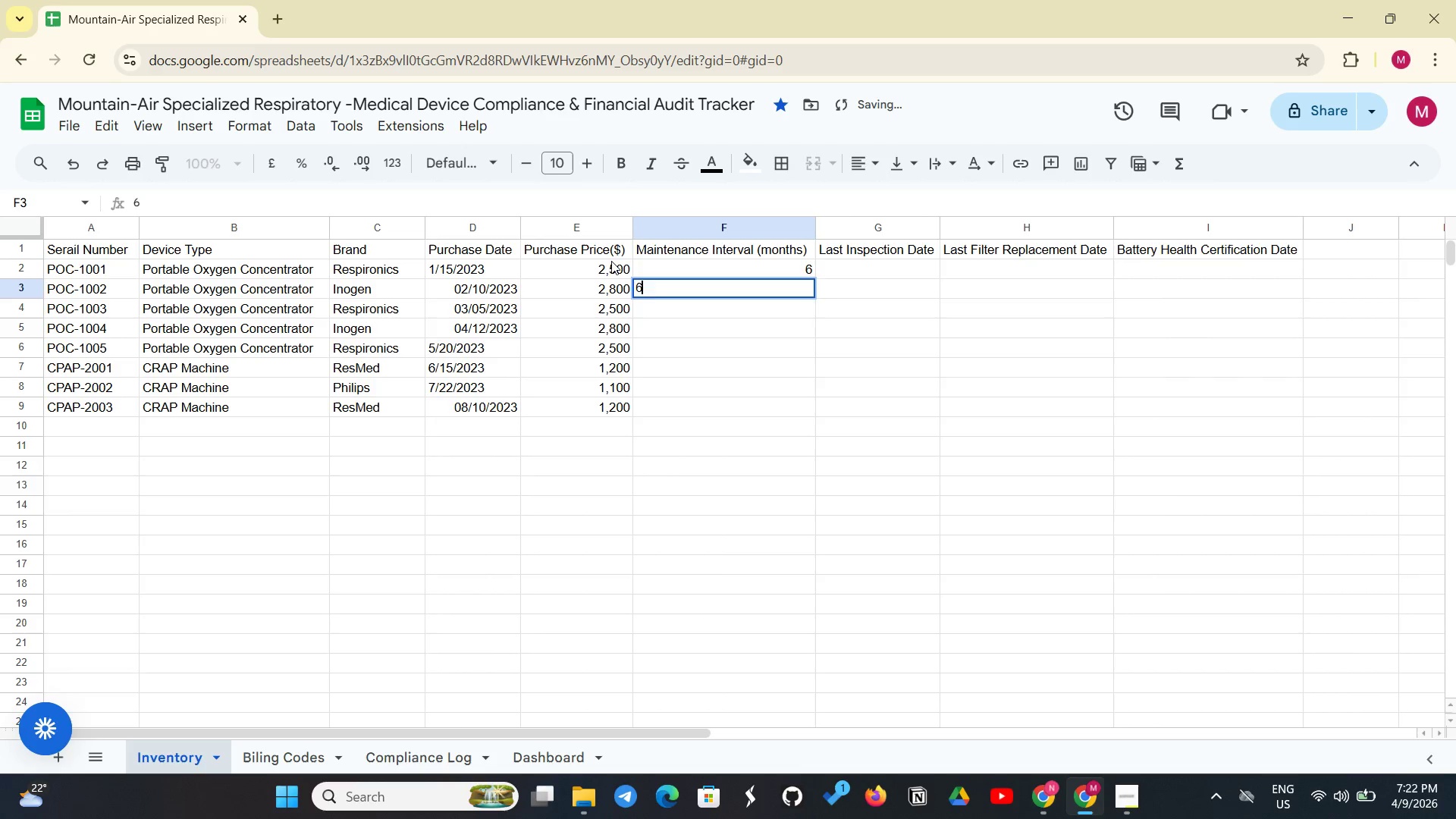 
key(Enter)
 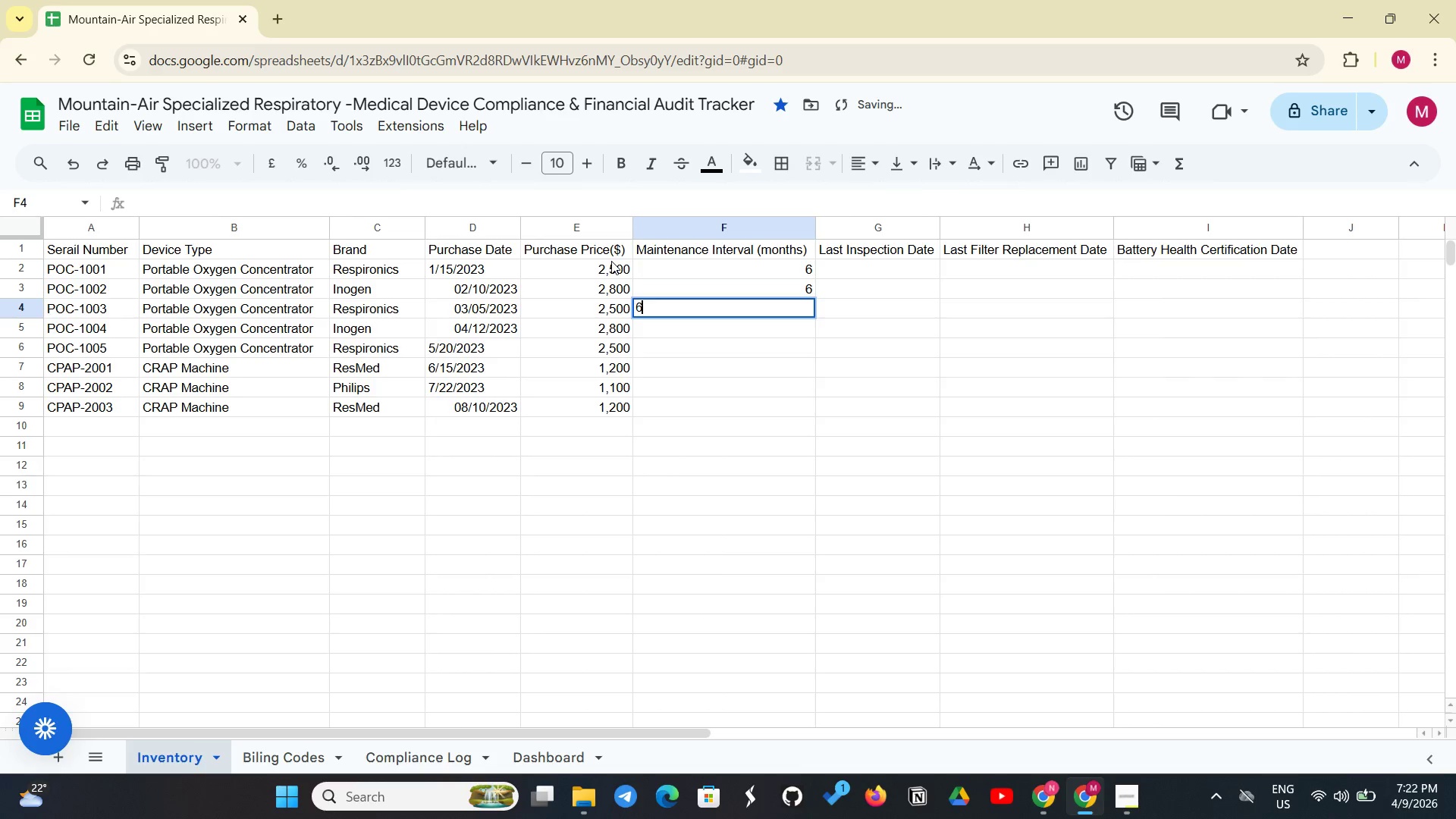 
key(6)
 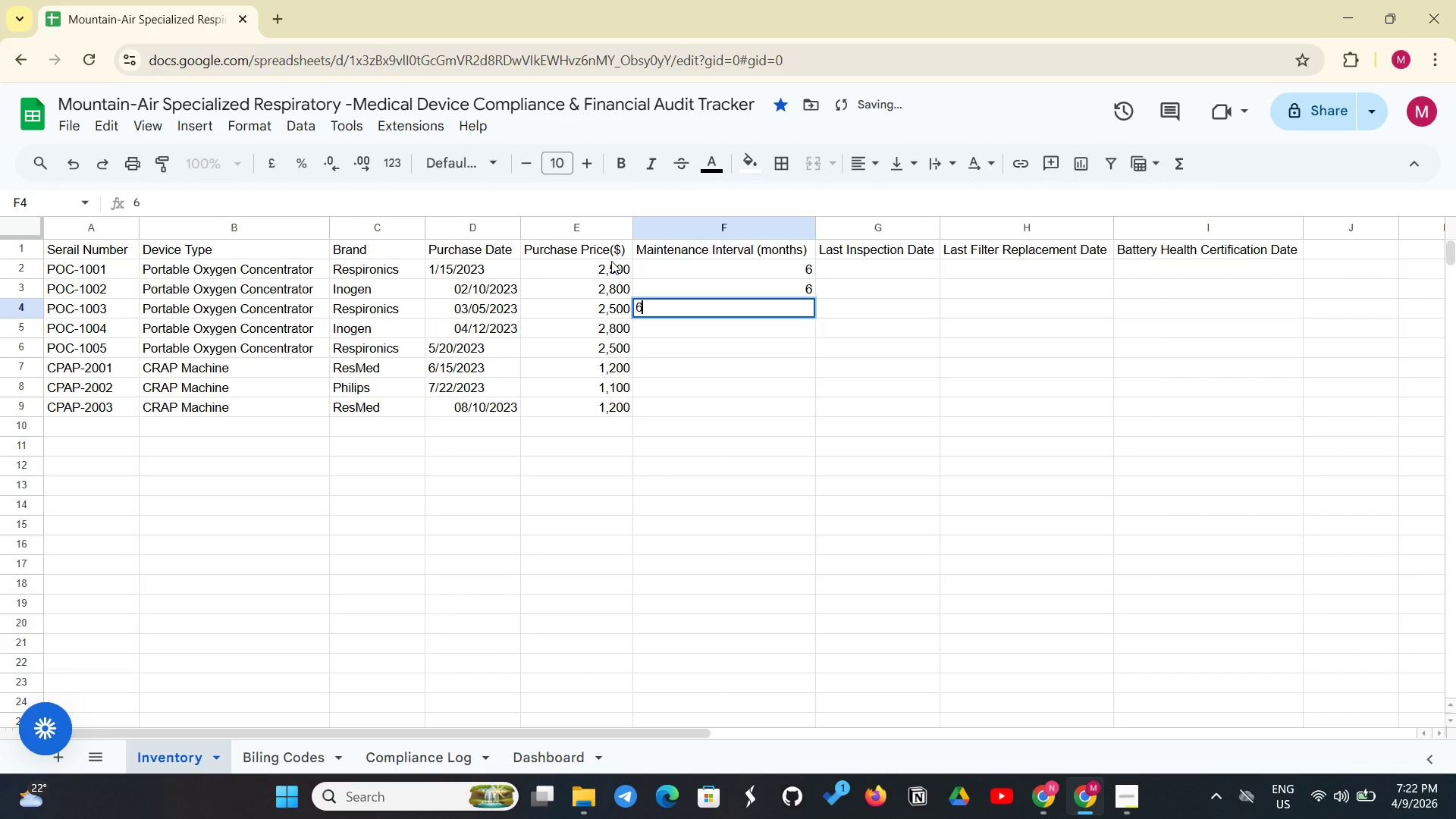 
key(Enter)
 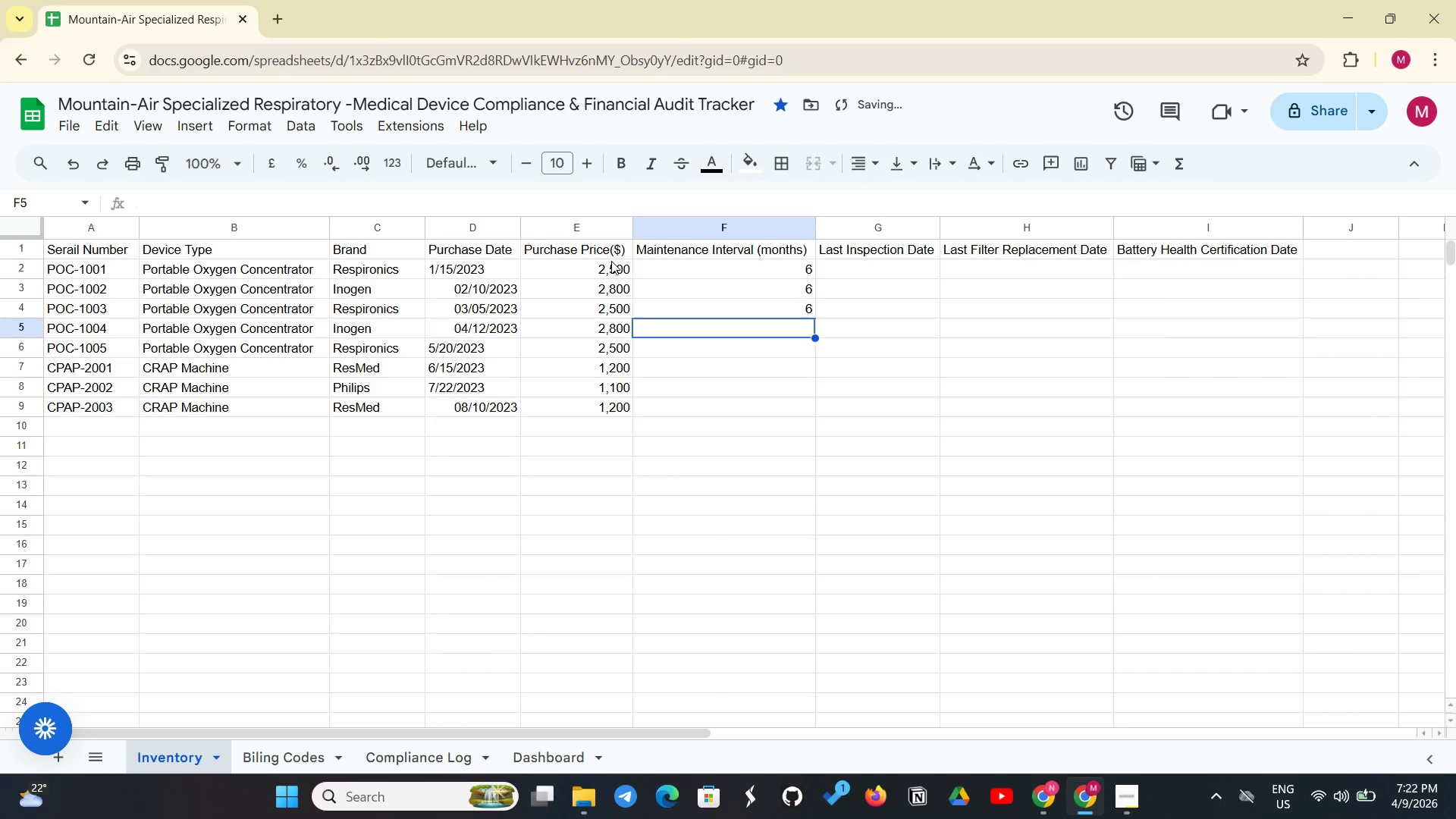 
key(6)
 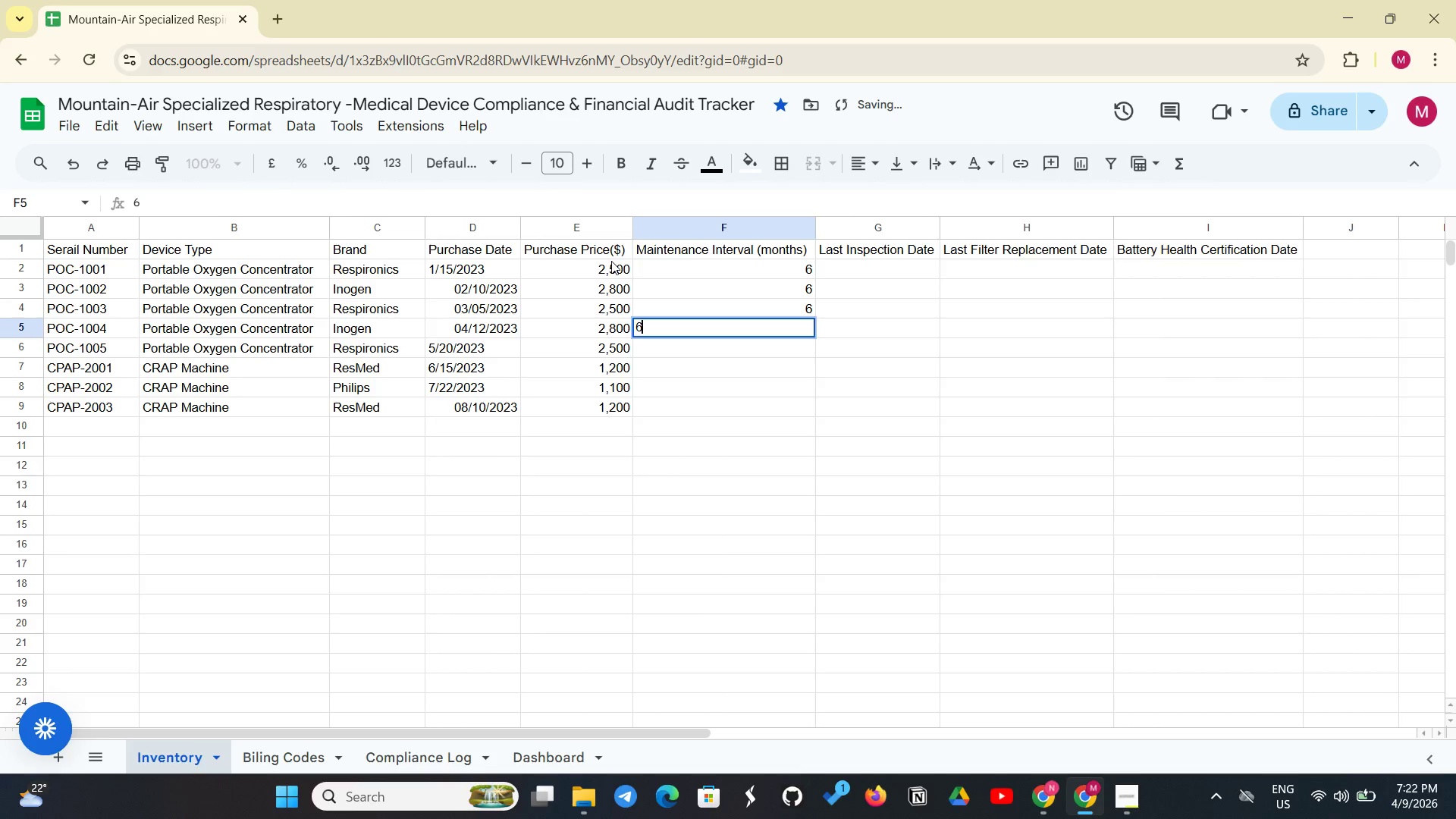 
key(Enter)
 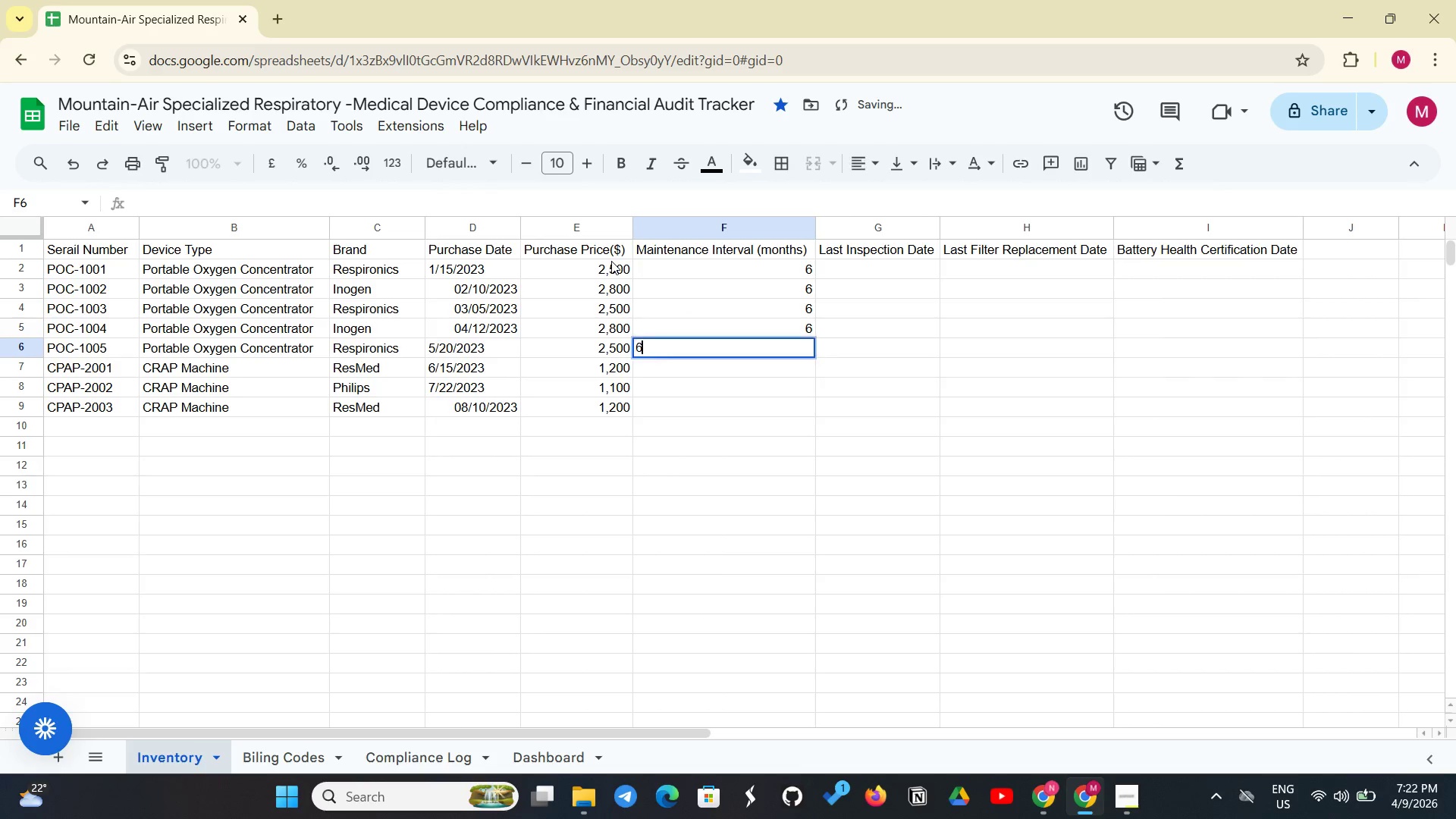 
key(6)
 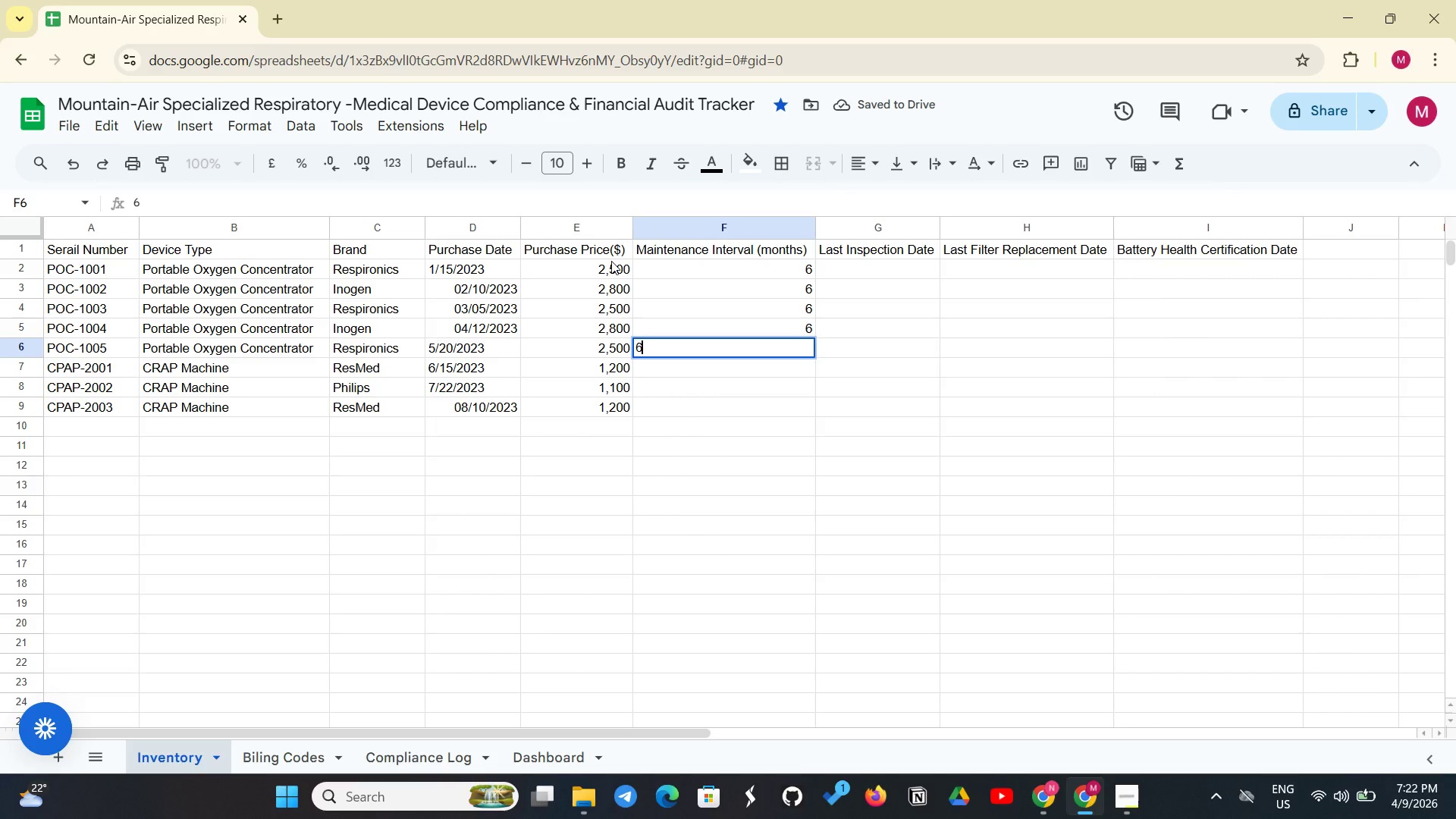 
wait(5.73)
 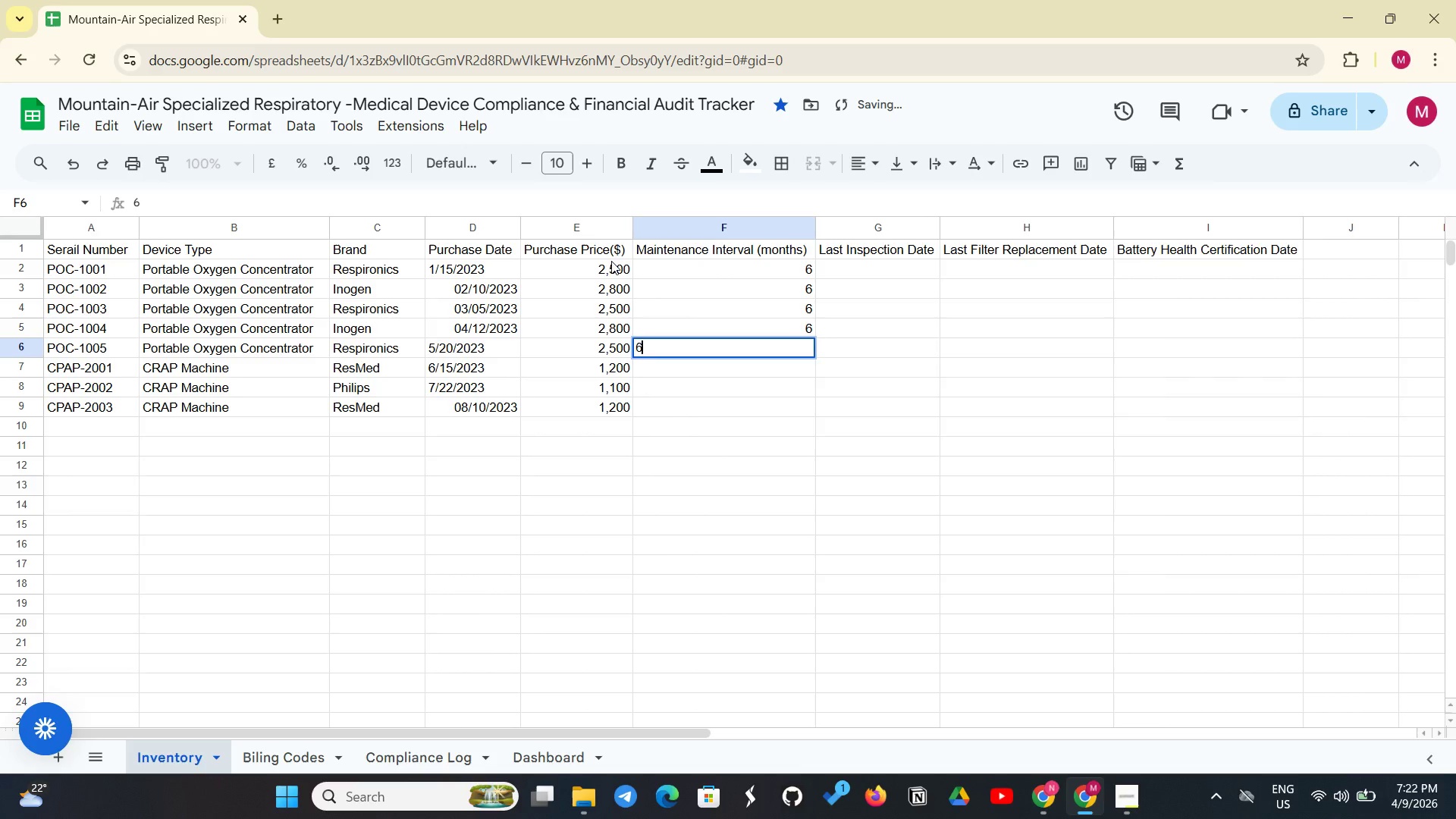 
key(Enter)
 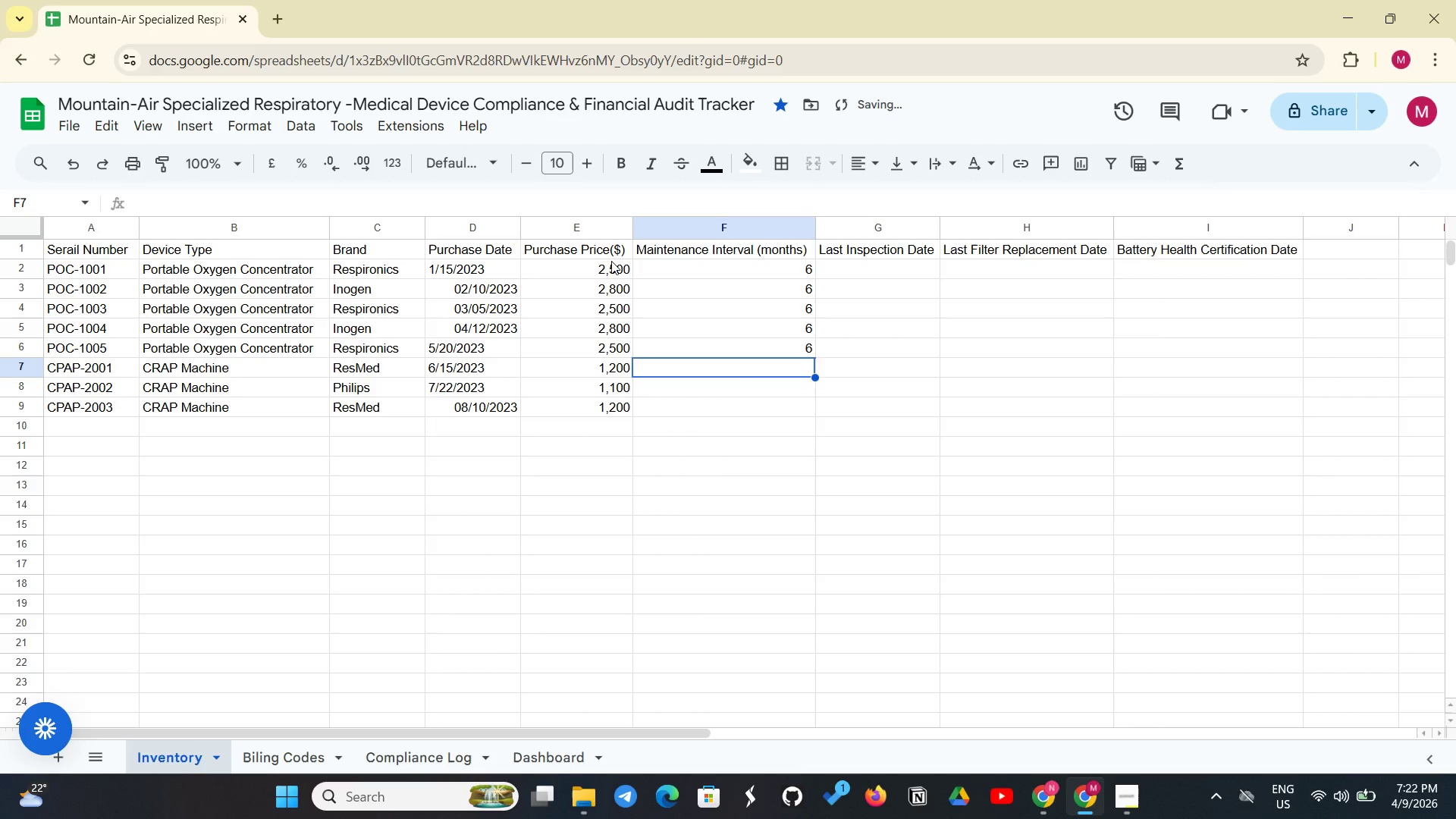 
type(12)
 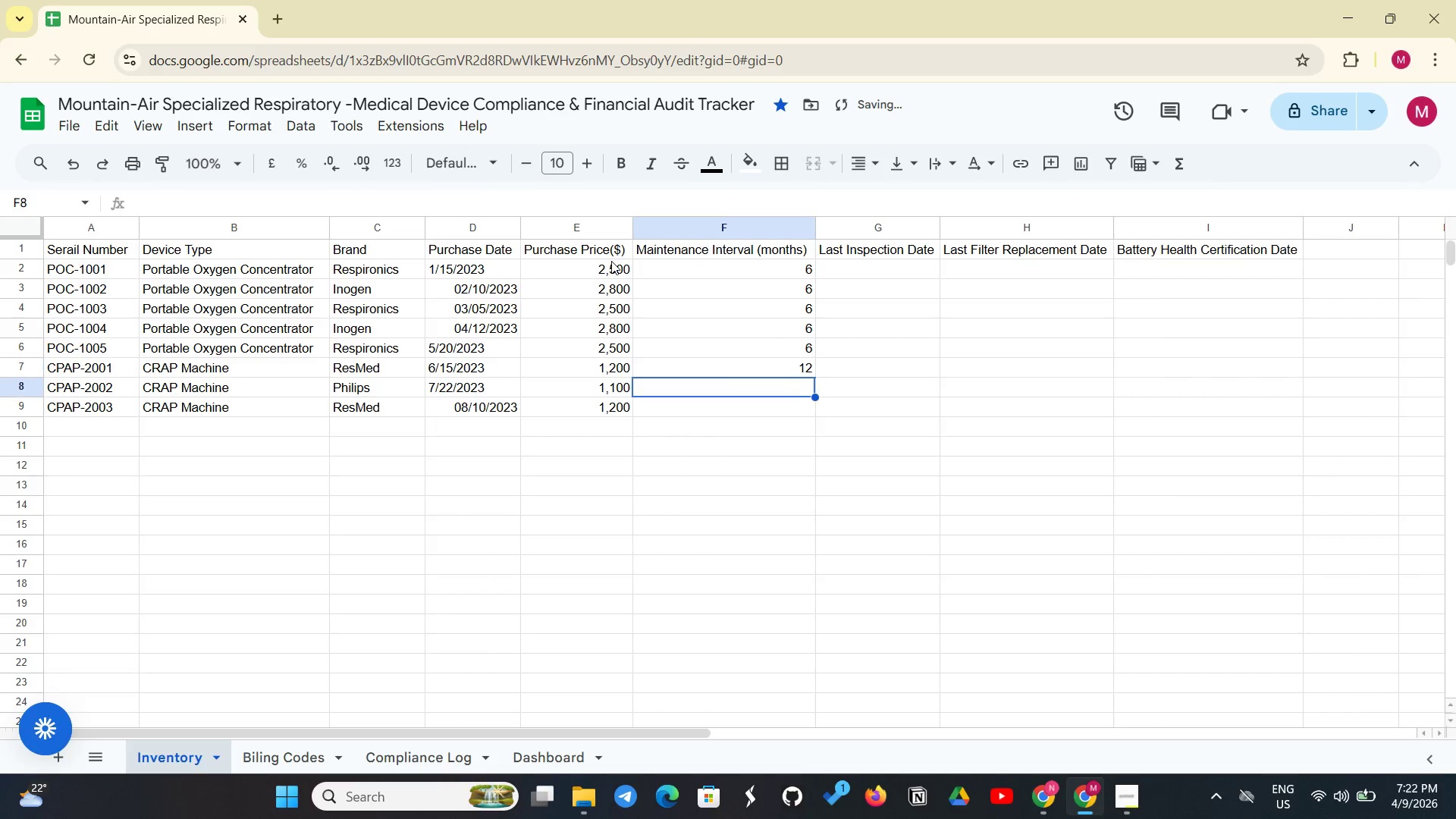 
key(Enter)
 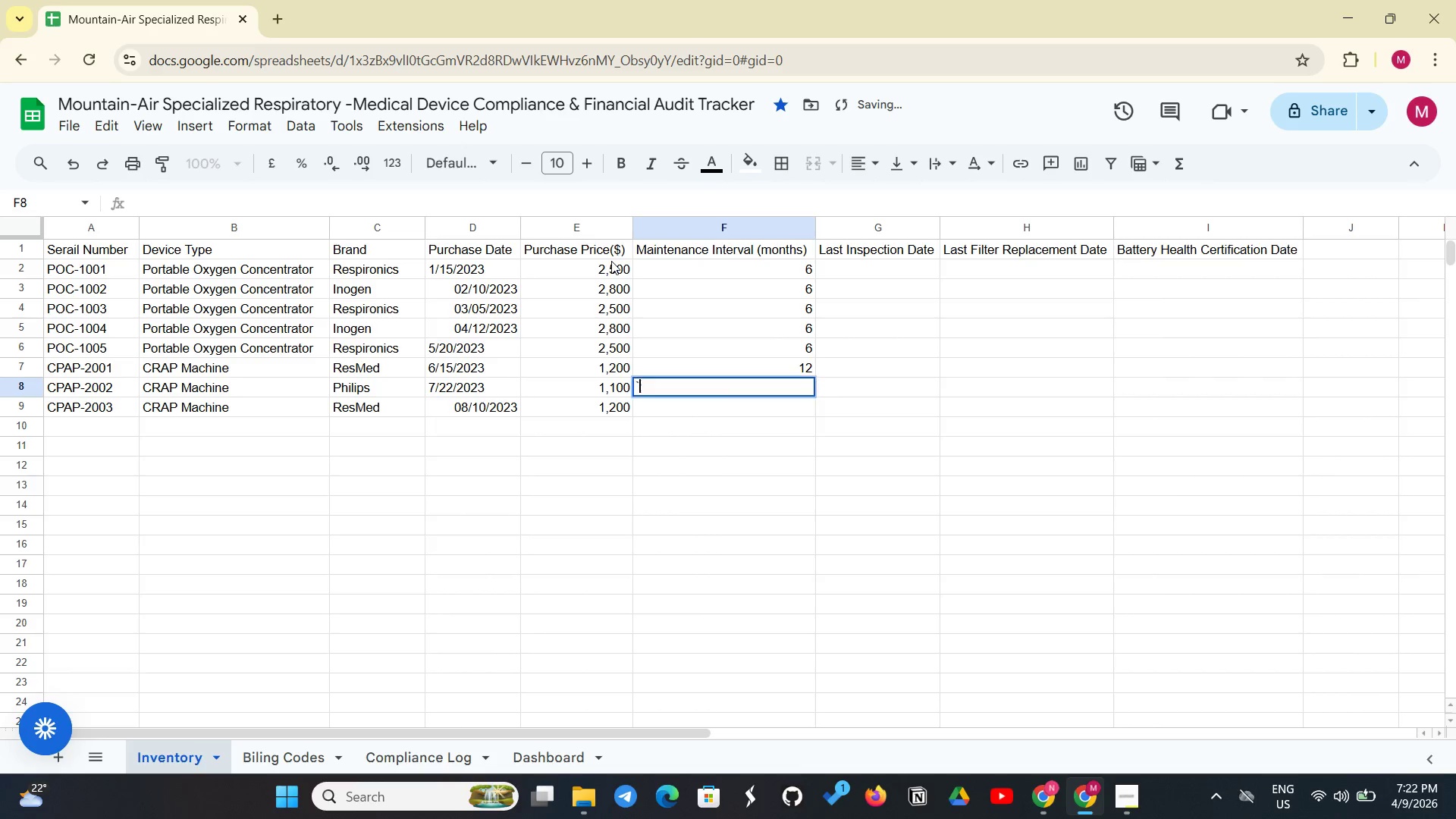 
type(`12)
 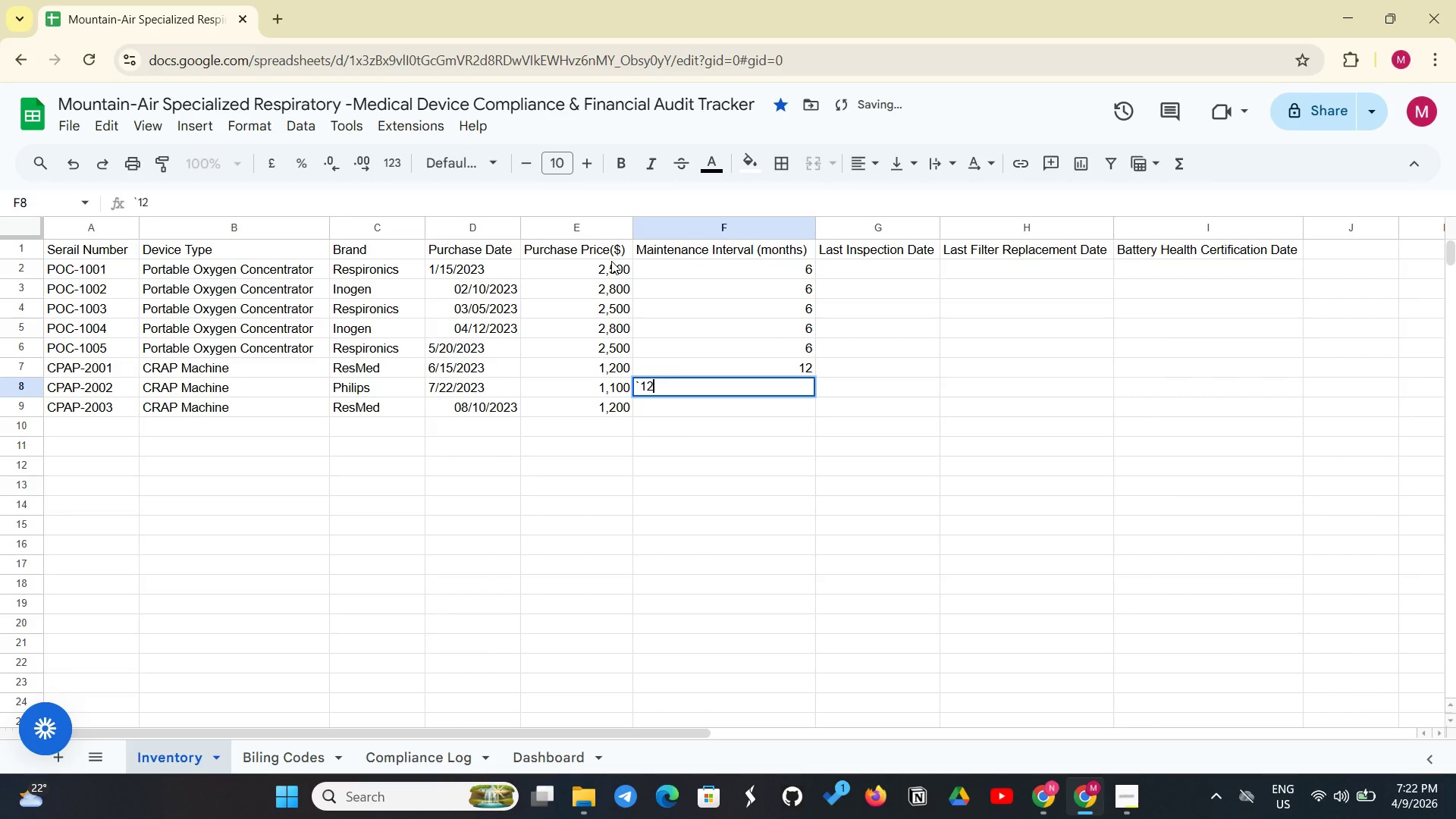 
key(Enter)
 